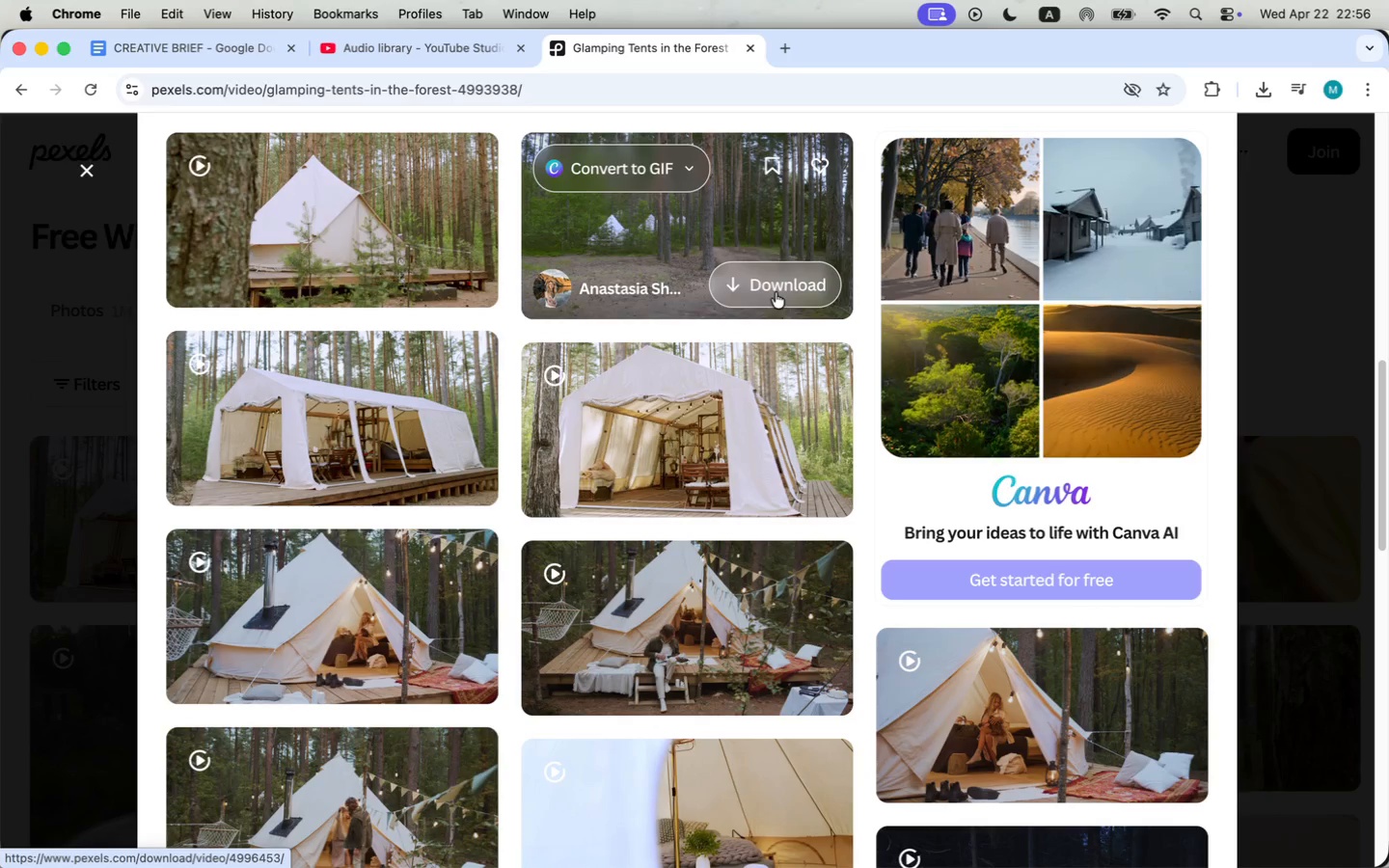 
mouse_move([419, 227])
 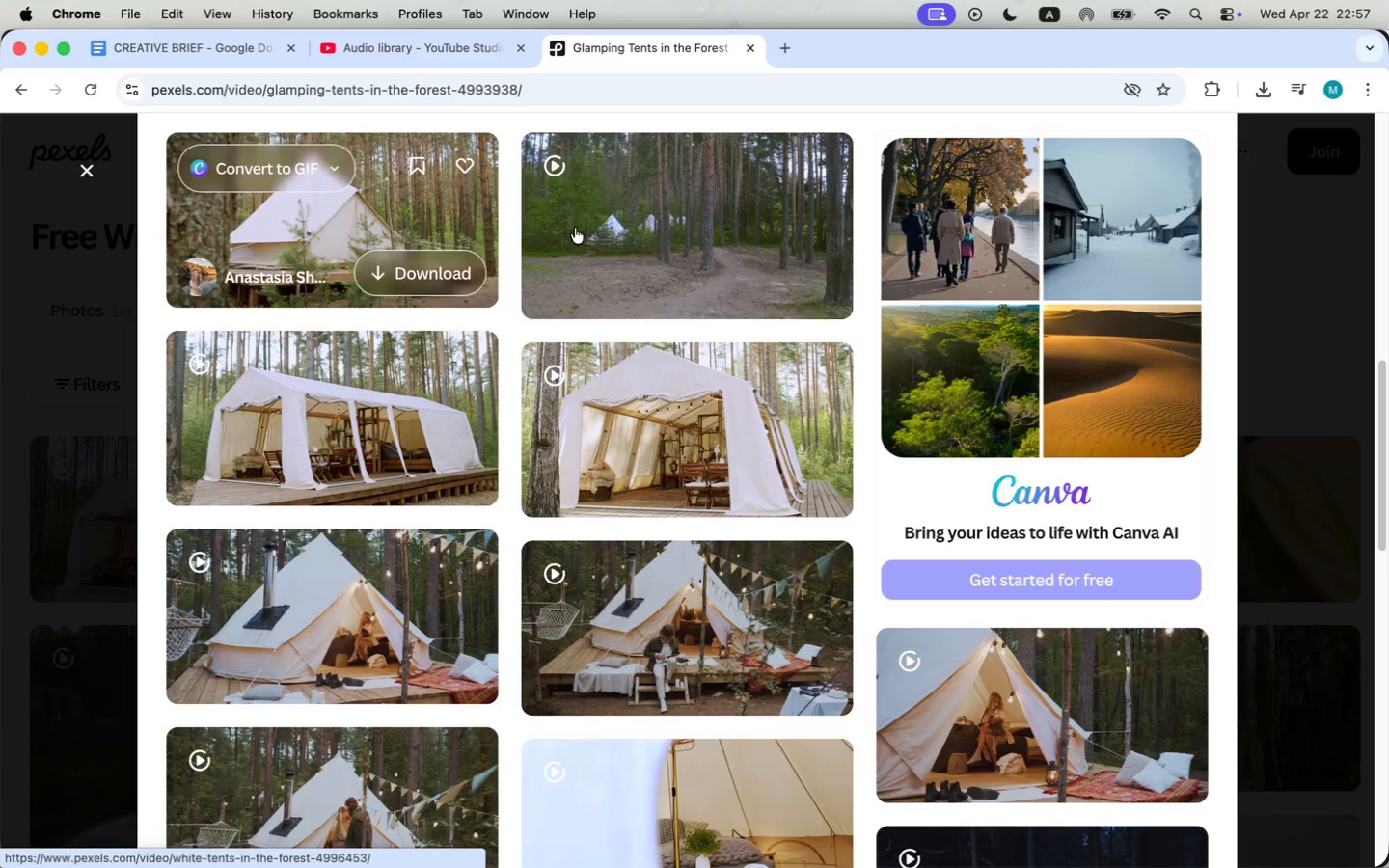 
mouse_move([657, 244])
 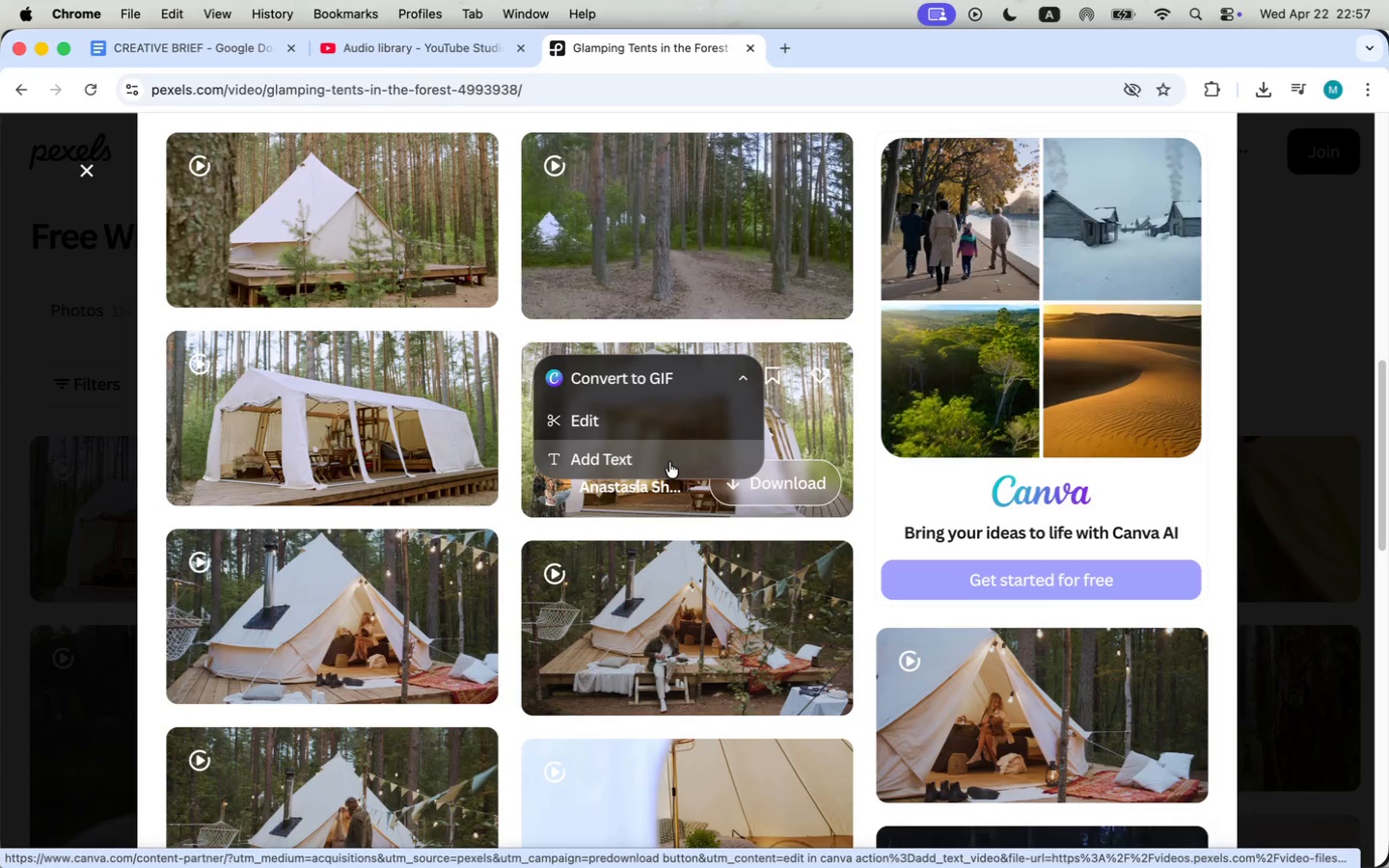 
scroll: coordinate [889, 569], scroll_direction: down, amount: 6.0
 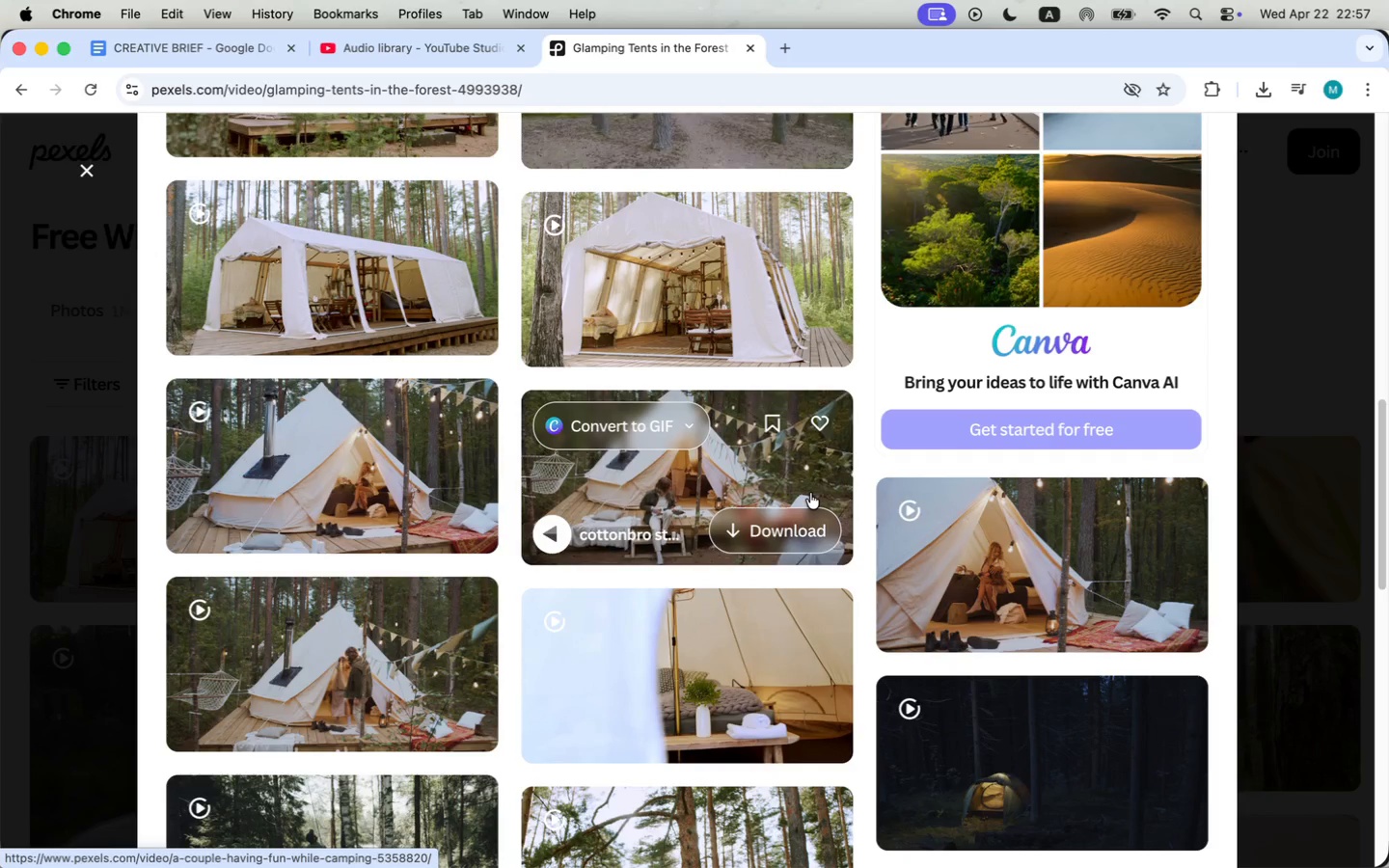 
wait(5.85)
 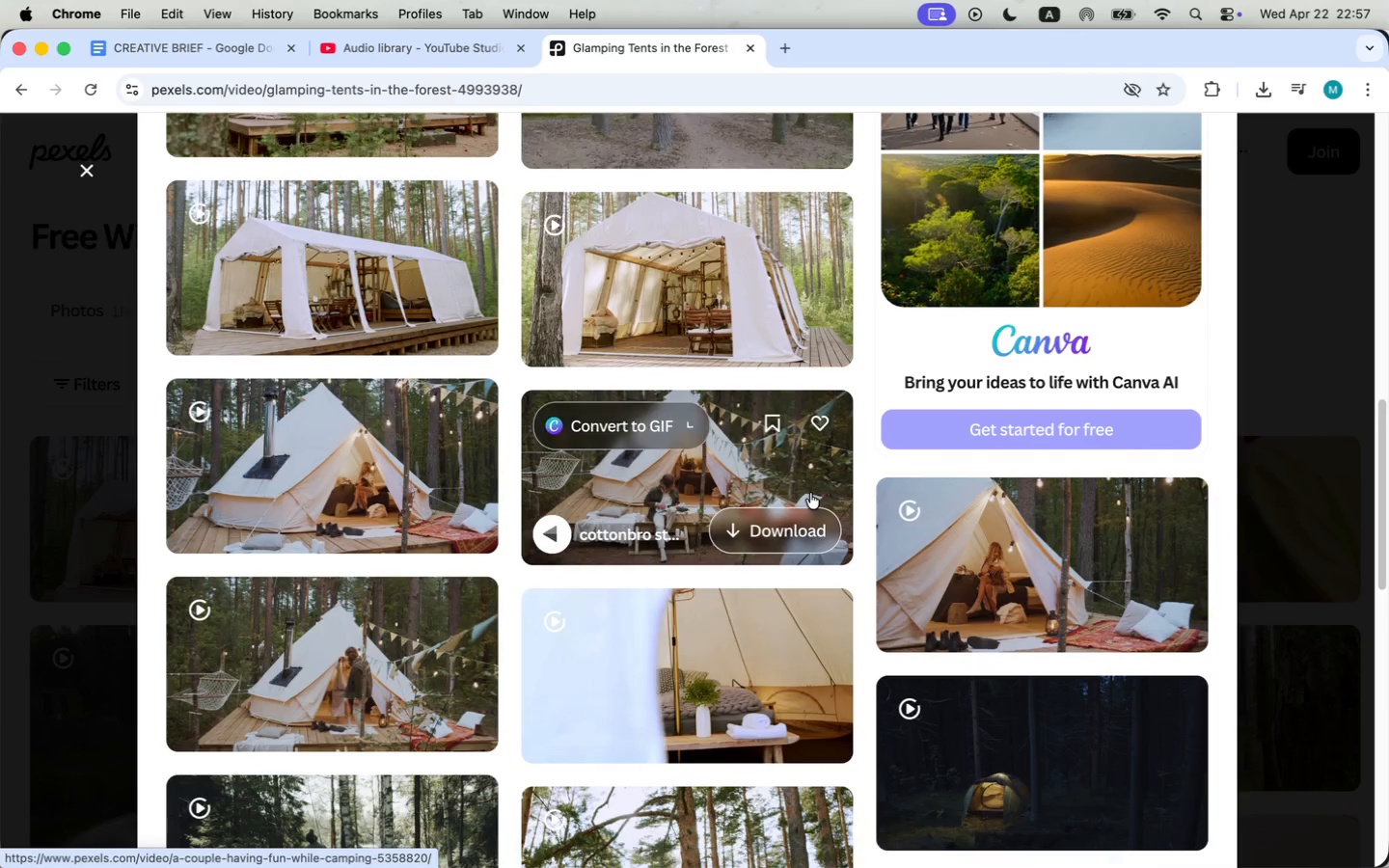 
left_click([798, 515])
 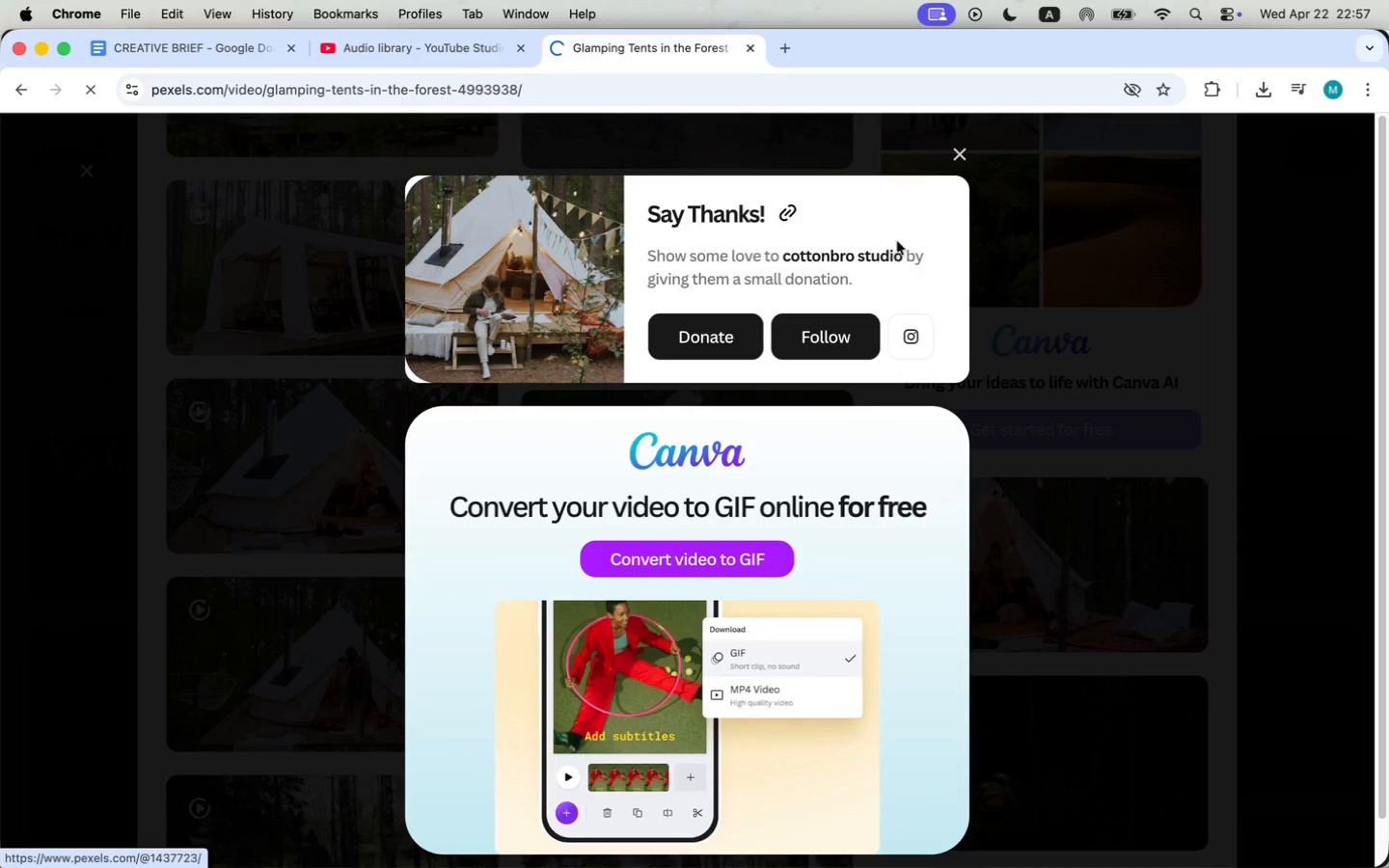 
left_click([962, 150])
 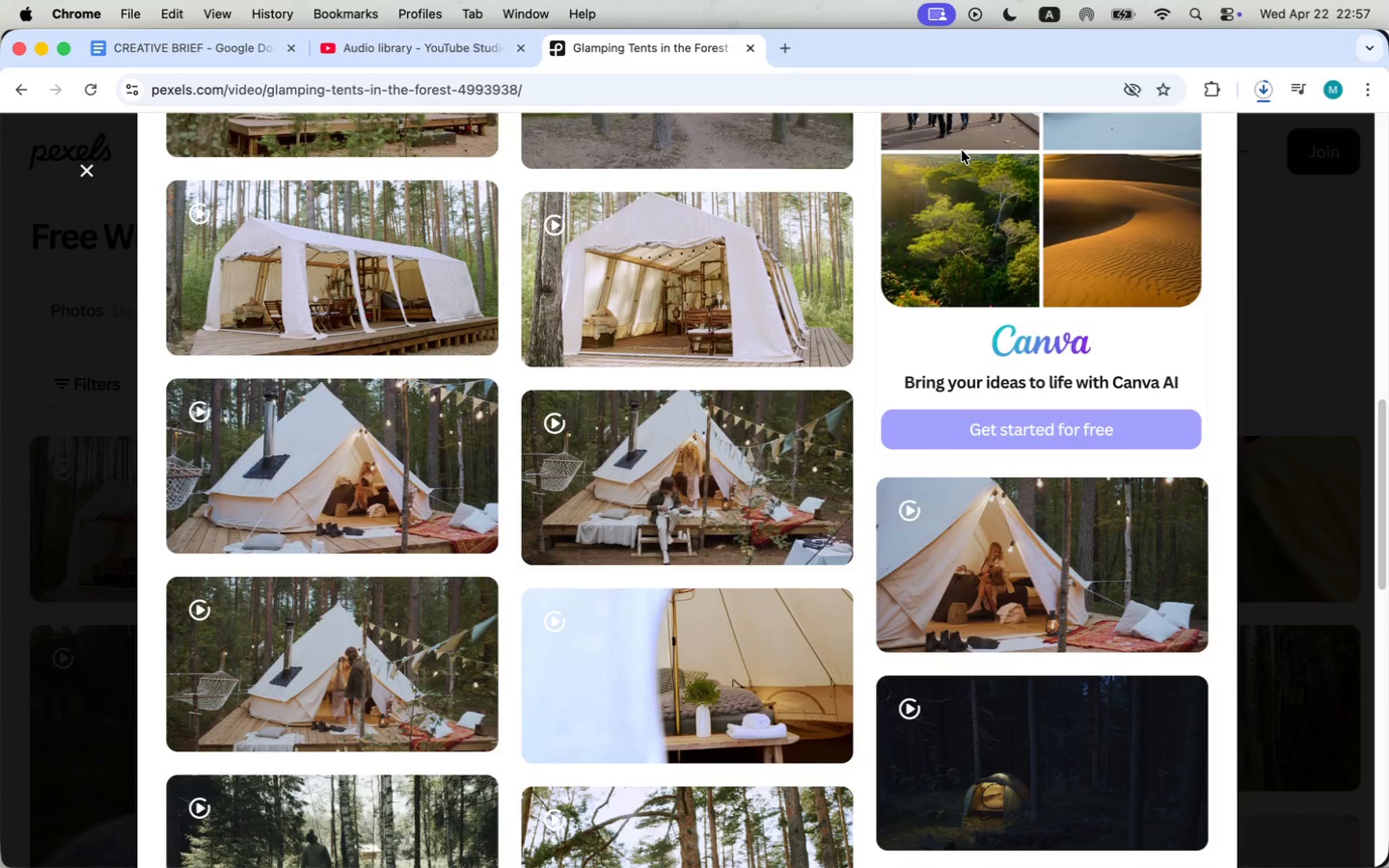 
mouse_move([703, 637])
 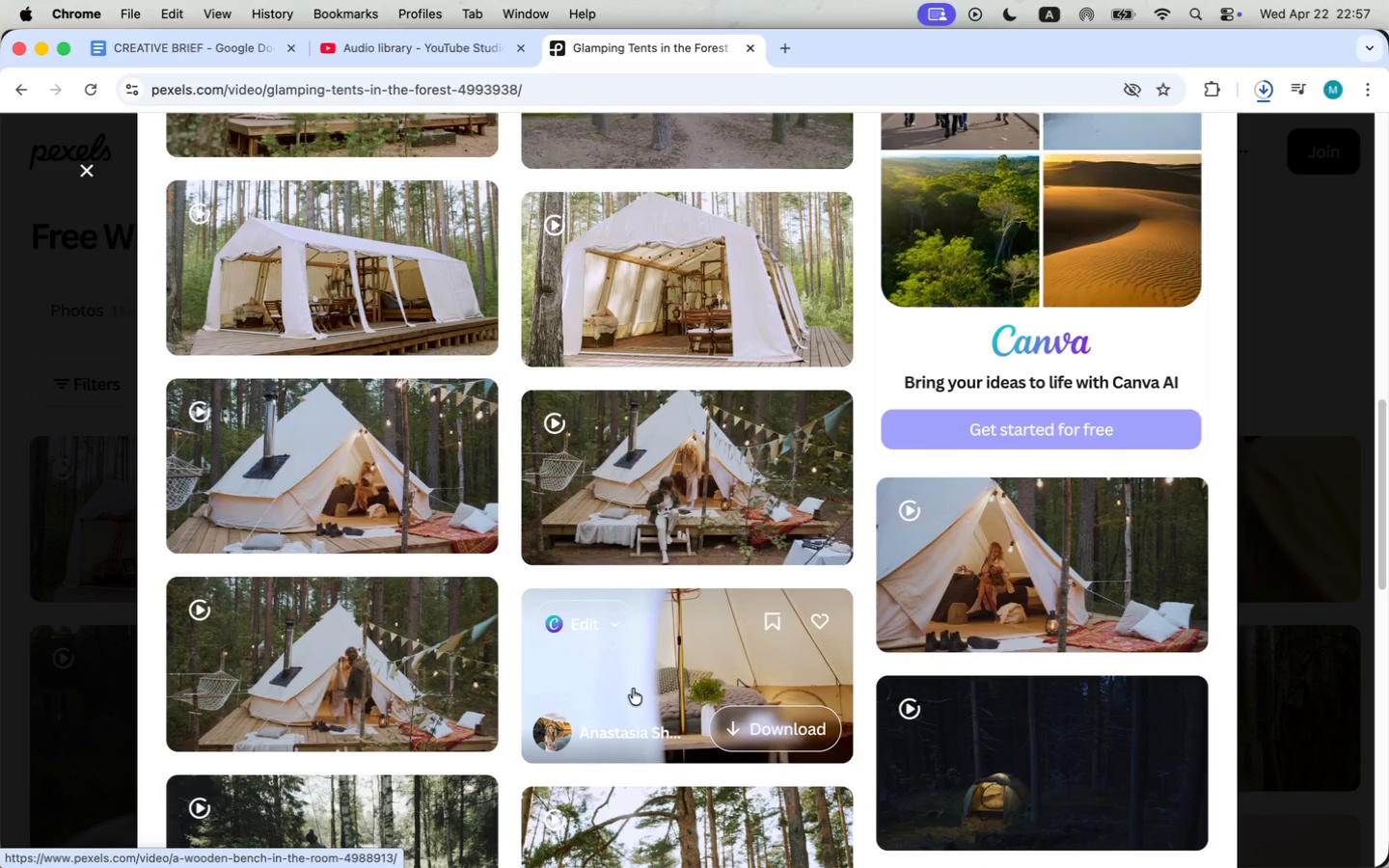 
wait(7.43)
 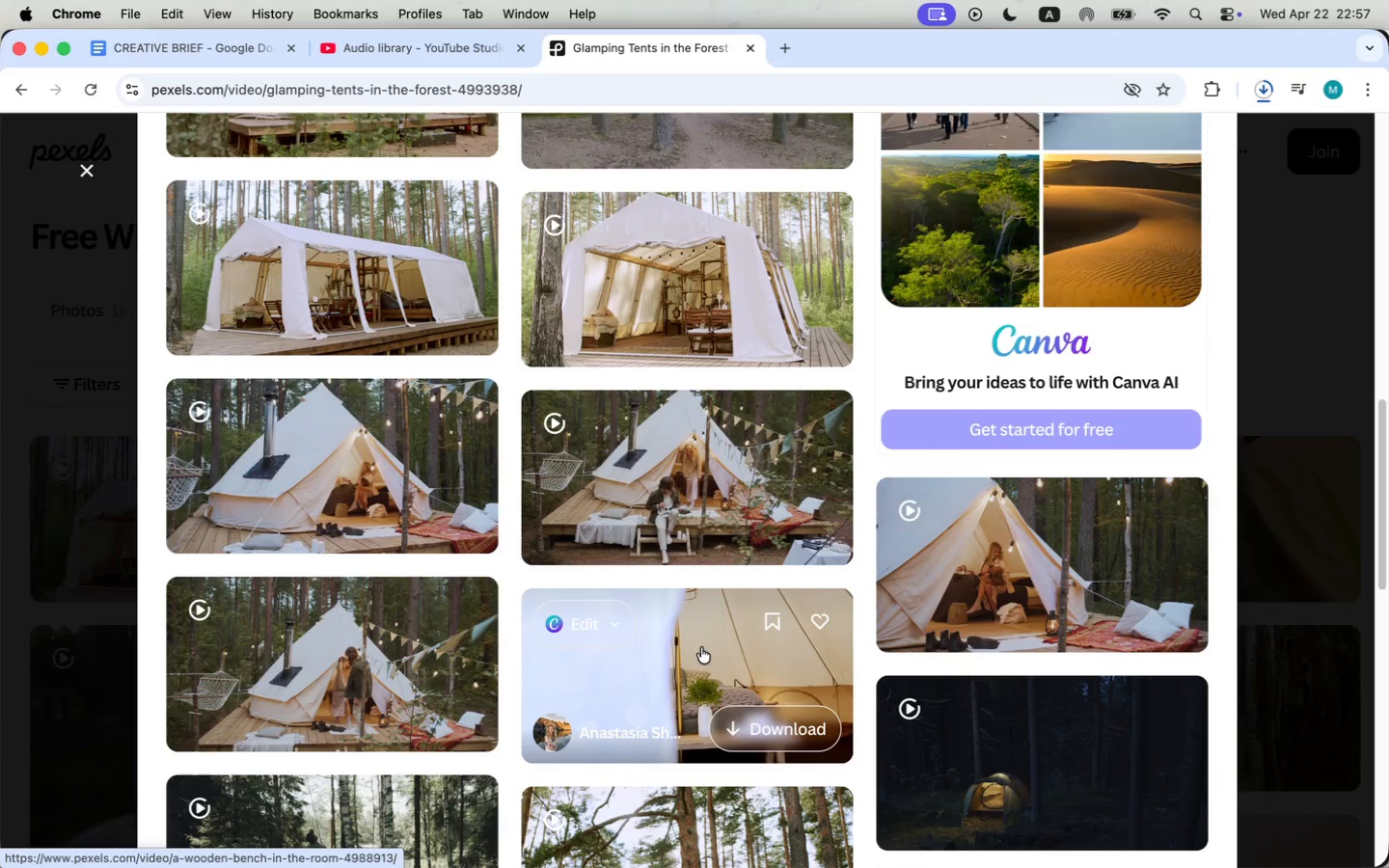 
scroll: coordinate [633, 689], scroll_direction: down, amount: 3.0
 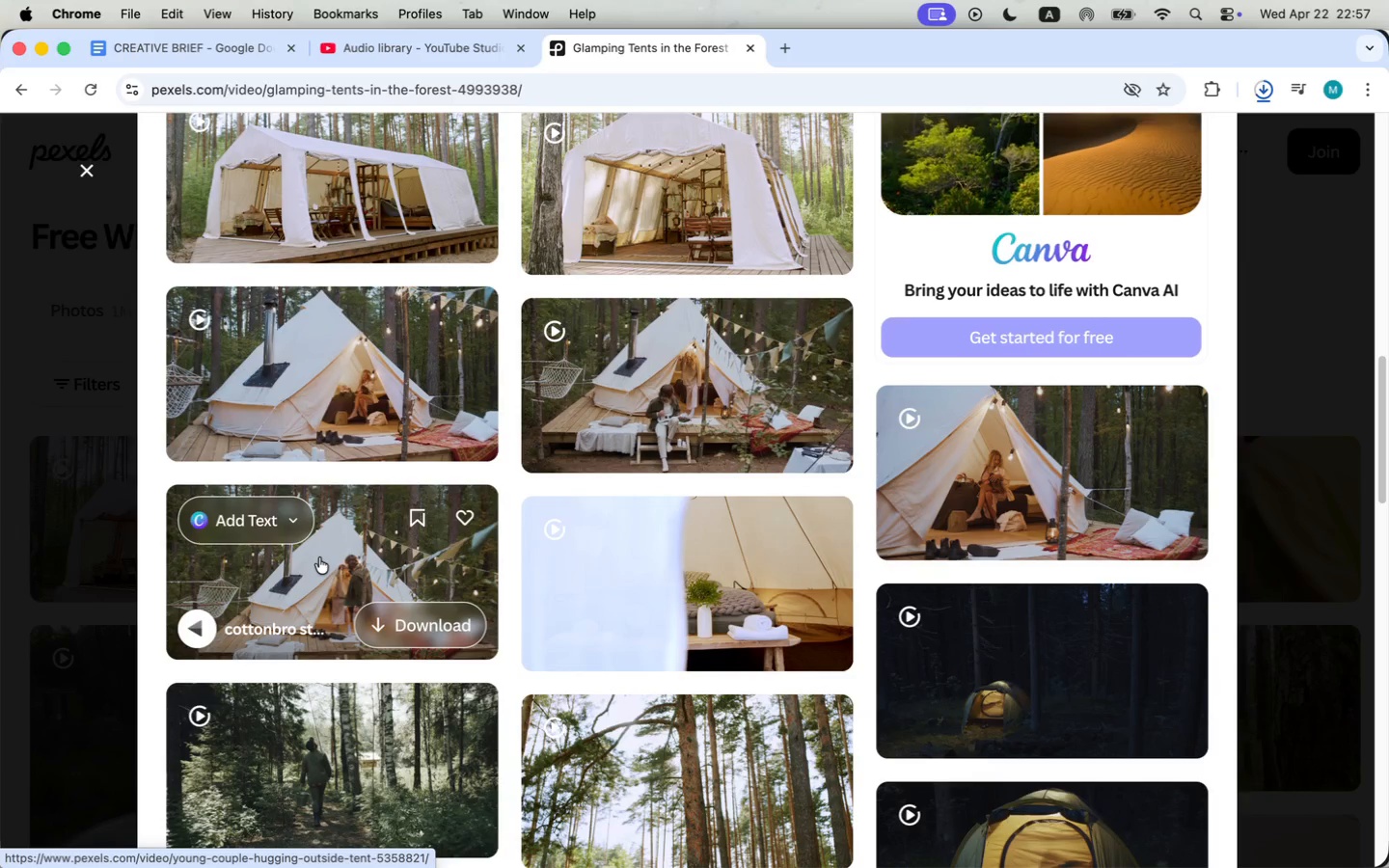 
left_click([319, 557])
 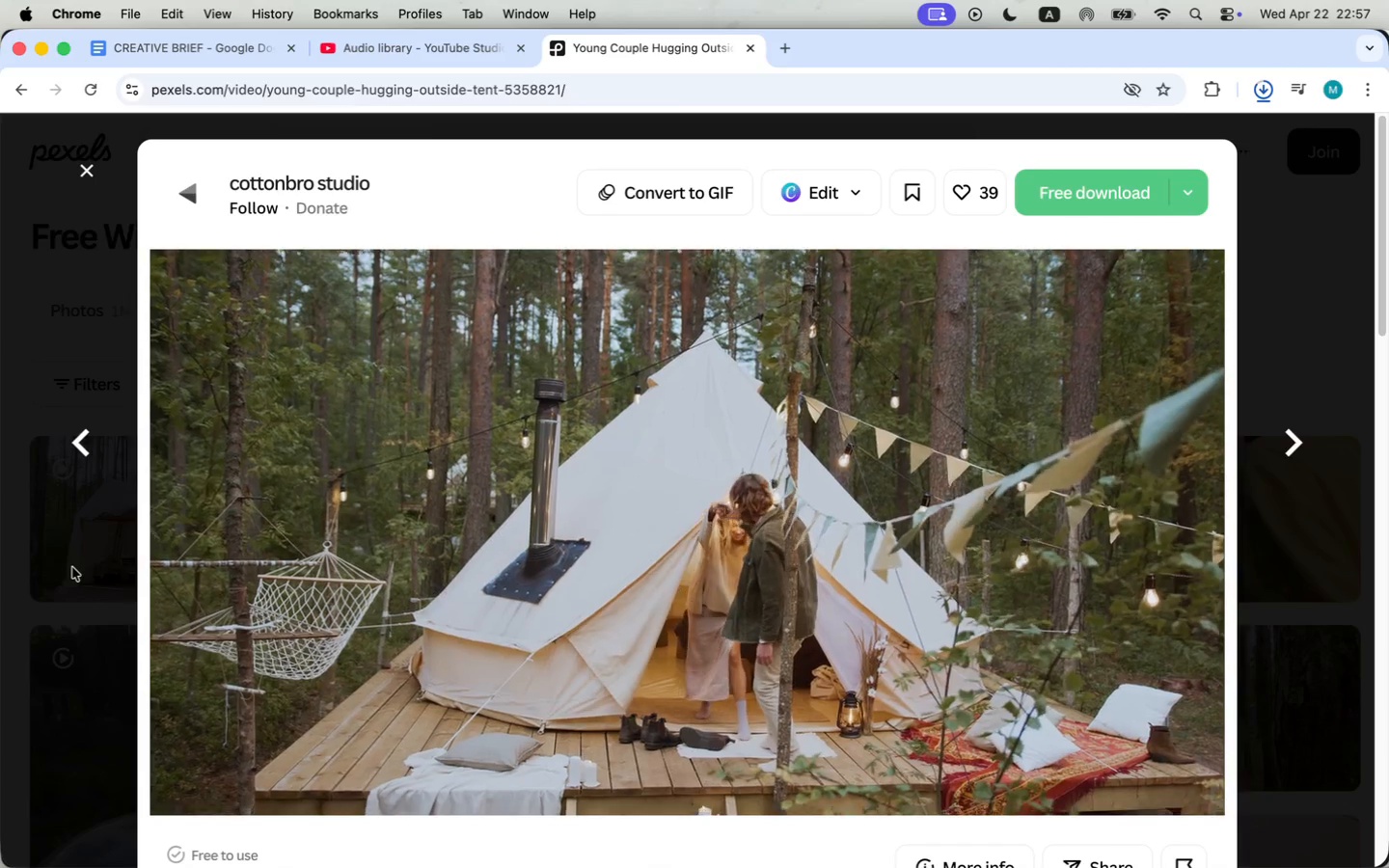 
wait(9.28)
 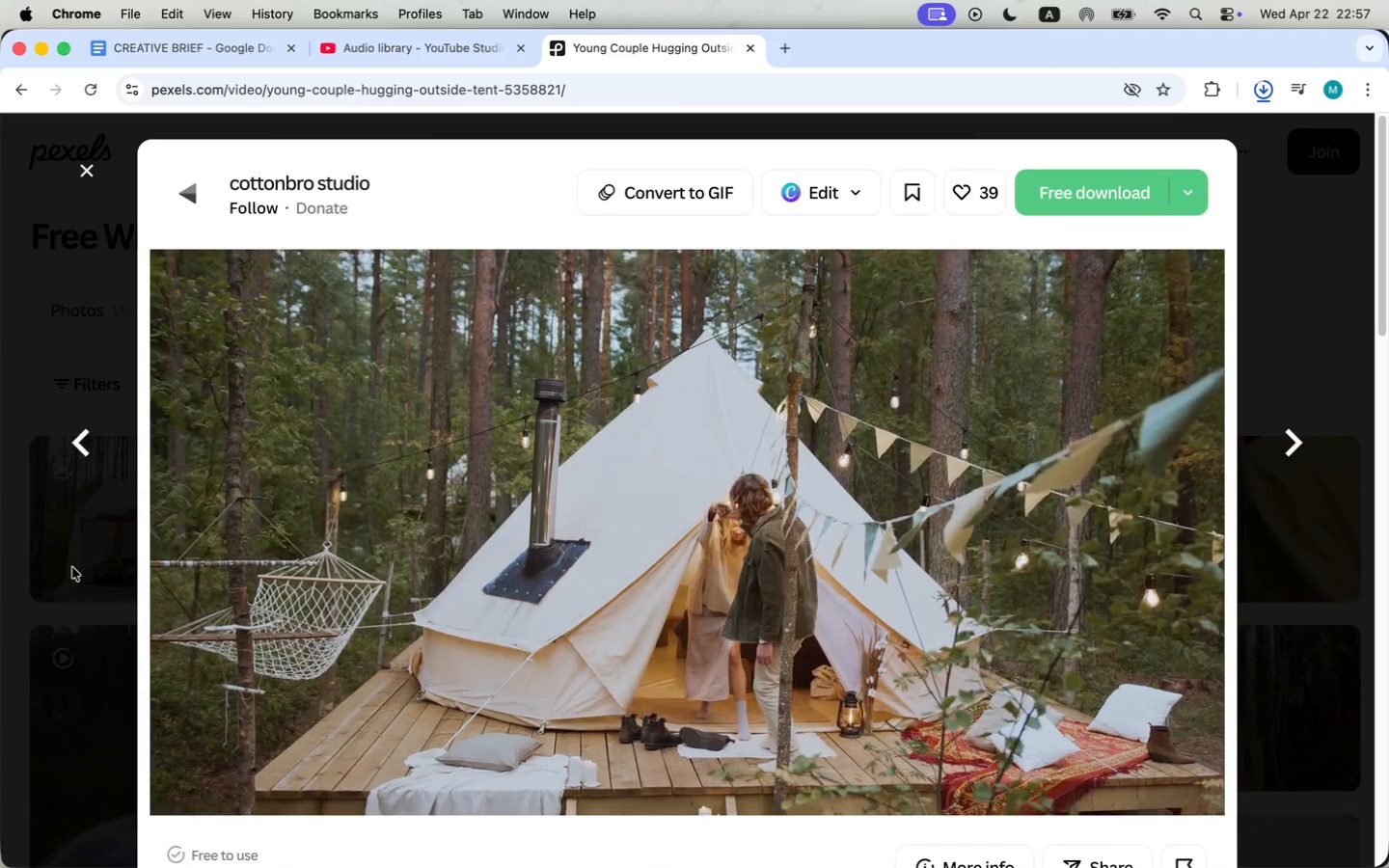 
scroll: coordinate [313, 435], scroll_direction: down, amount: 21.0
 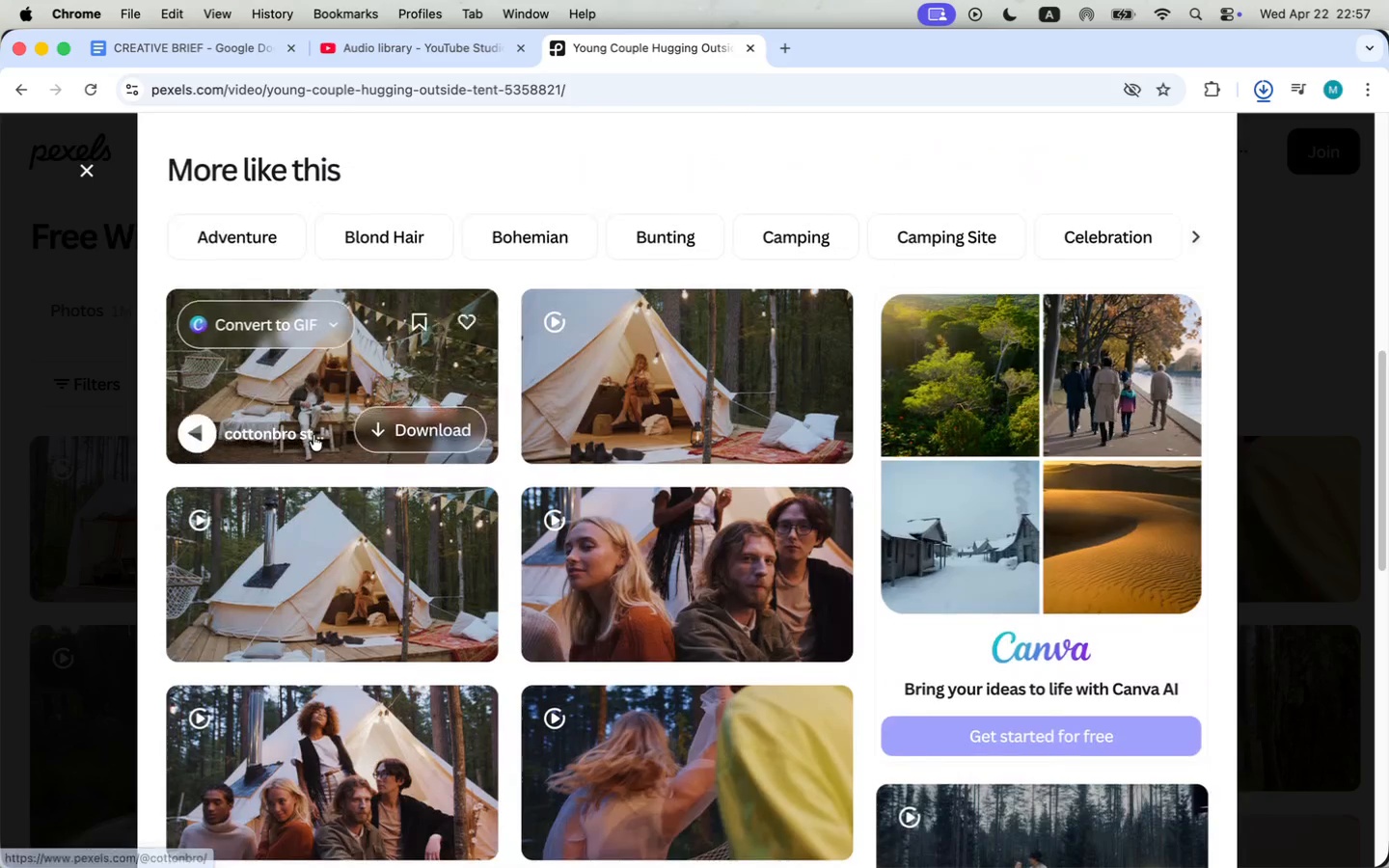 
mouse_move([332, 534])
 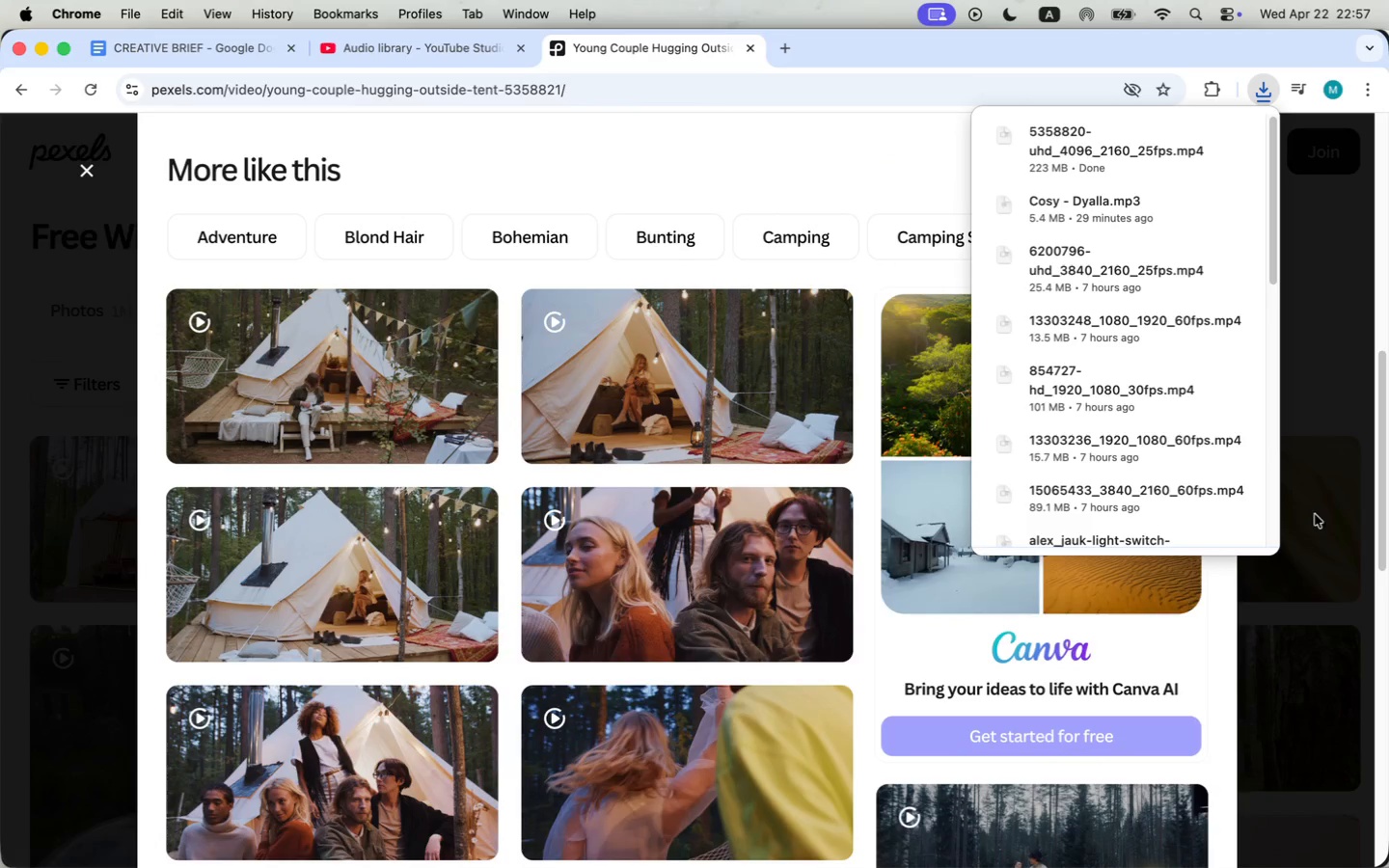 
left_click([1303, 528])
 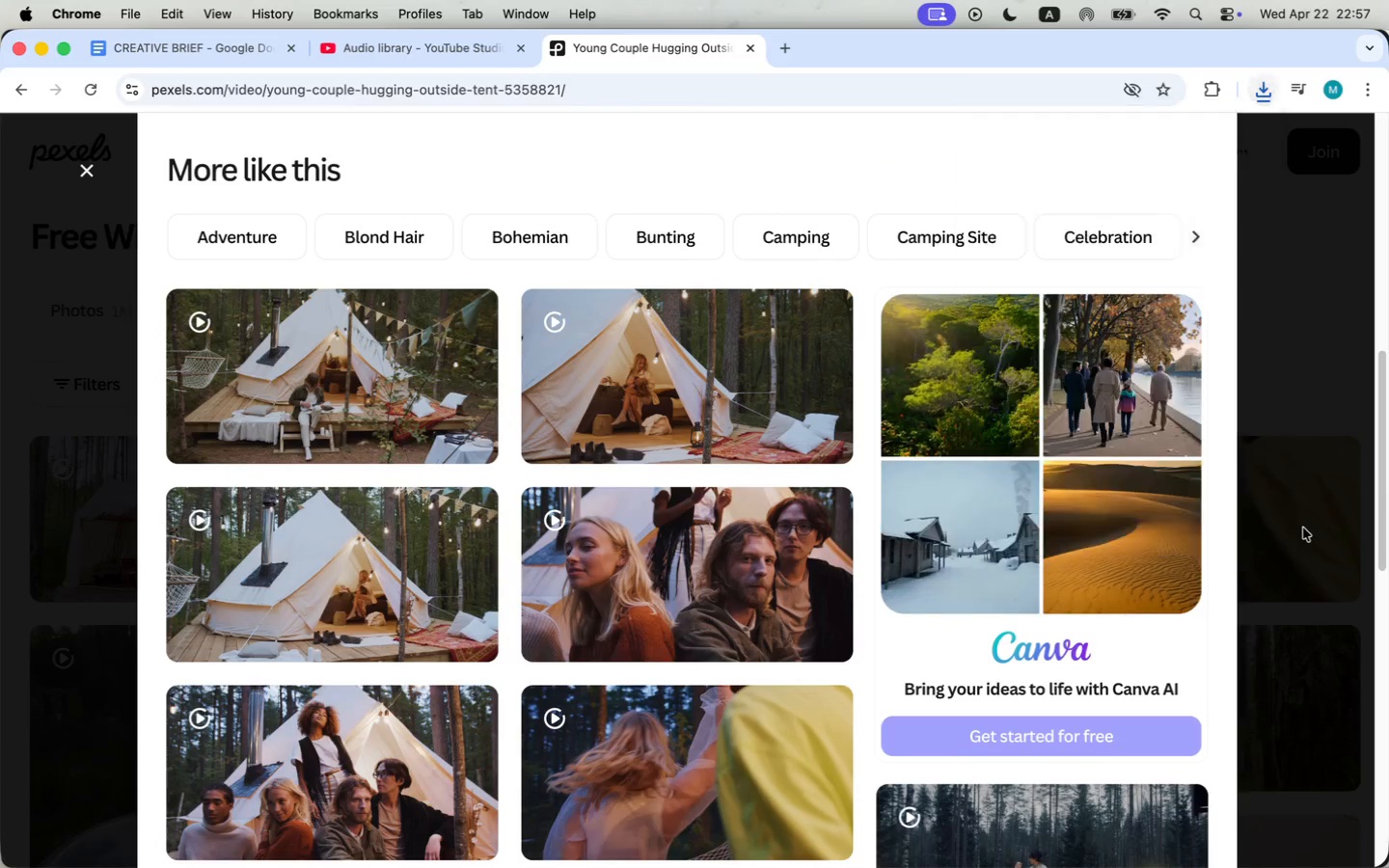 
scroll: coordinate [589, 504], scroll_direction: down, amount: 35.0
 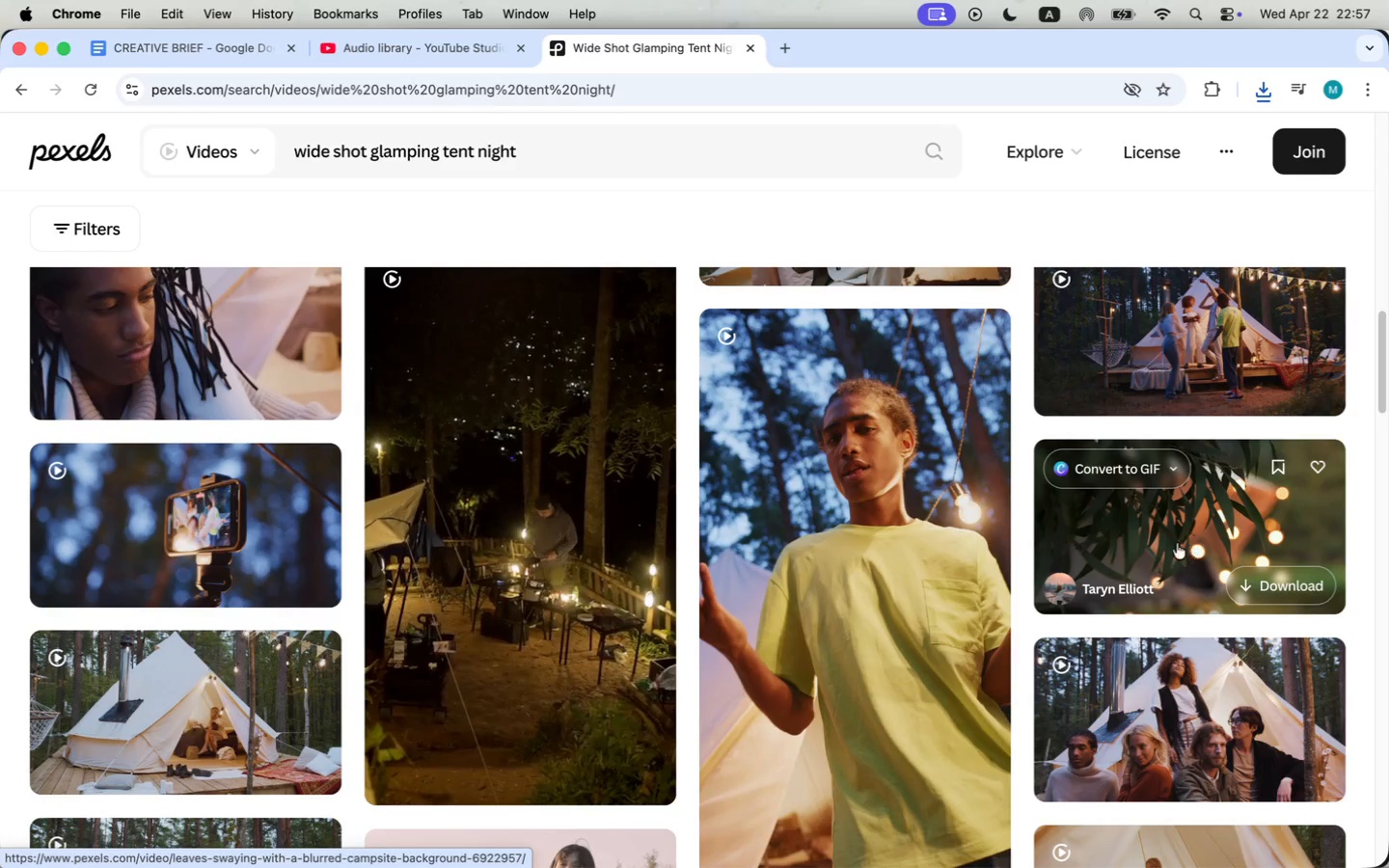 
left_click([1294, 583])
 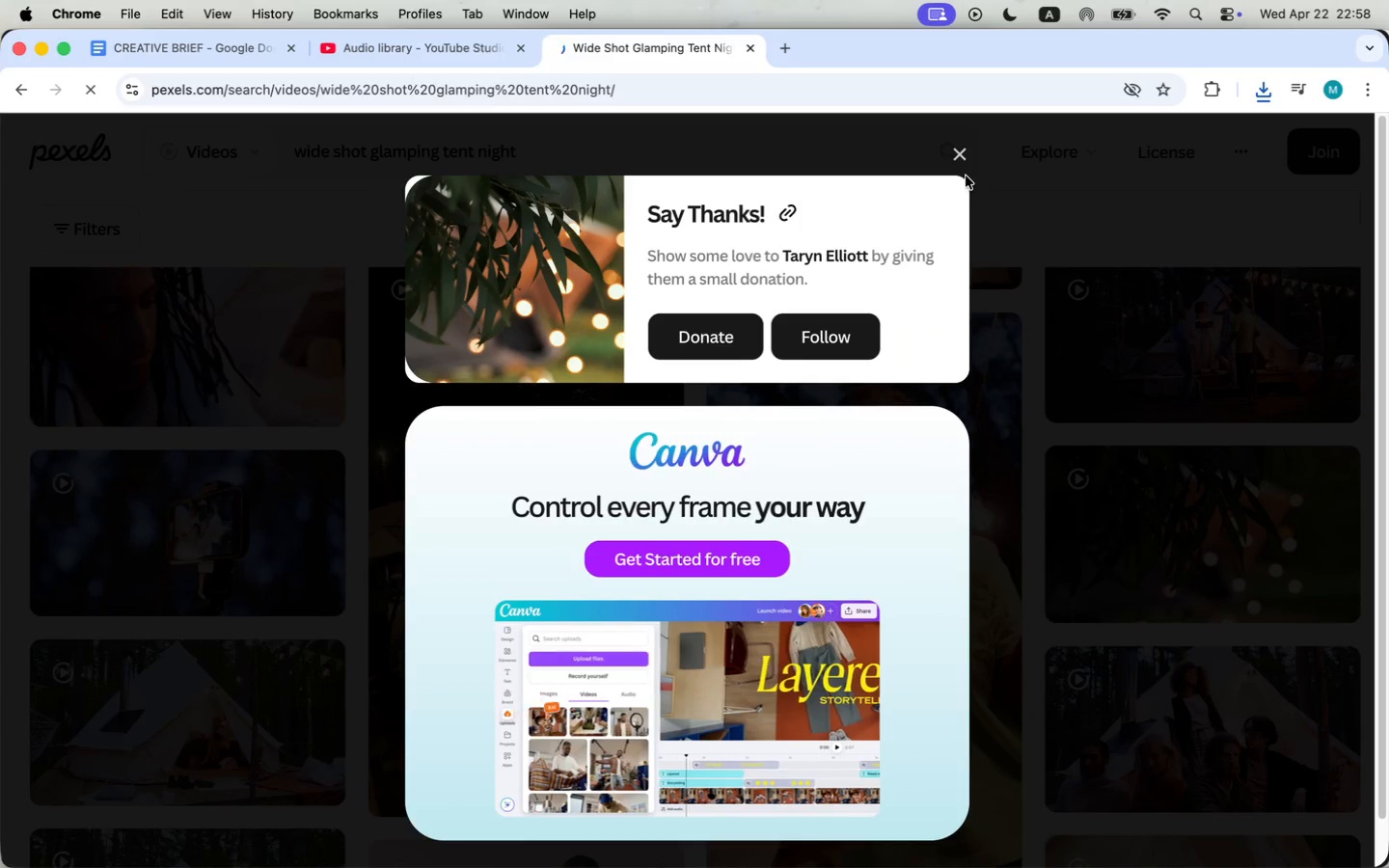 
left_click([963, 154])
 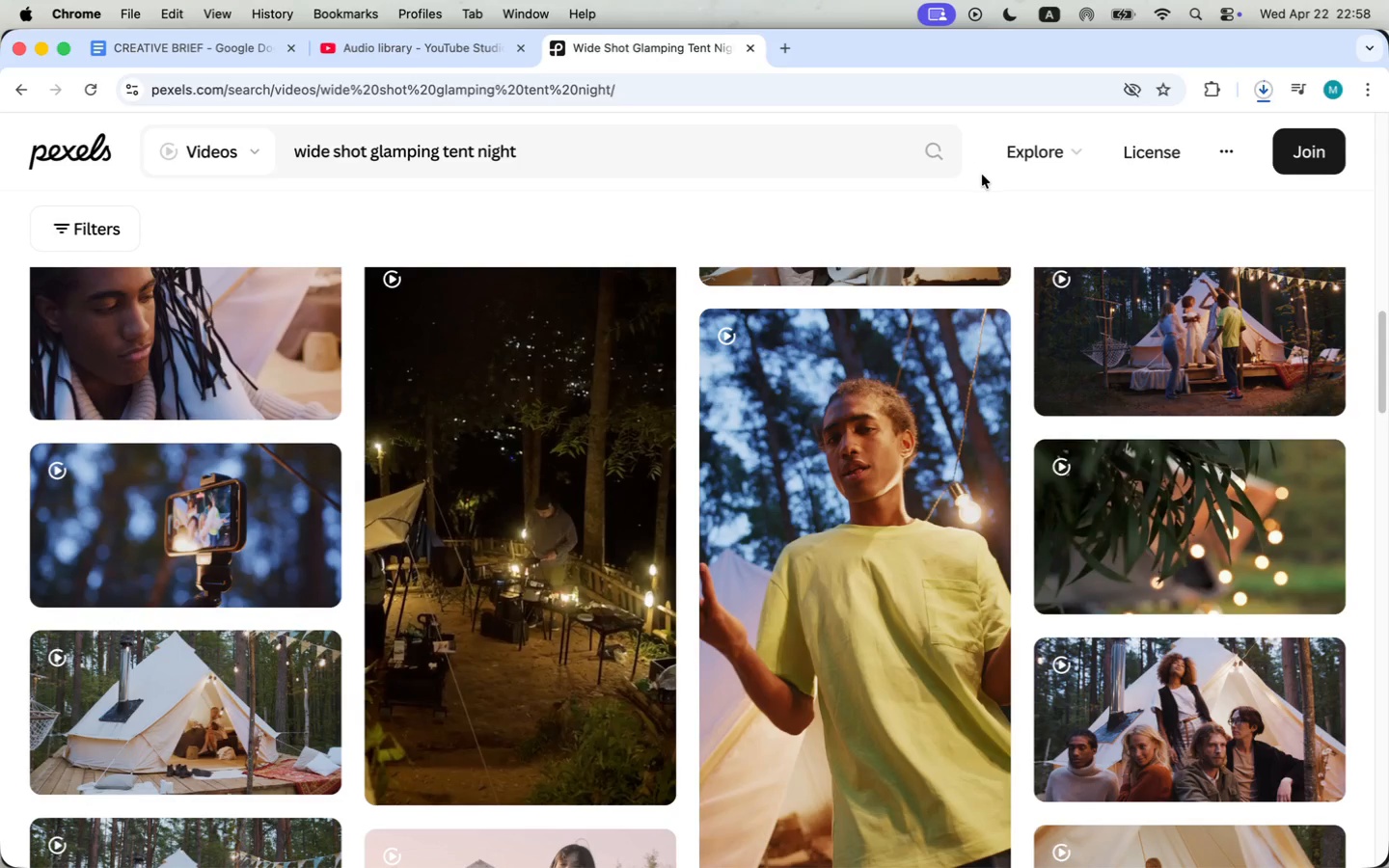 
scroll: coordinate [481, 631], scroll_direction: down, amount: 6.0
 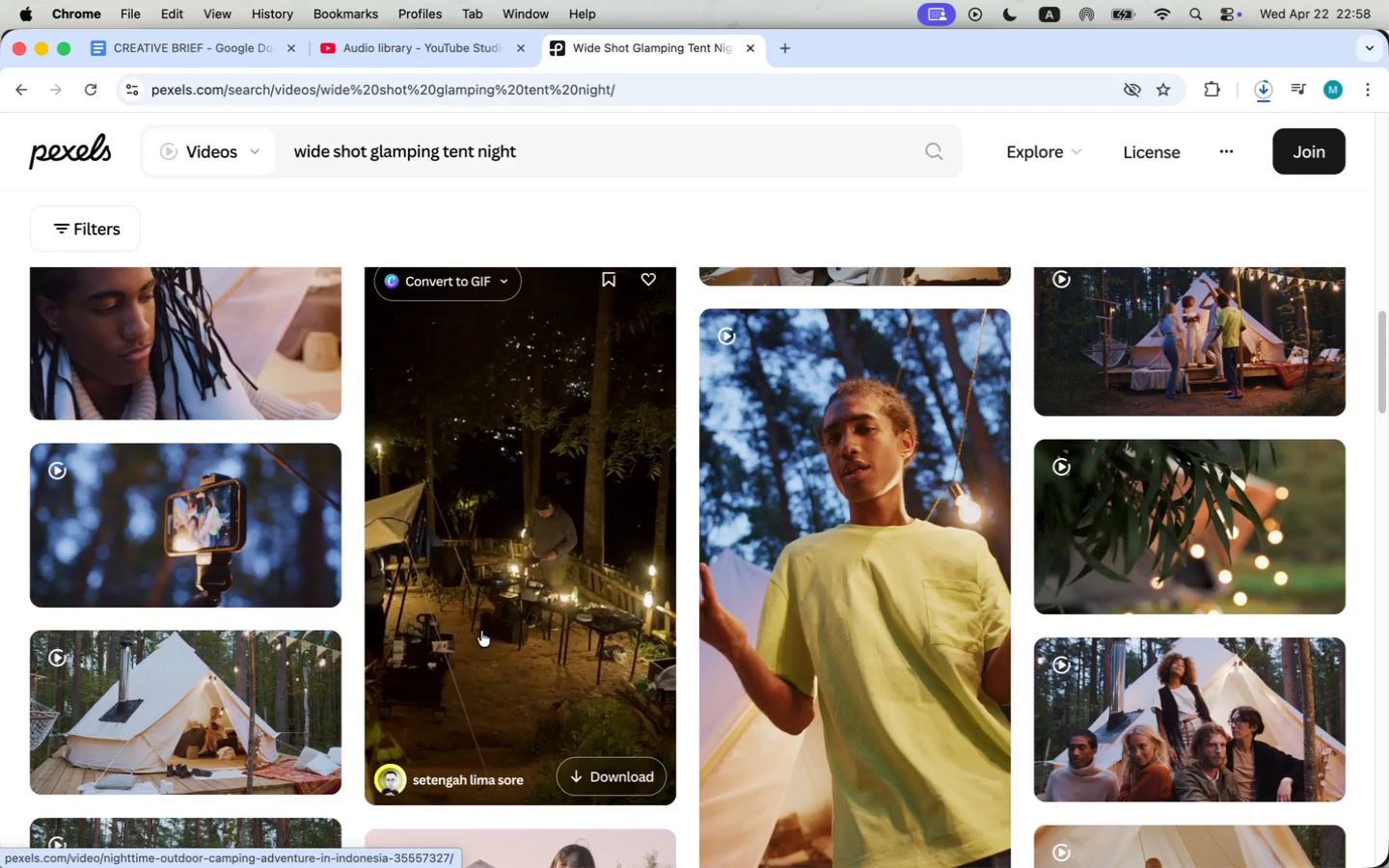 
scroll: coordinate [480, 631], scroll_direction: up, amount: 2.0
 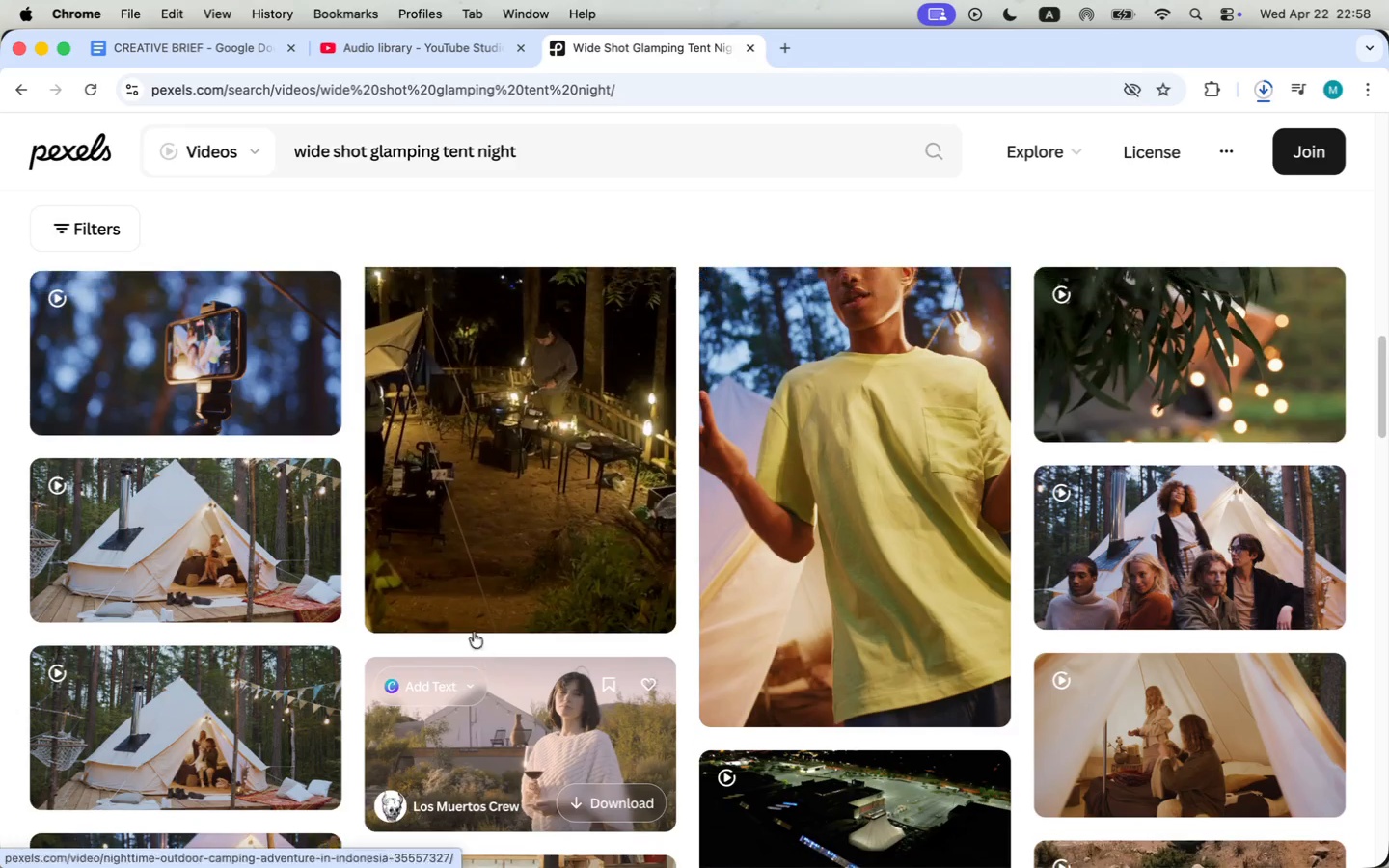 
mouse_move([230, 359])
 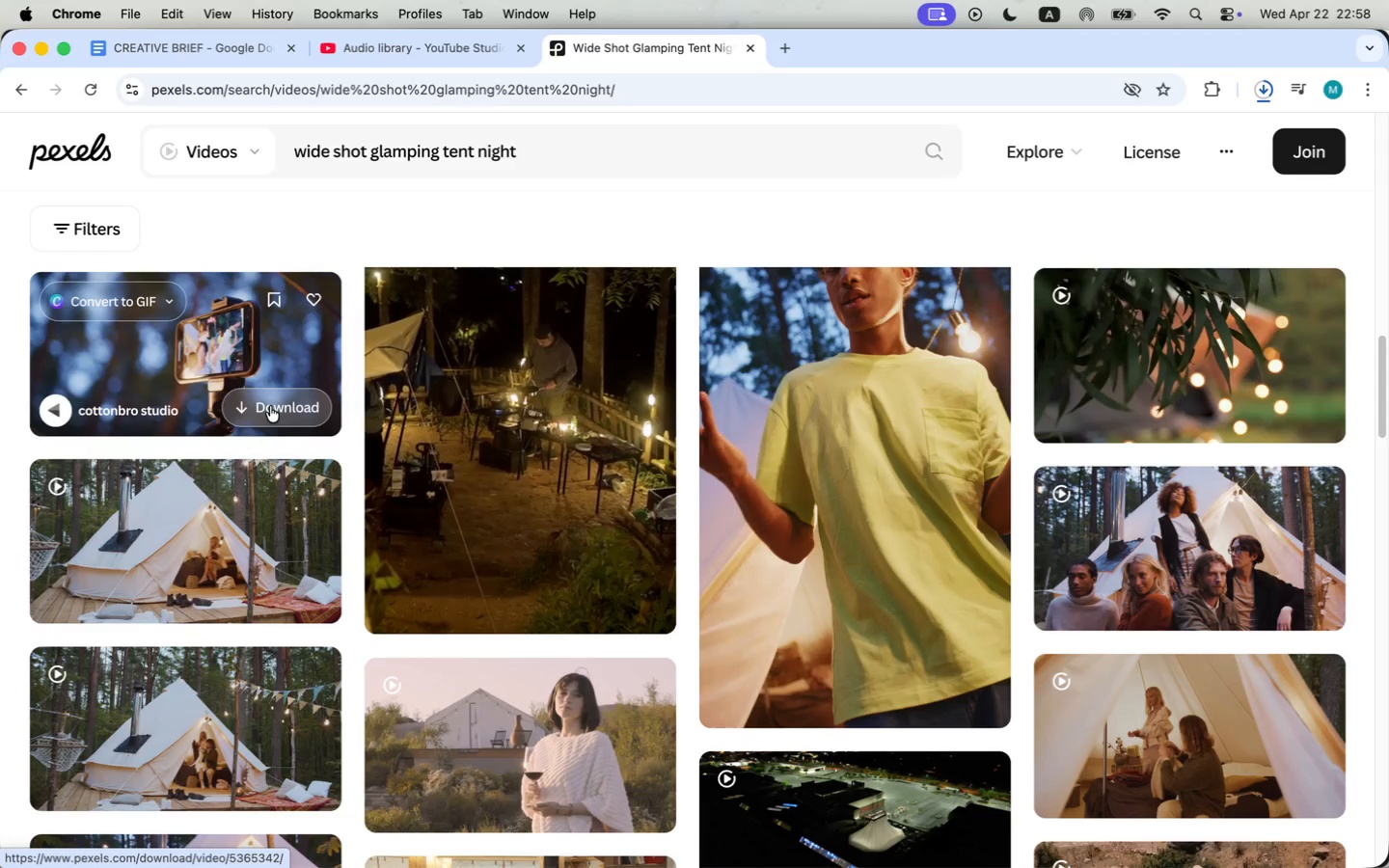 
left_click([270, 406])
 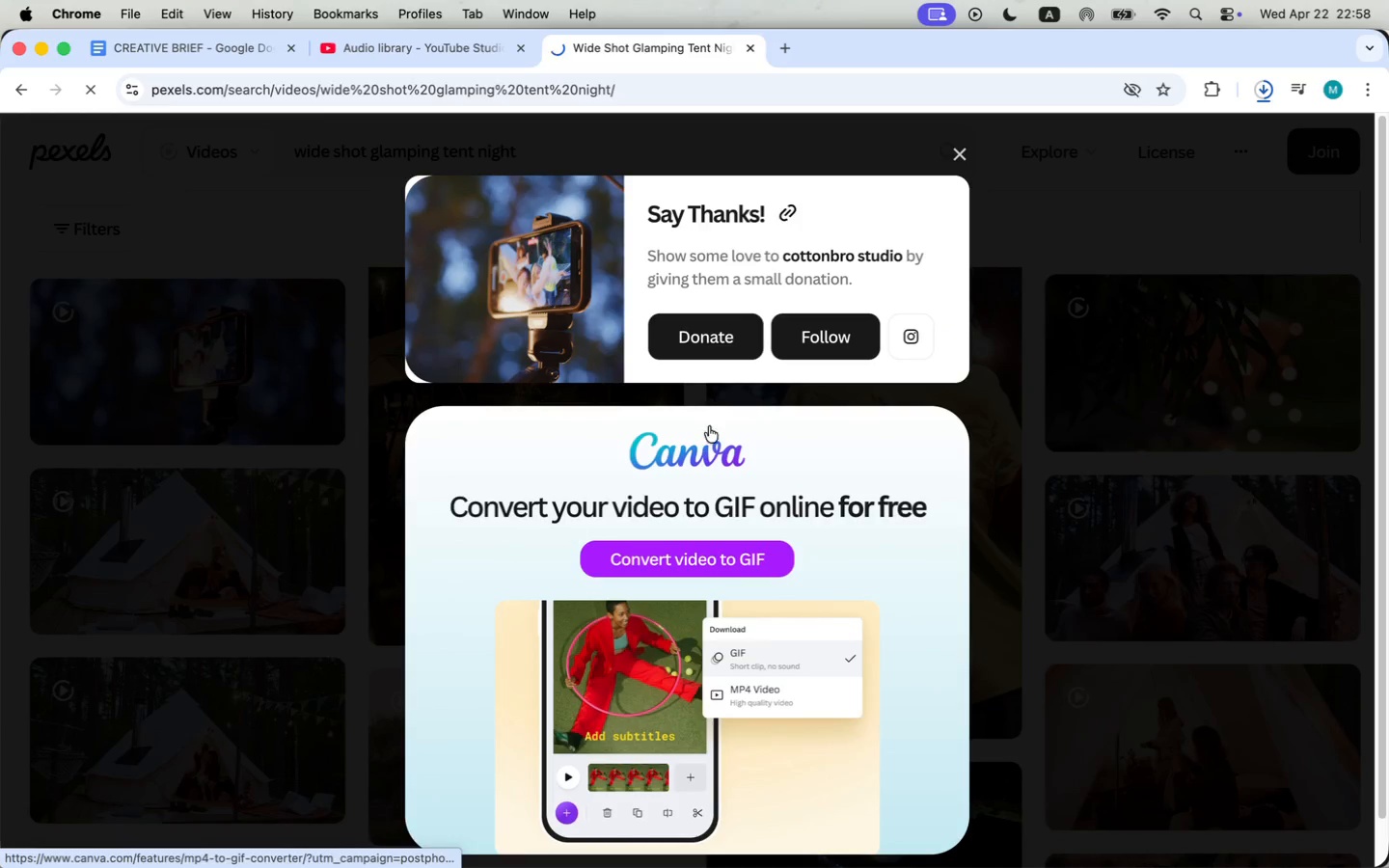 
left_click([955, 148])
 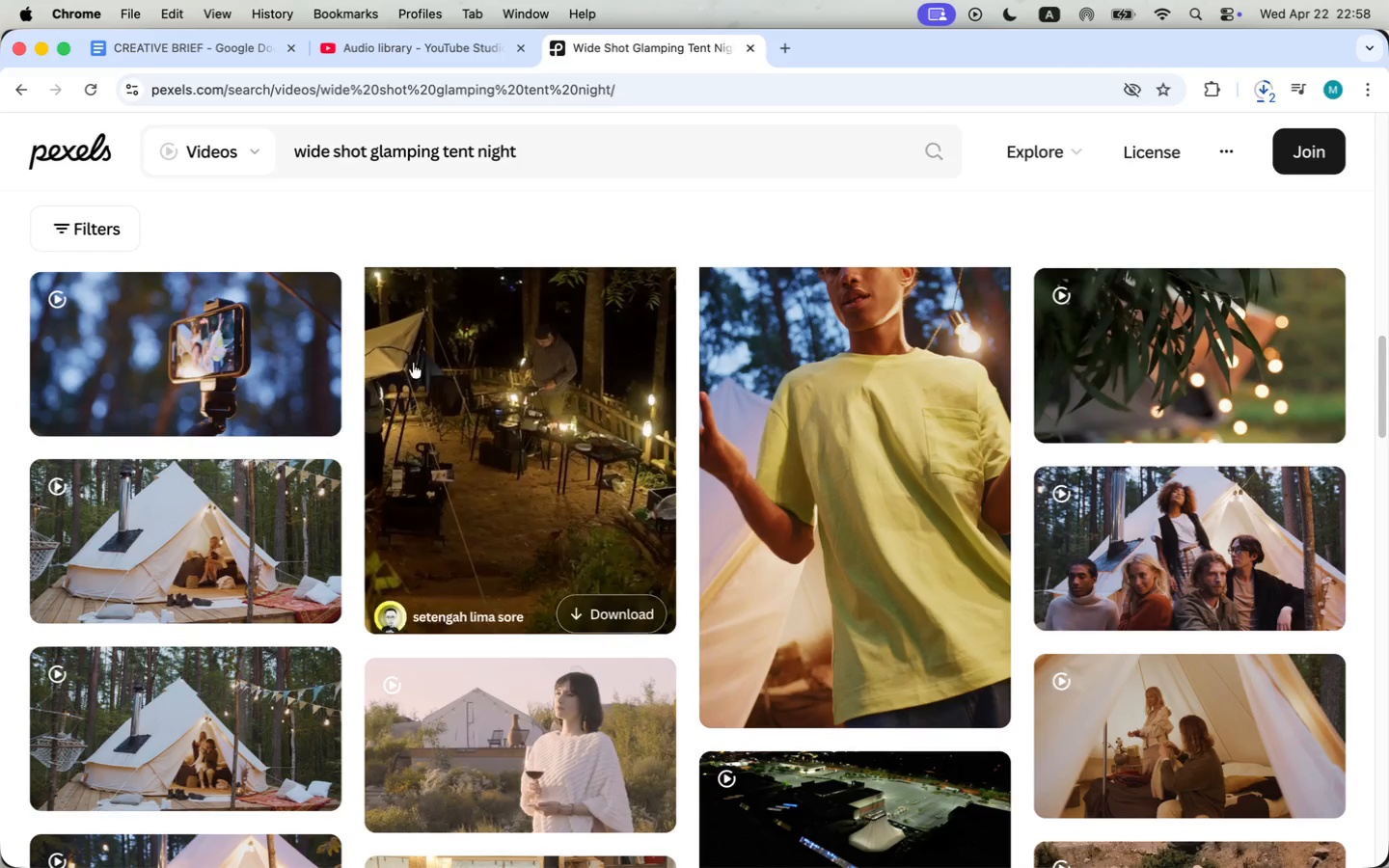 
scroll: coordinate [395, 622], scroll_direction: down, amount: 14.0
 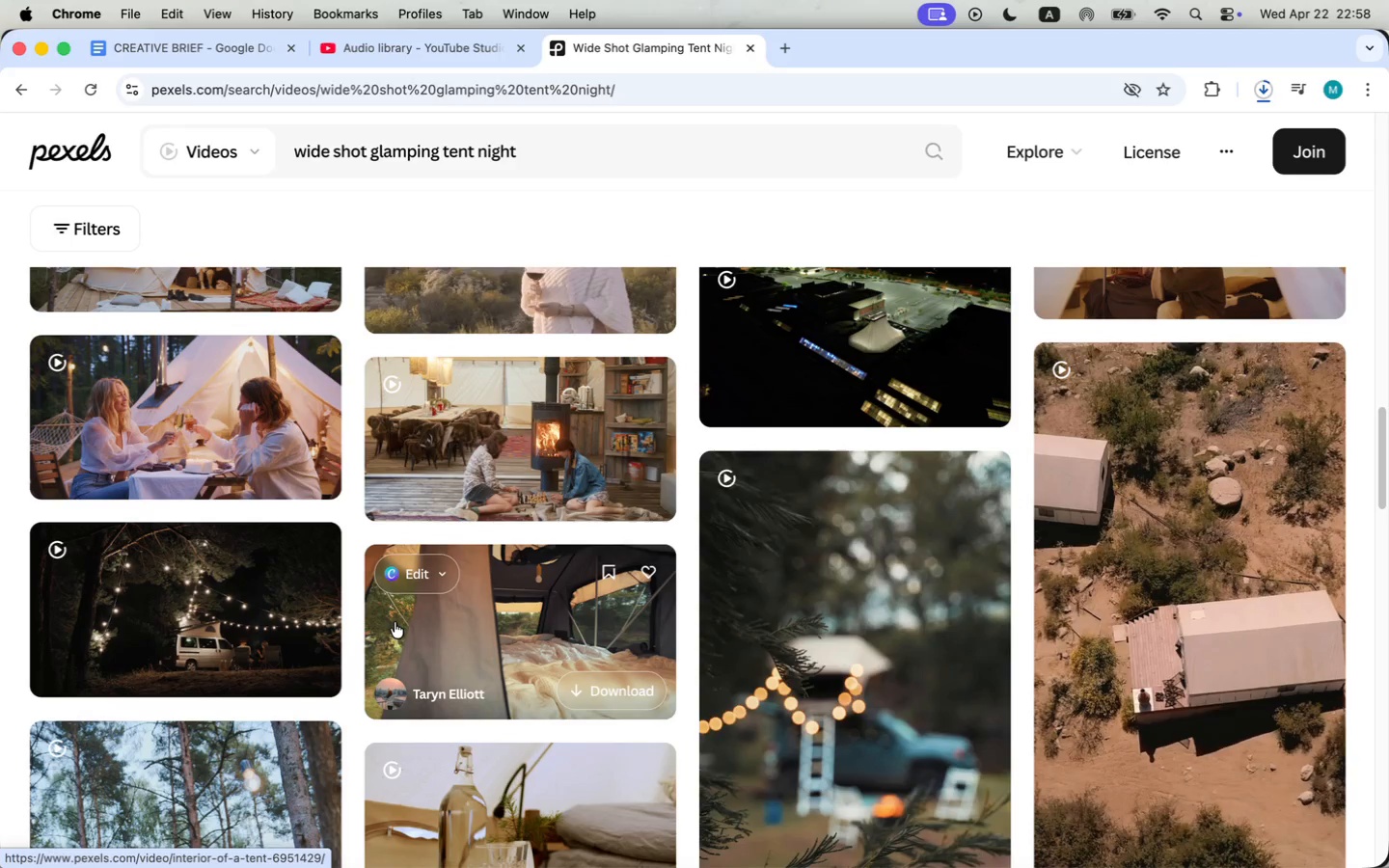 
mouse_move([477, 495])
 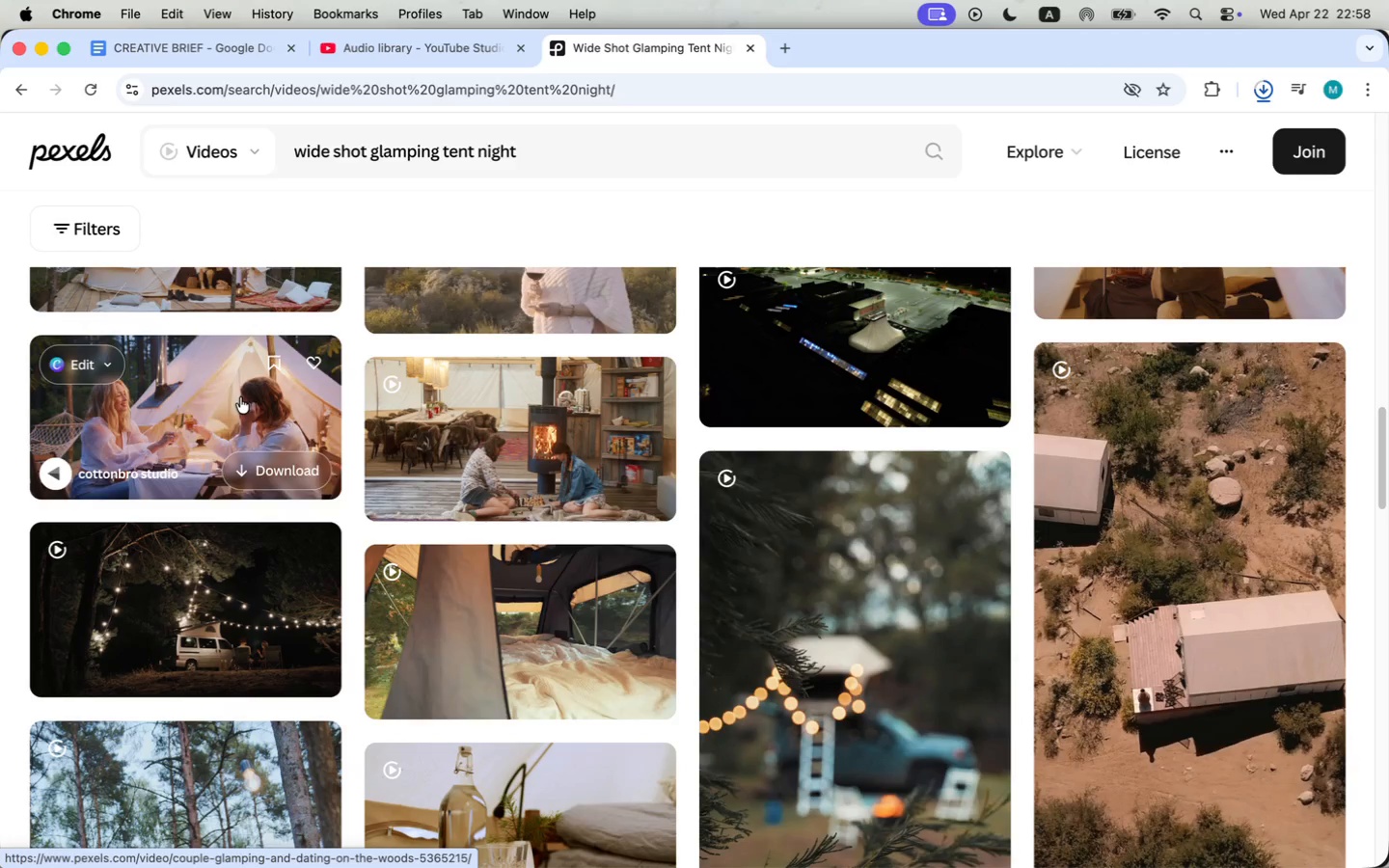 
left_click([250, 454])
 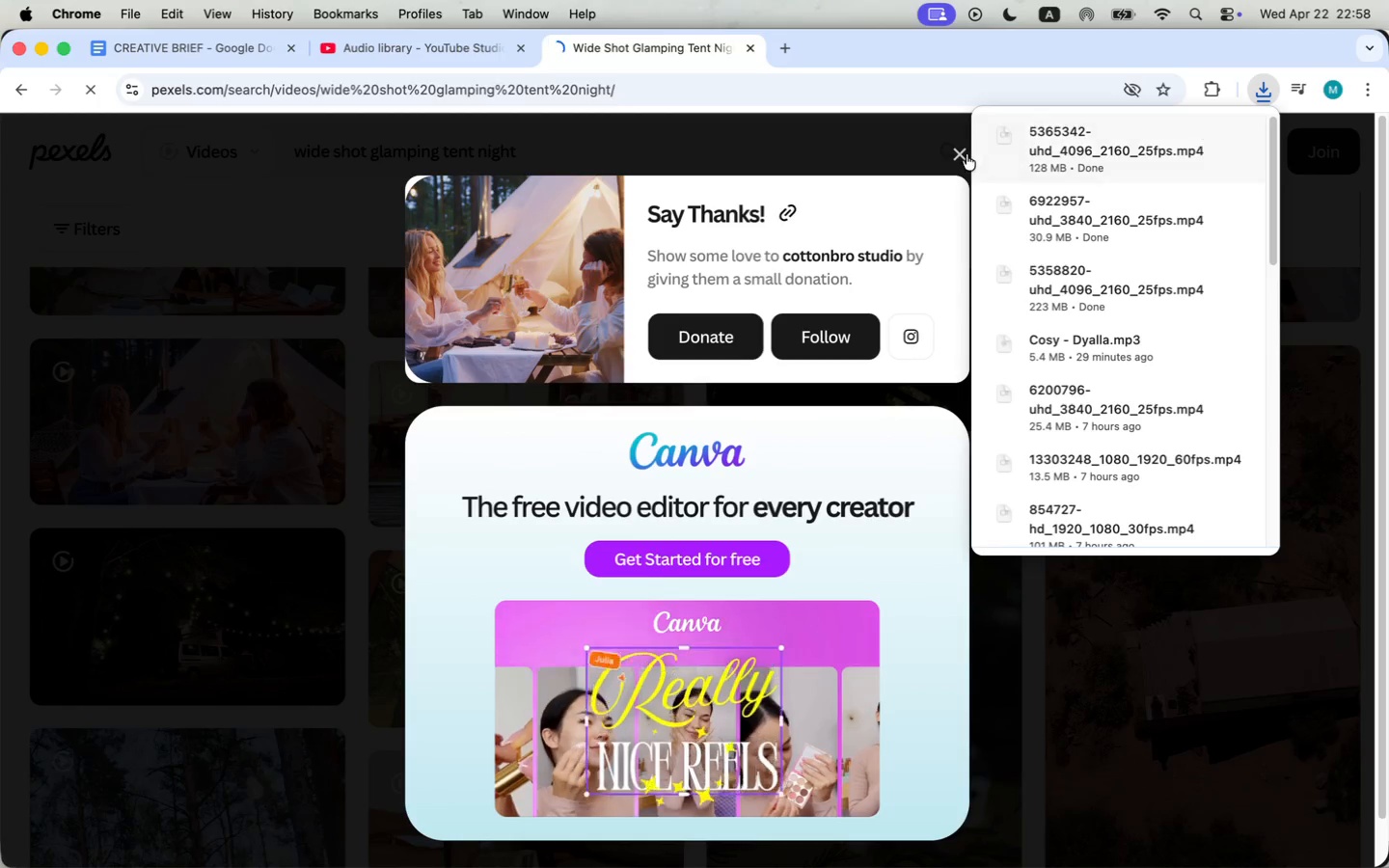 
left_click([956, 156])
 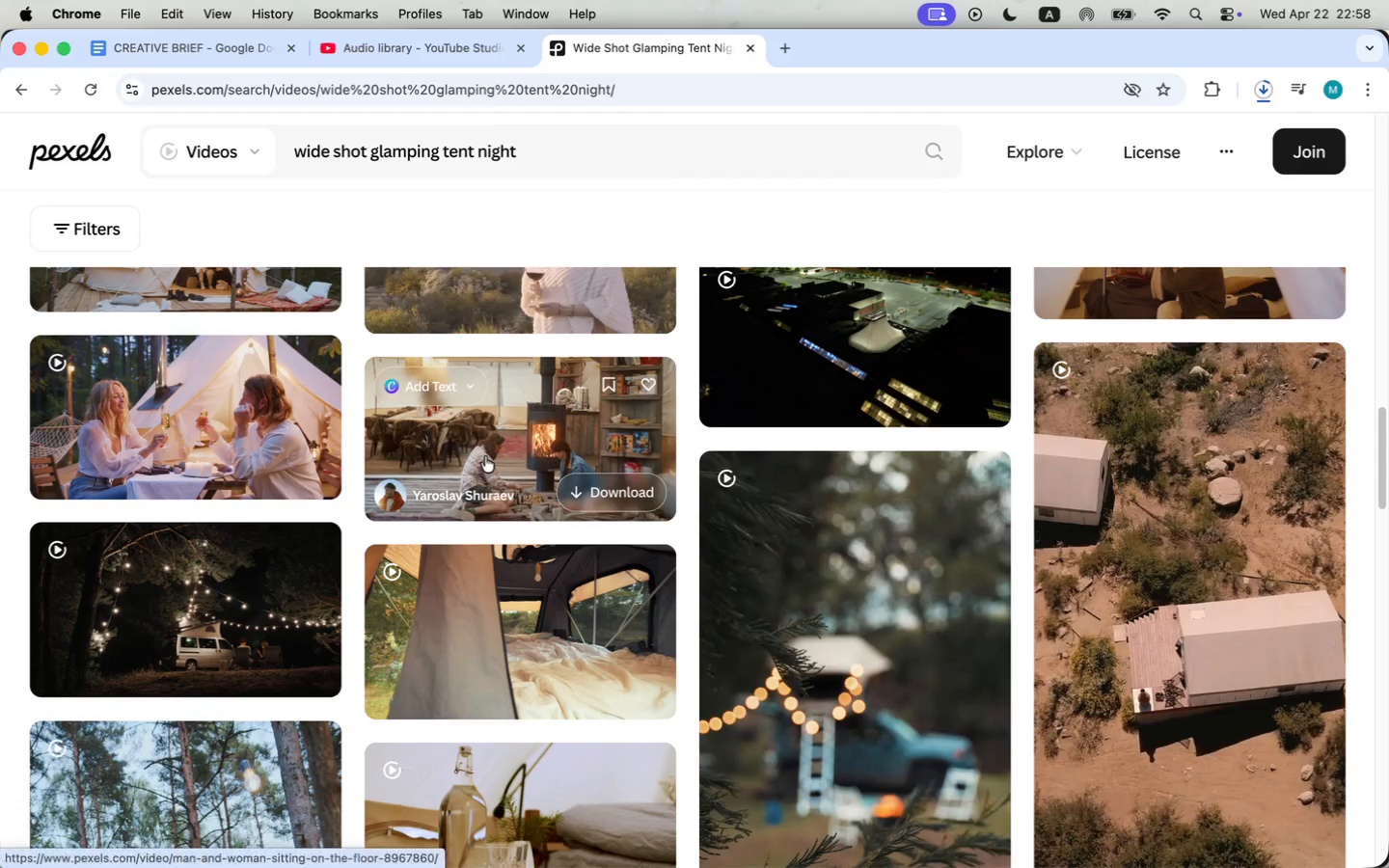 
left_click([229, 435])
 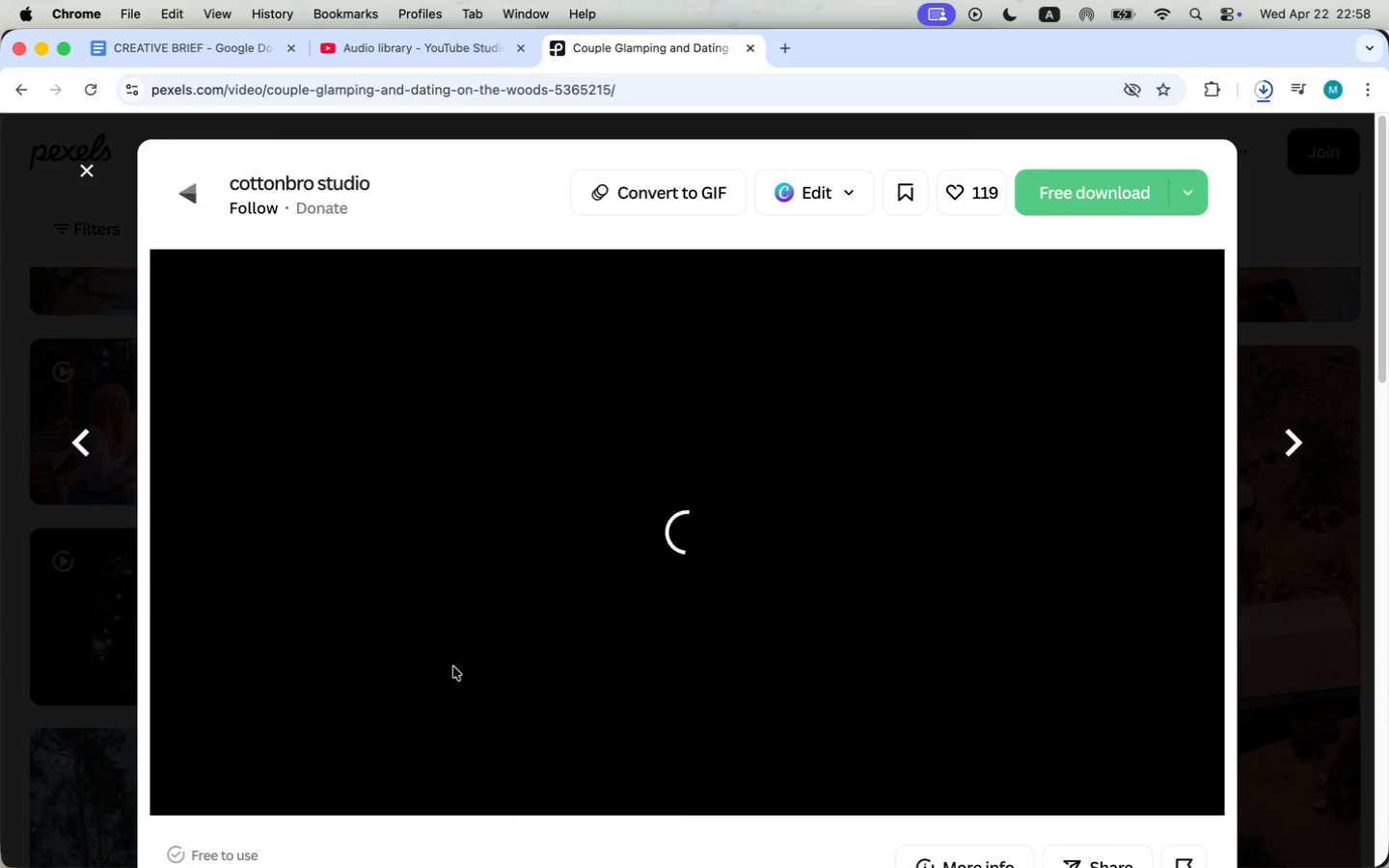 
scroll: coordinate [452, 668], scroll_direction: down, amount: 24.0
 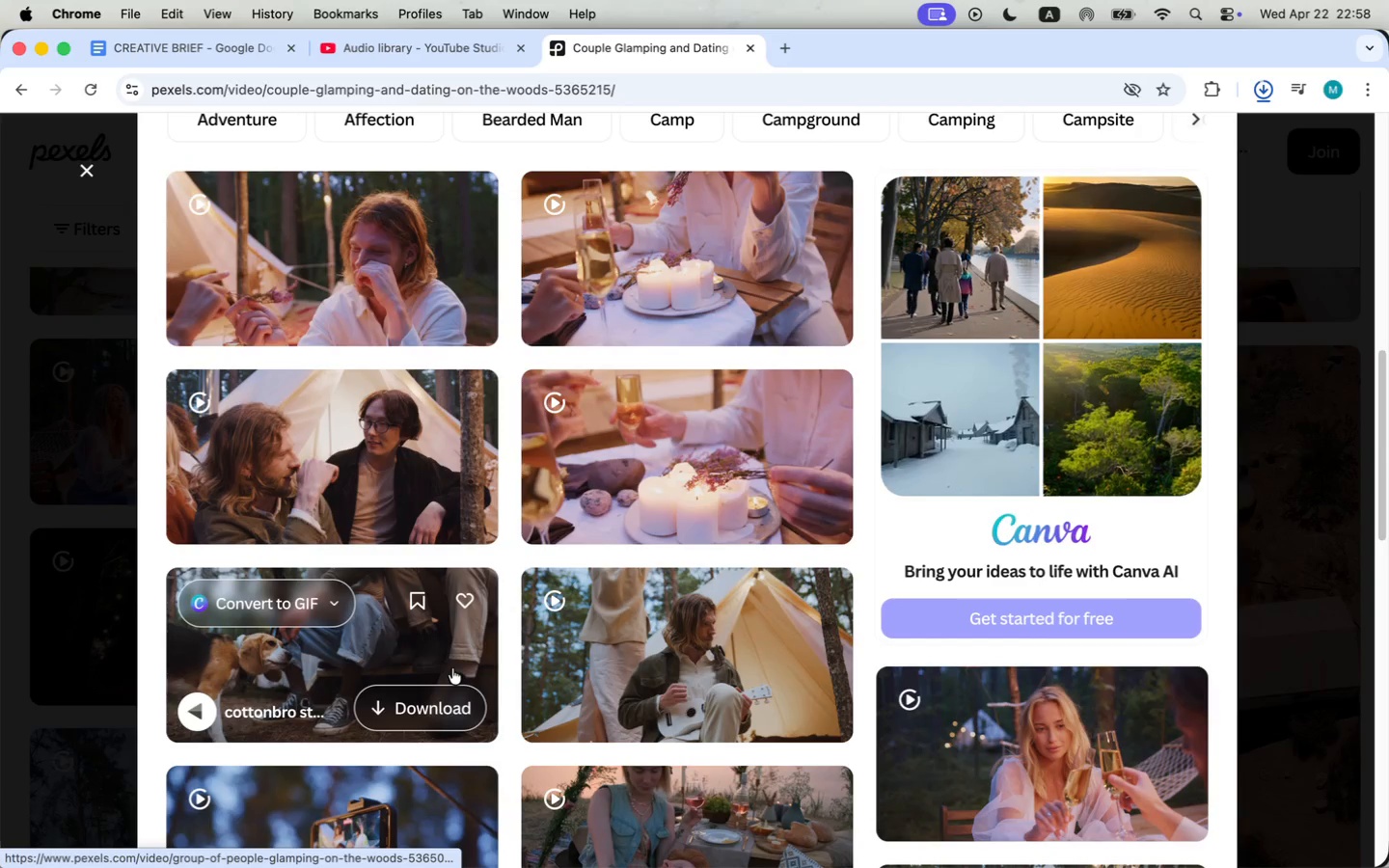 
scroll: coordinate [452, 668], scroll_direction: up, amount: 2.0
 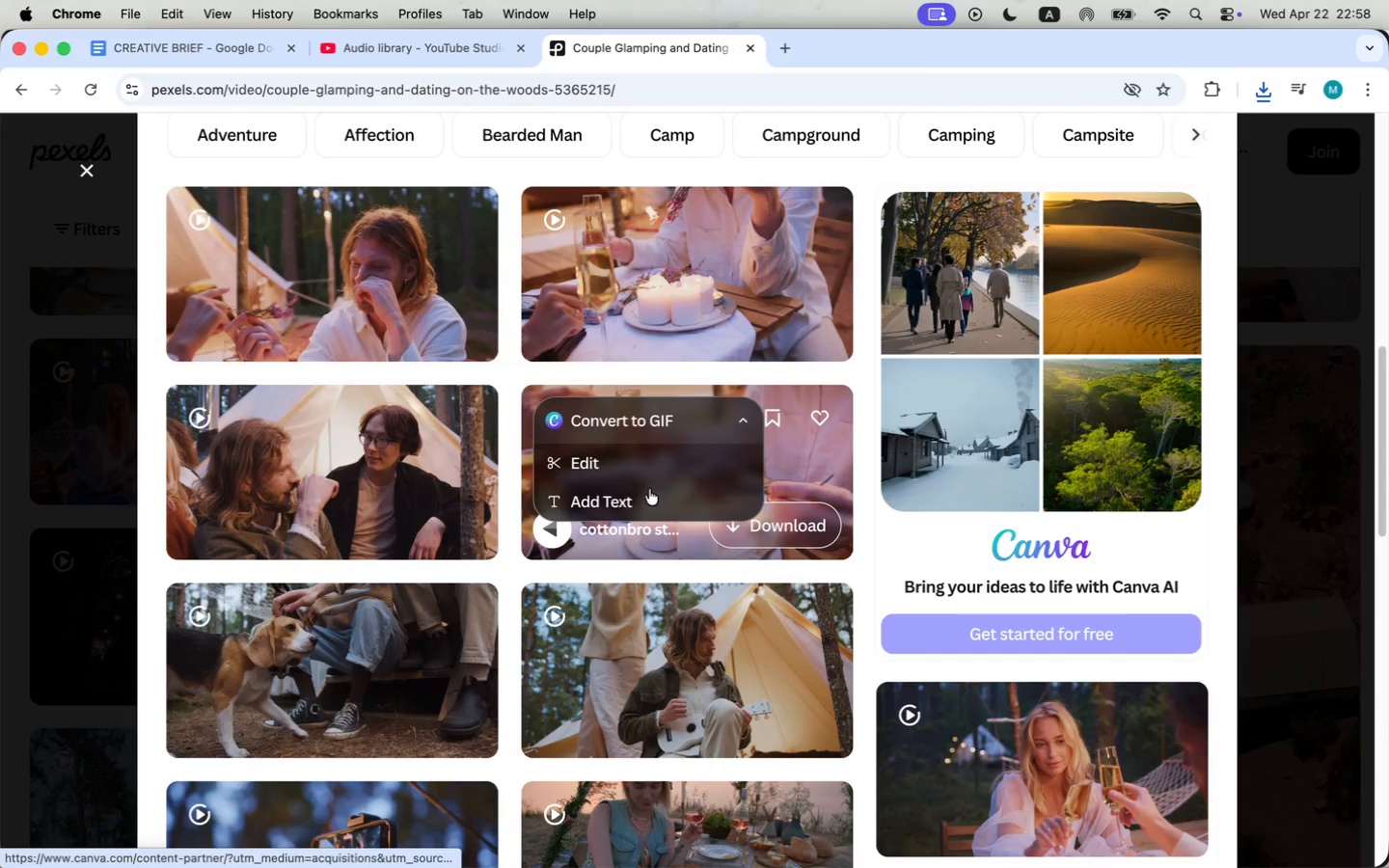 
mouse_move([586, 481])
 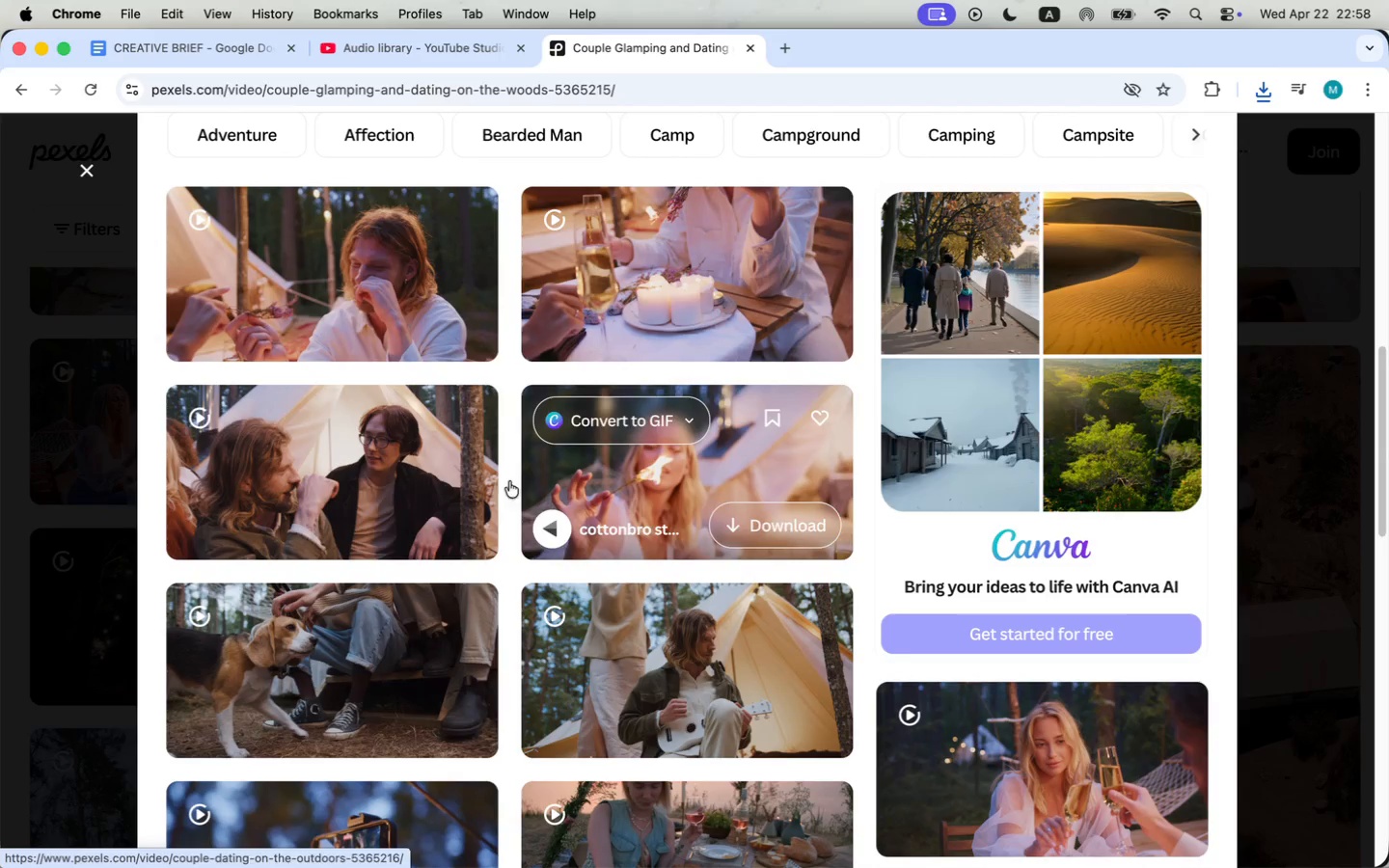 
mouse_move([362, 458])
 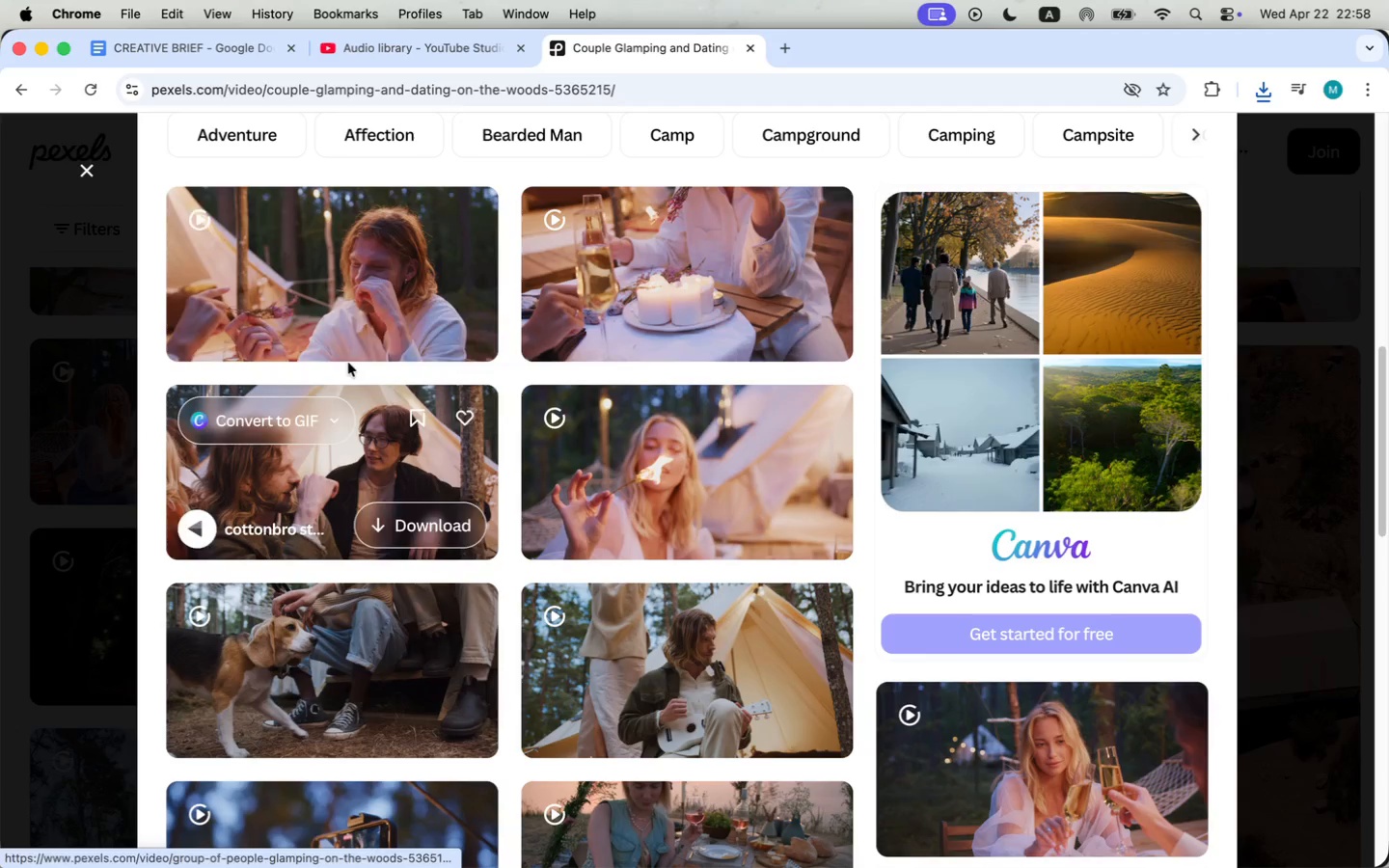 
mouse_move([377, 257])
 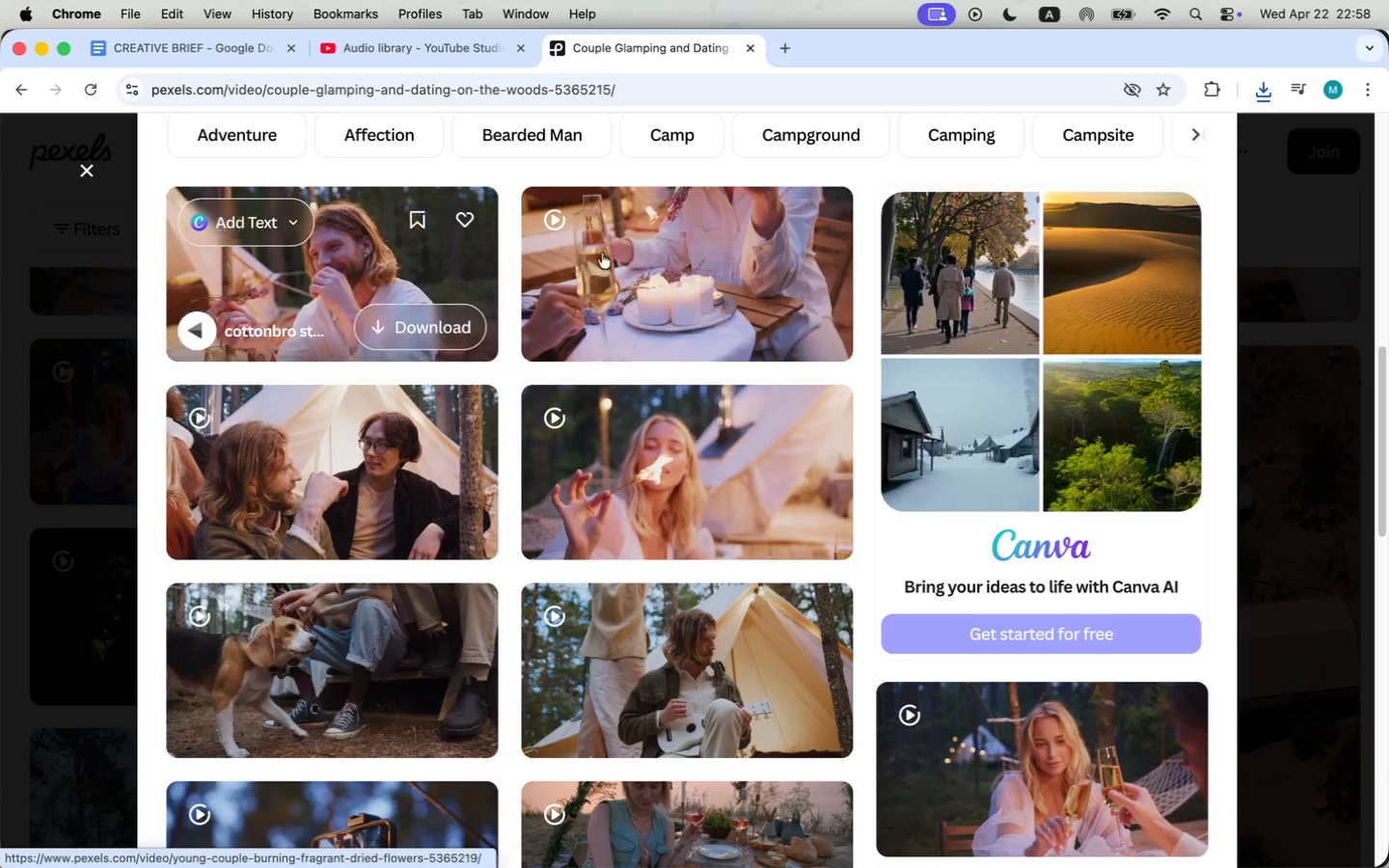 
mouse_move([741, 276])
 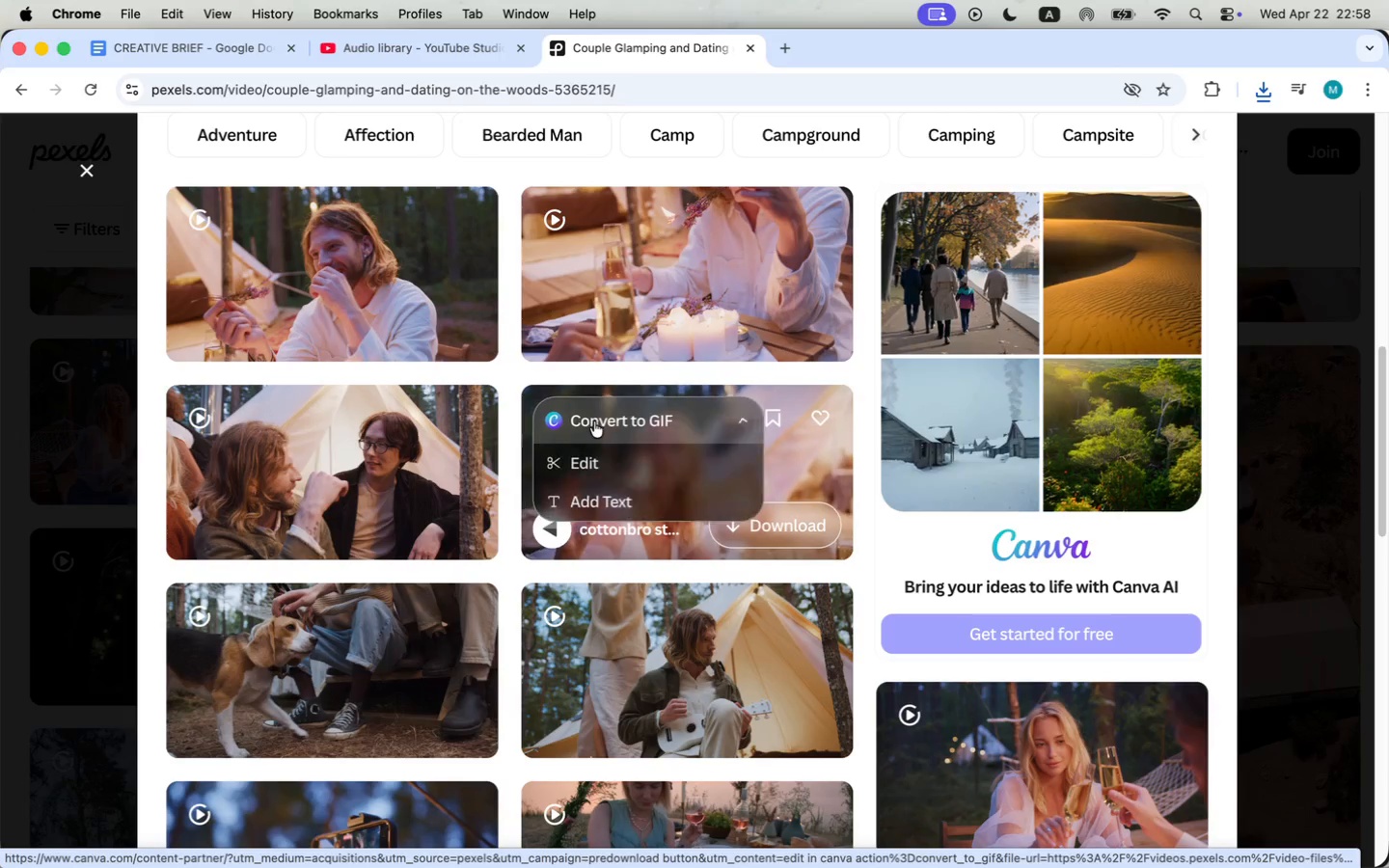 
scroll: coordinate [620, 583], scroll_direction: down, amount: 13.0
 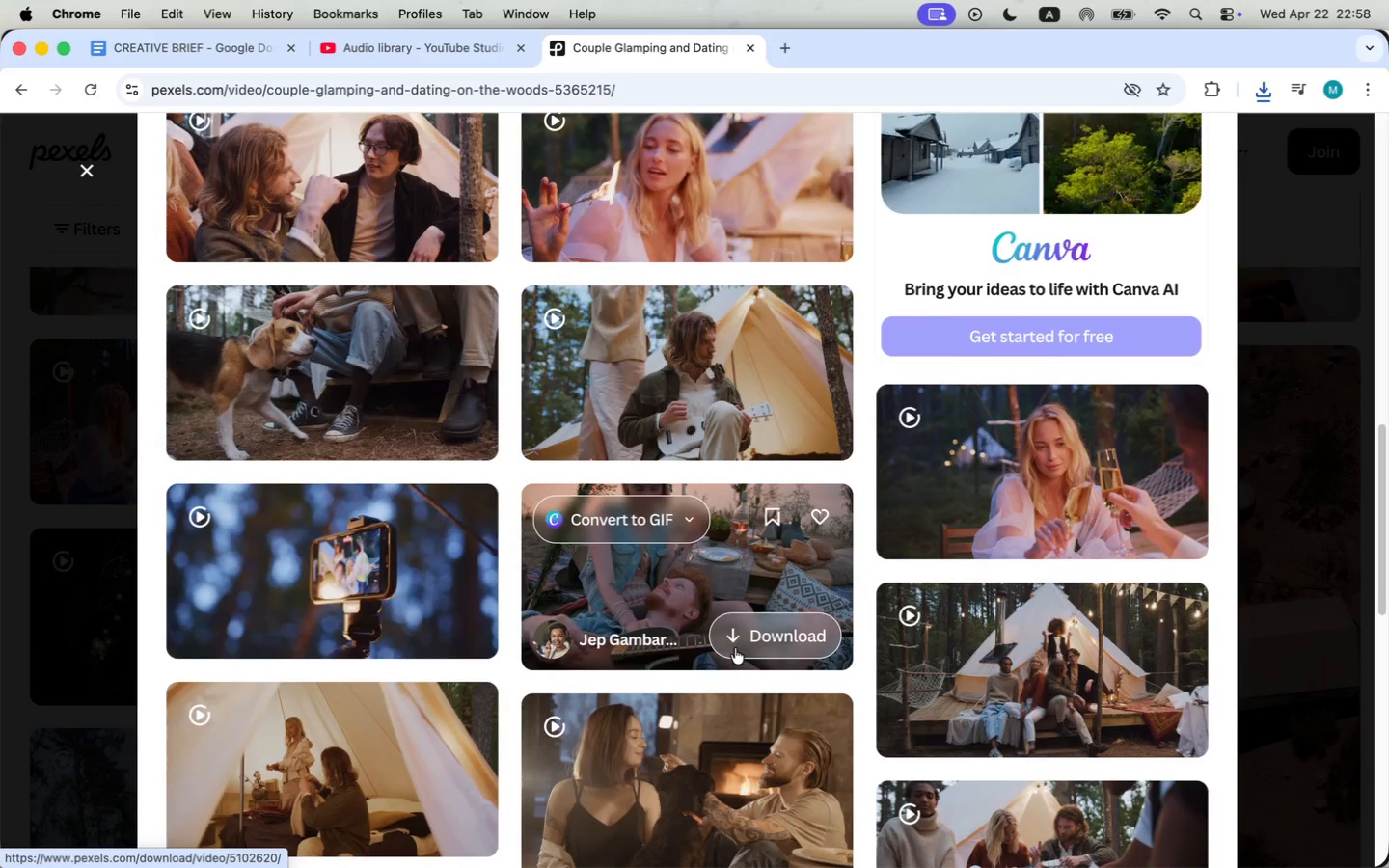 
mouse_move([1008, 477])
 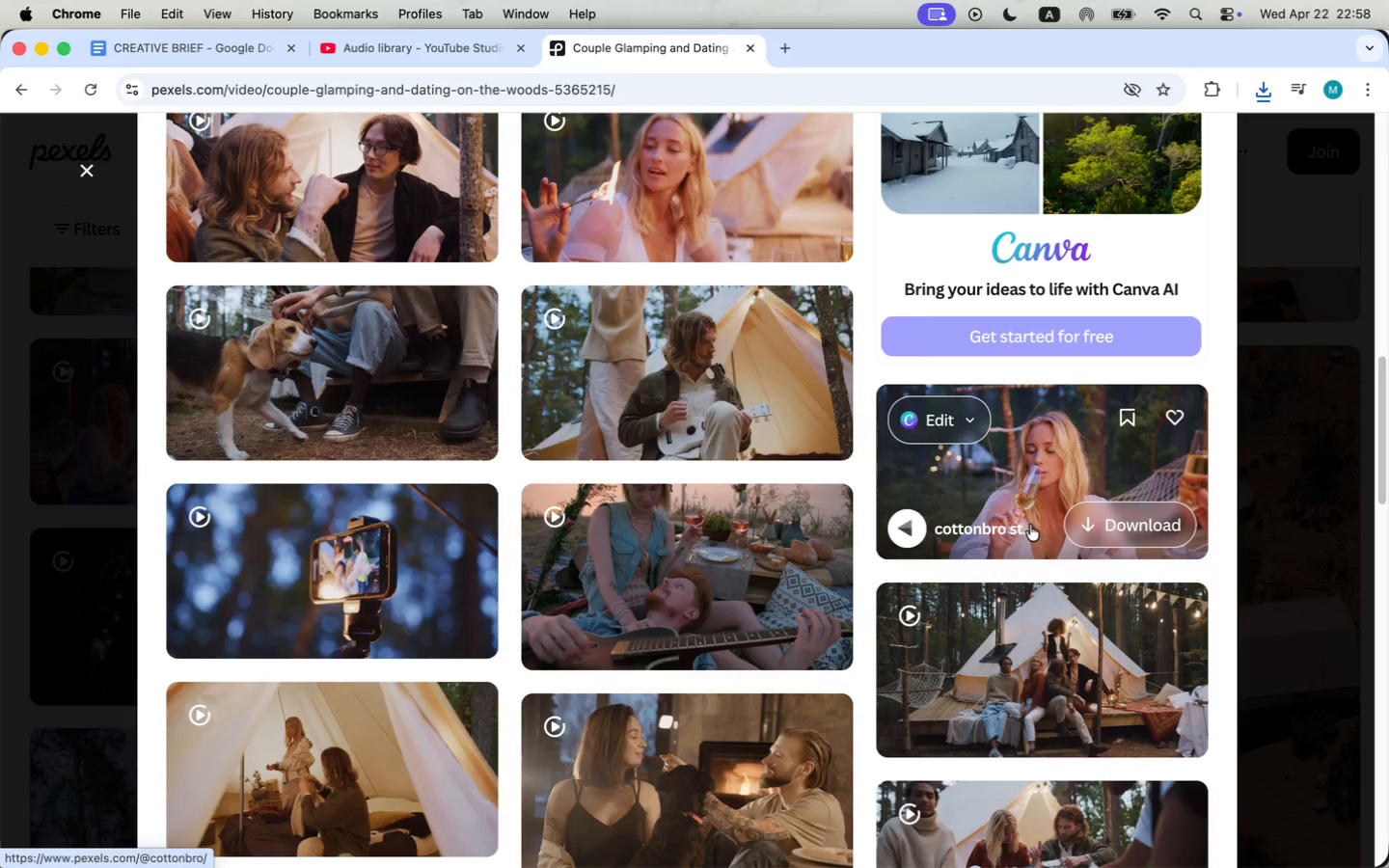 
scroll: coordinate [757, 535], scroll_direction: down, amount: 20.0
 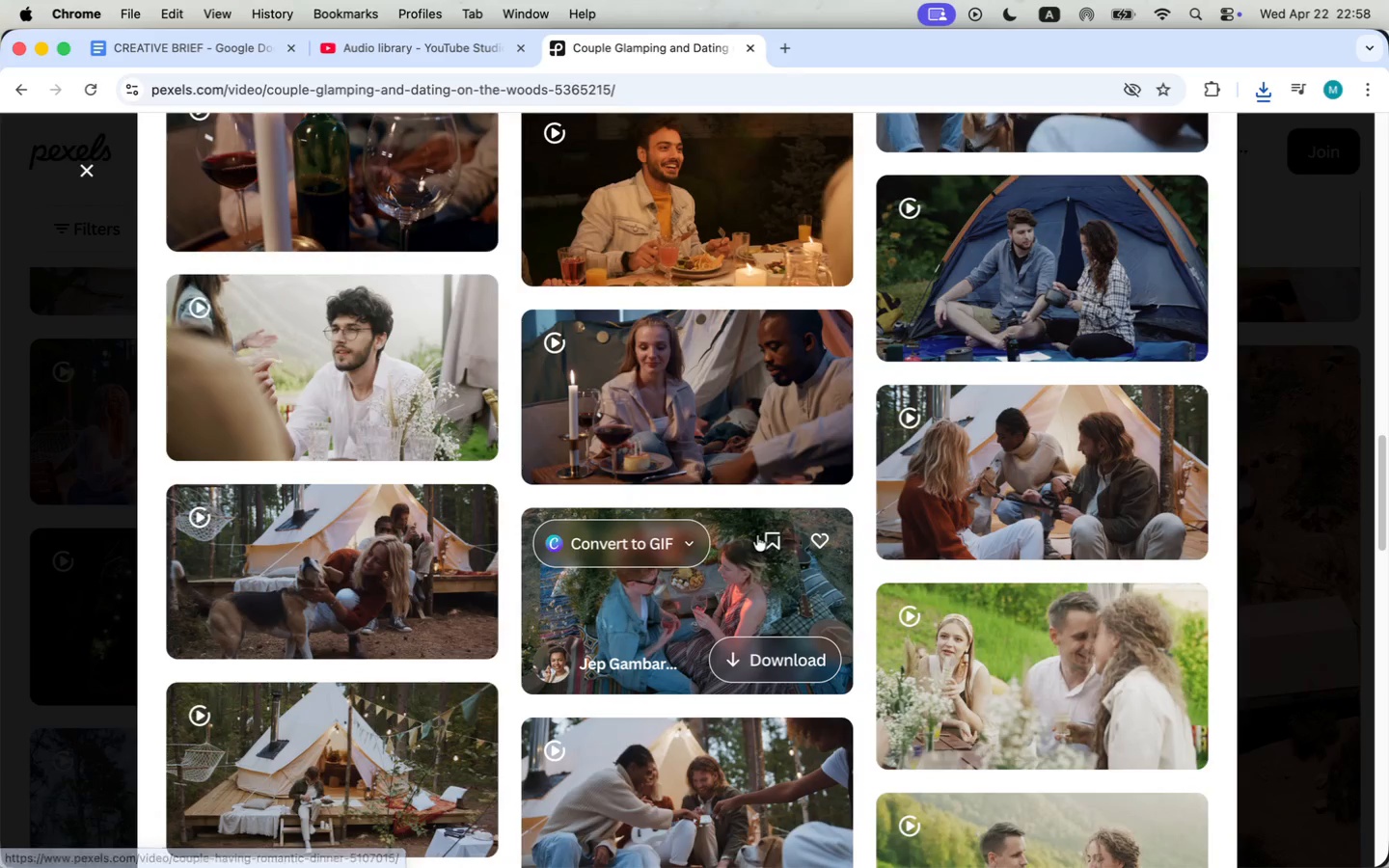 
scroll: coordinate [1103, 365], scroll_direction: up, amount: 21.0
 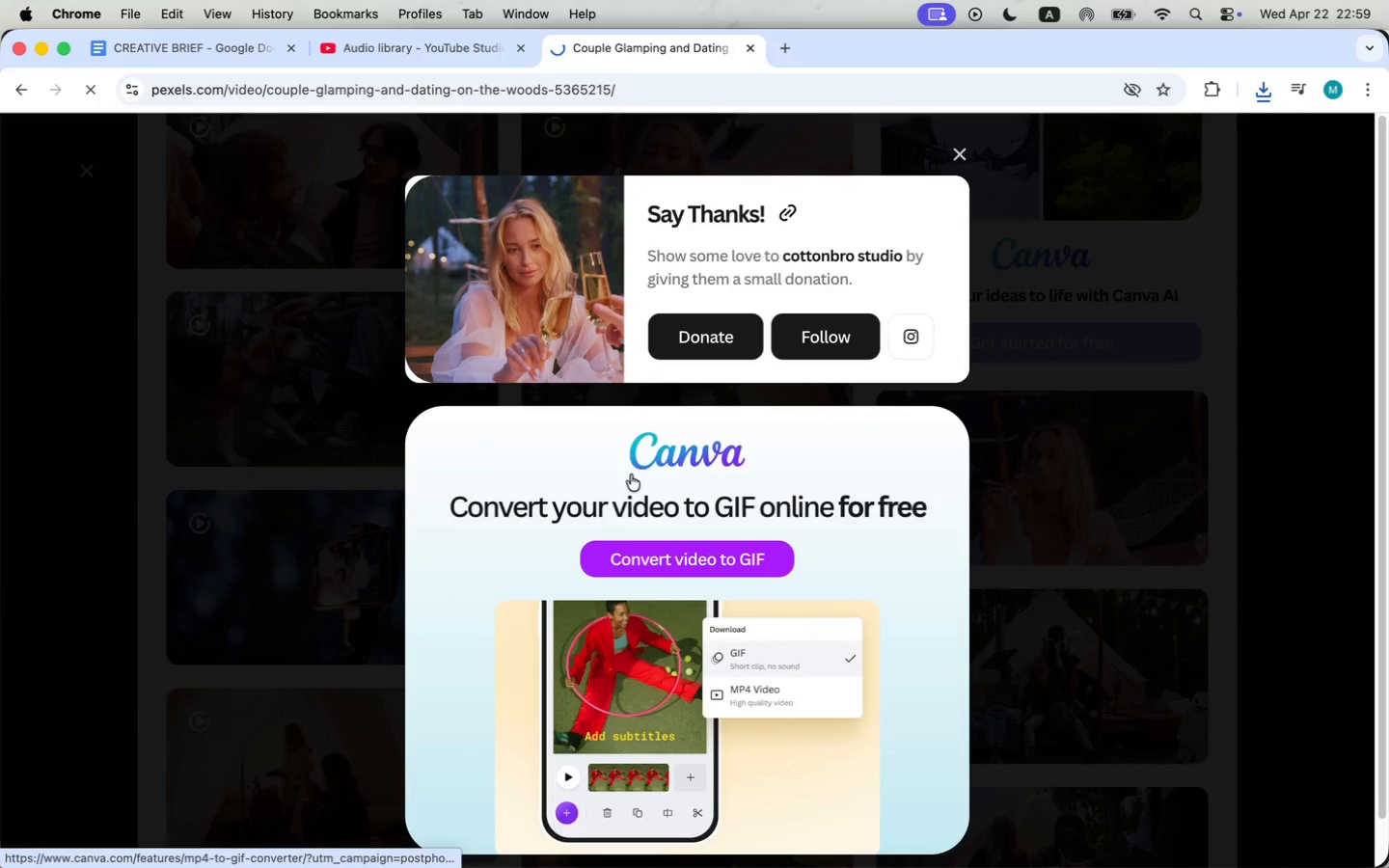 
left_click([952, 153])
 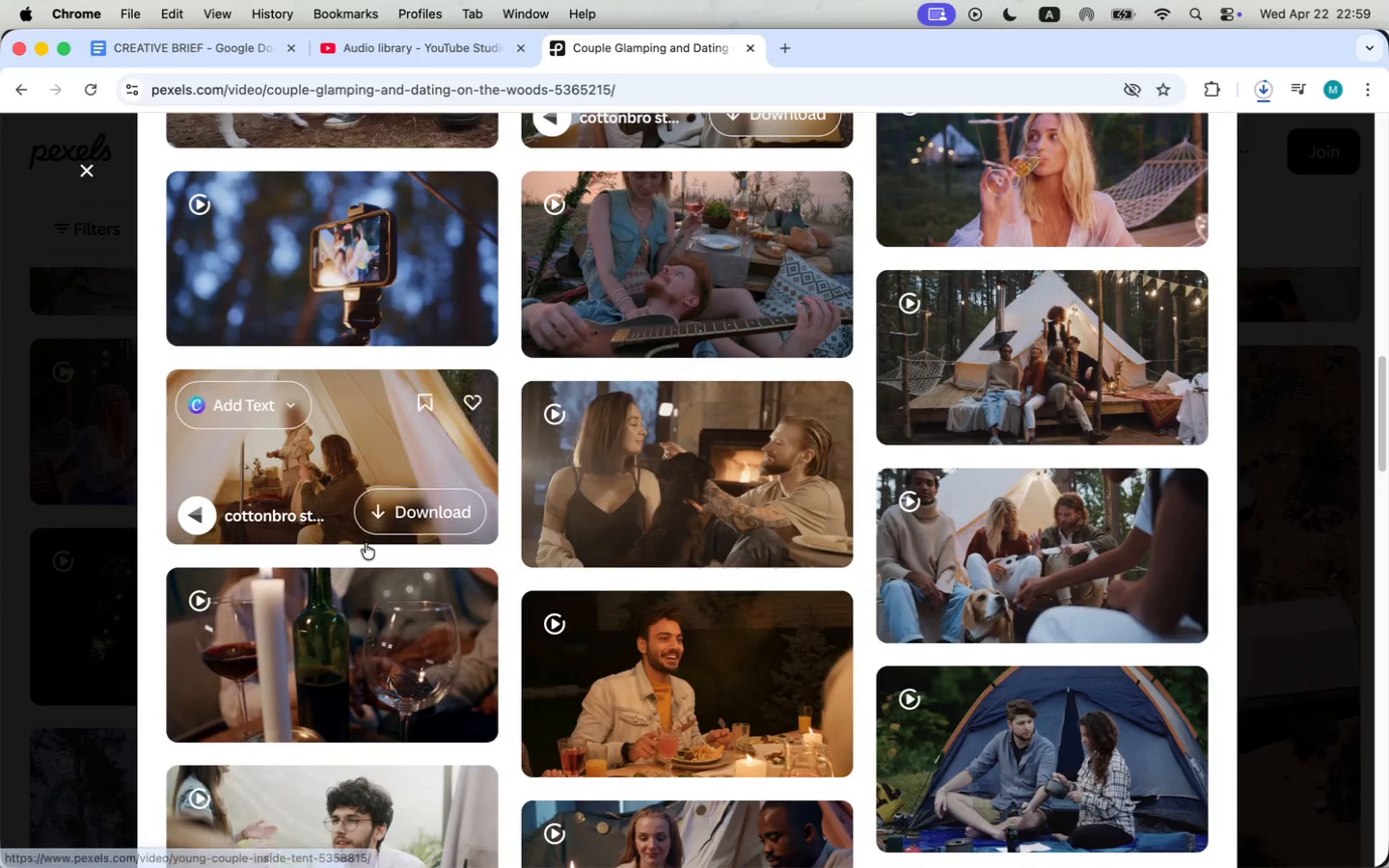 
scroll: coordinate [365, 543], scroll_direction: down, amount: 54.0
 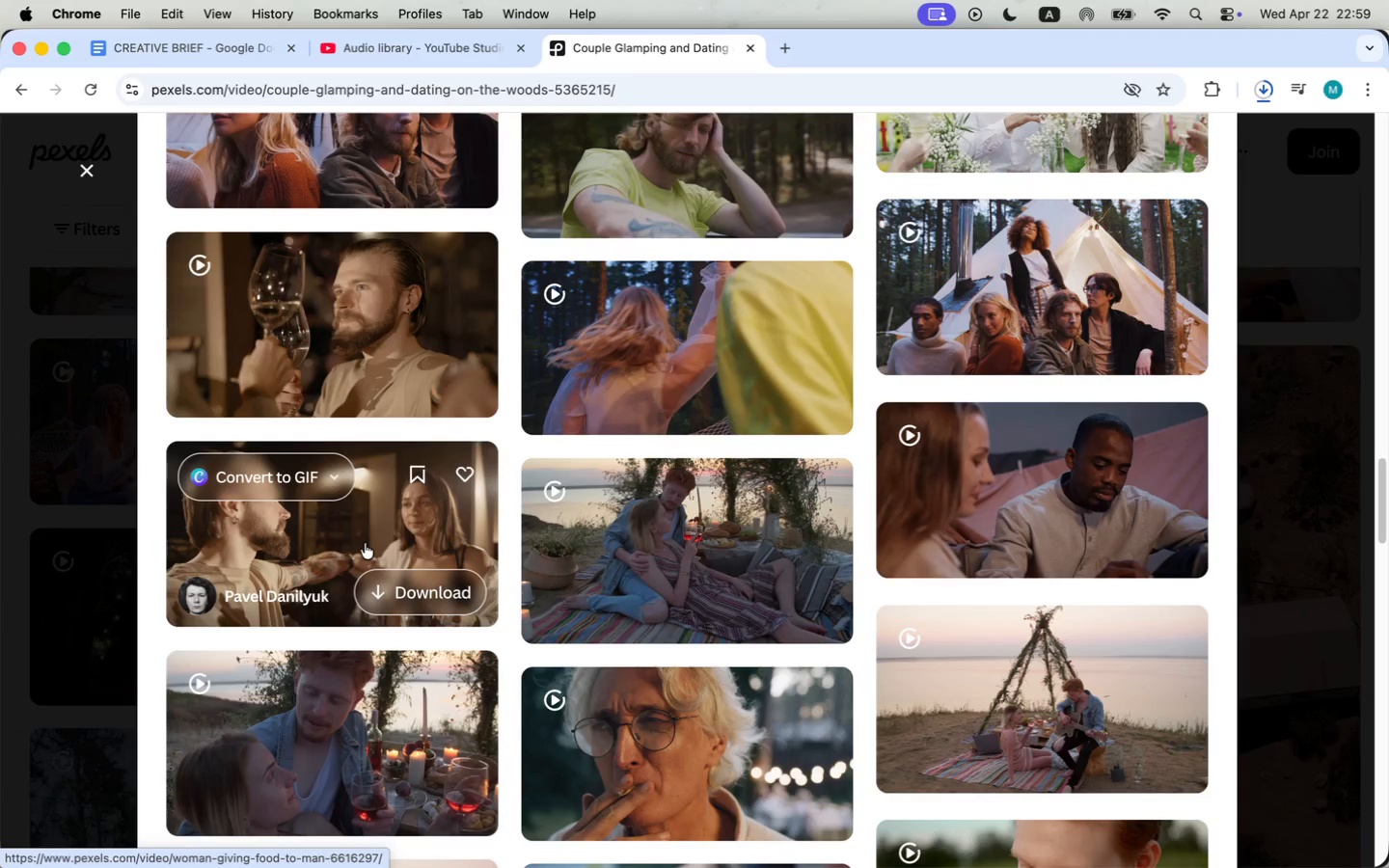 
scroll: coordinate [362, 548], scroll_direction: up, amount: 107.0
 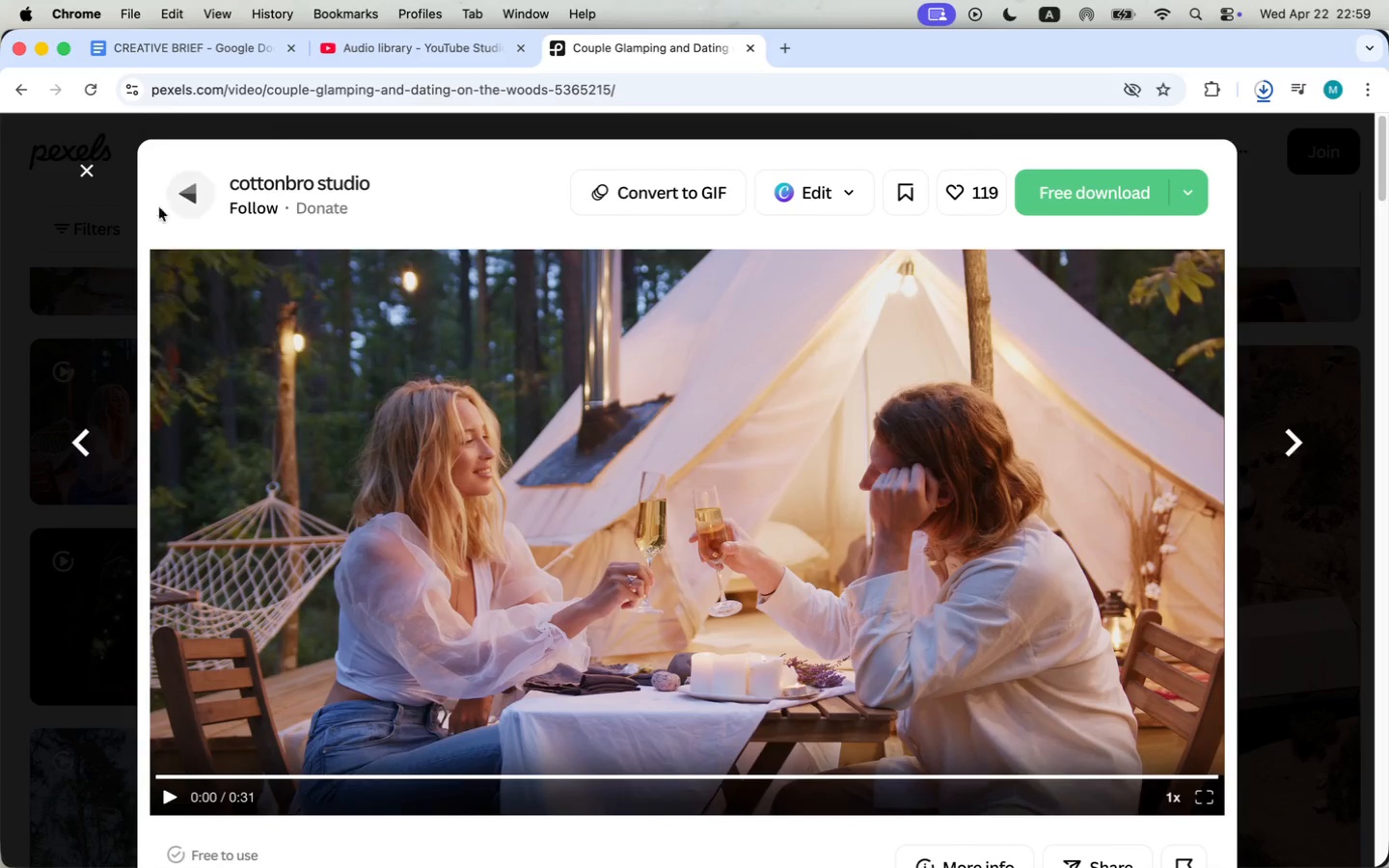 
left_click([82, 165])
 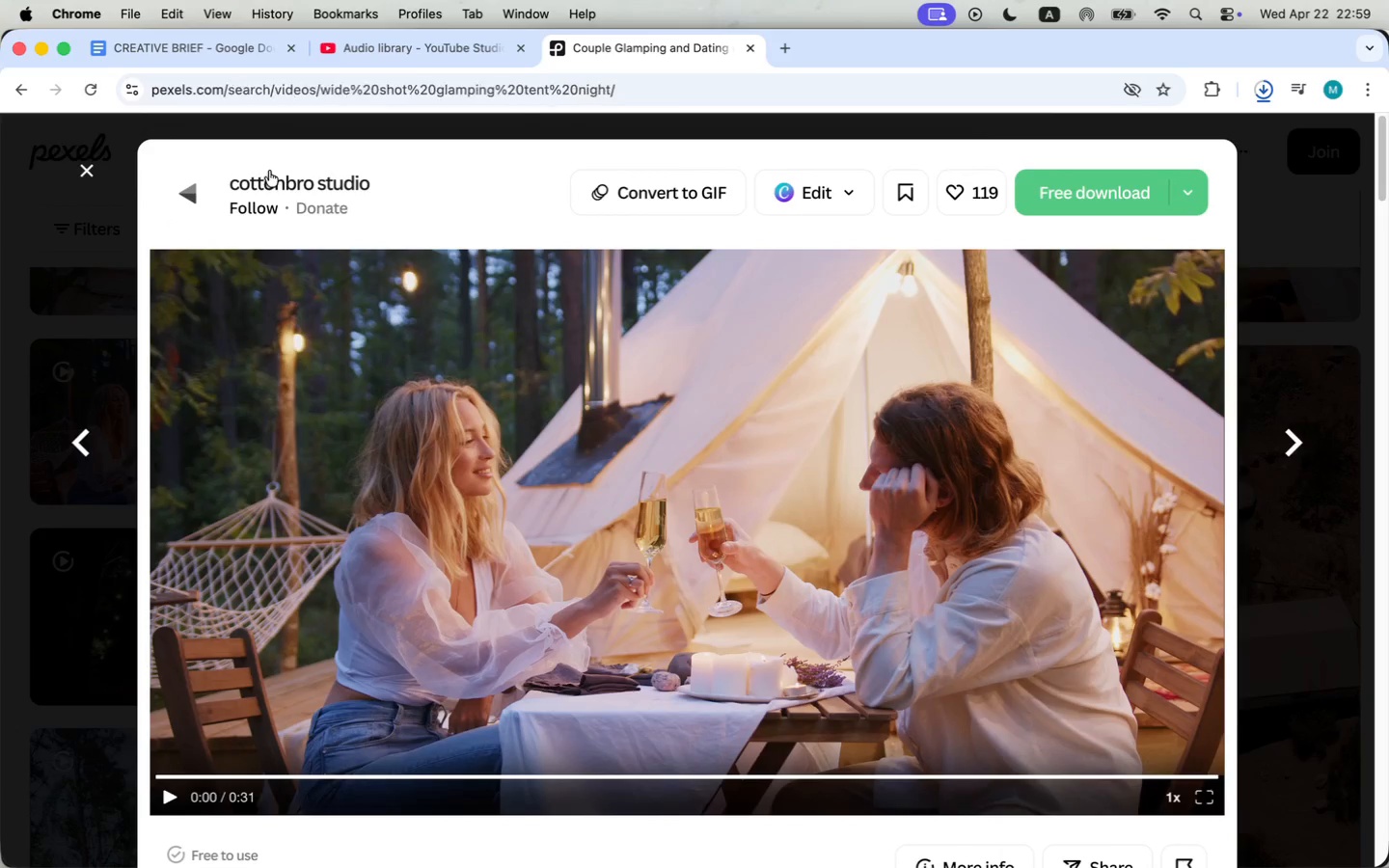 
double_click([333, 157])
 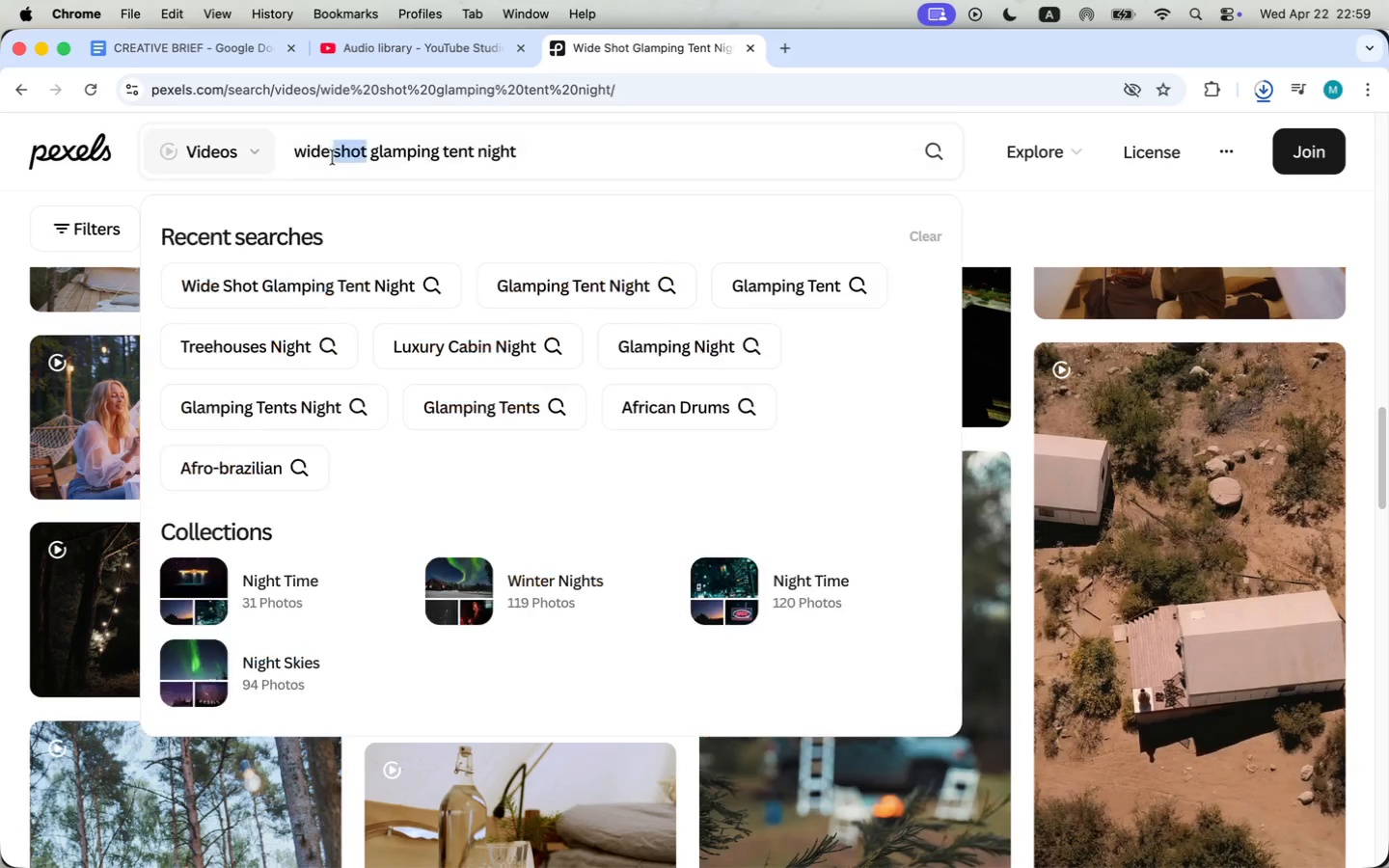 
triple_click([333, 157])
 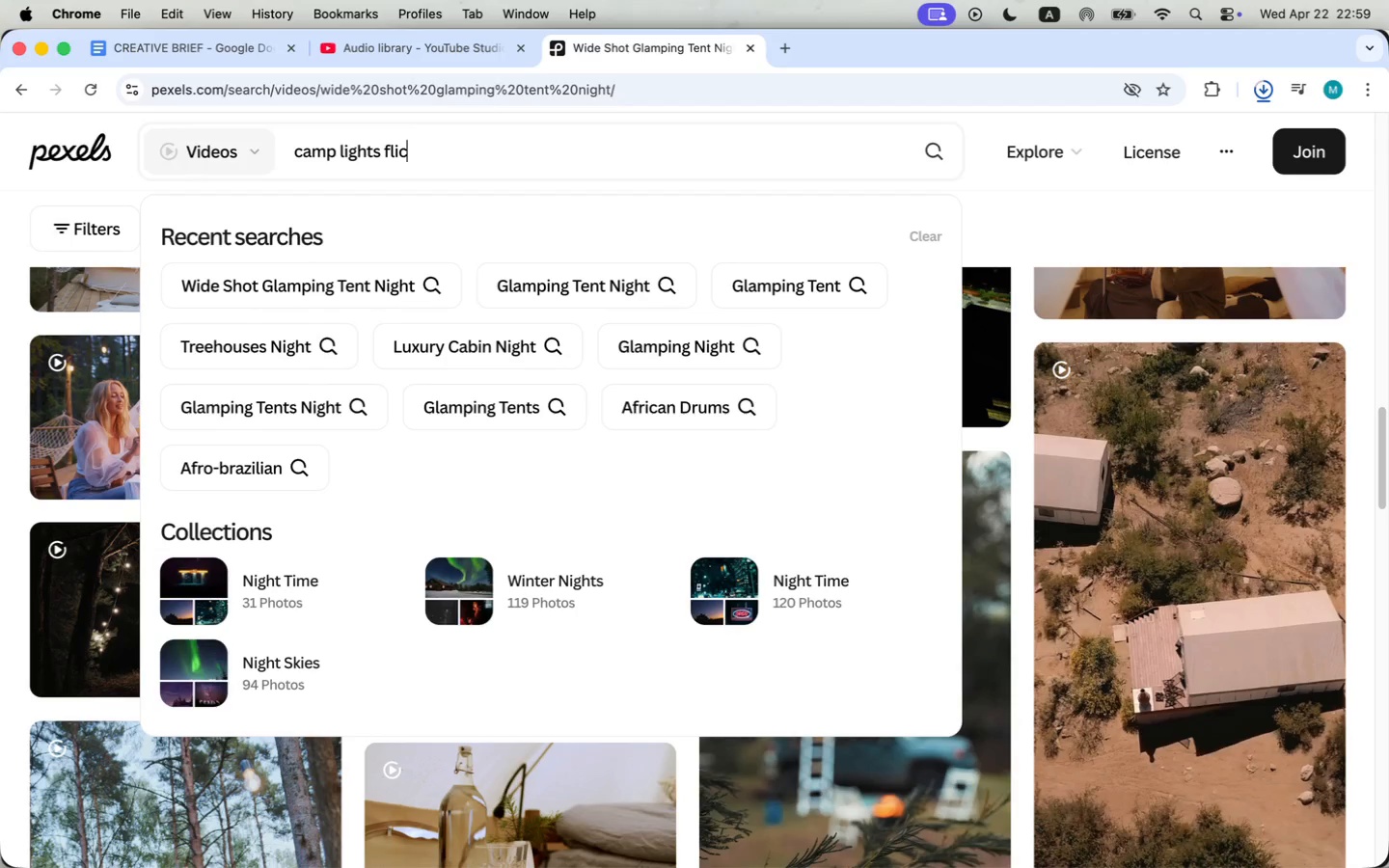 
type(camp lights flickering)
 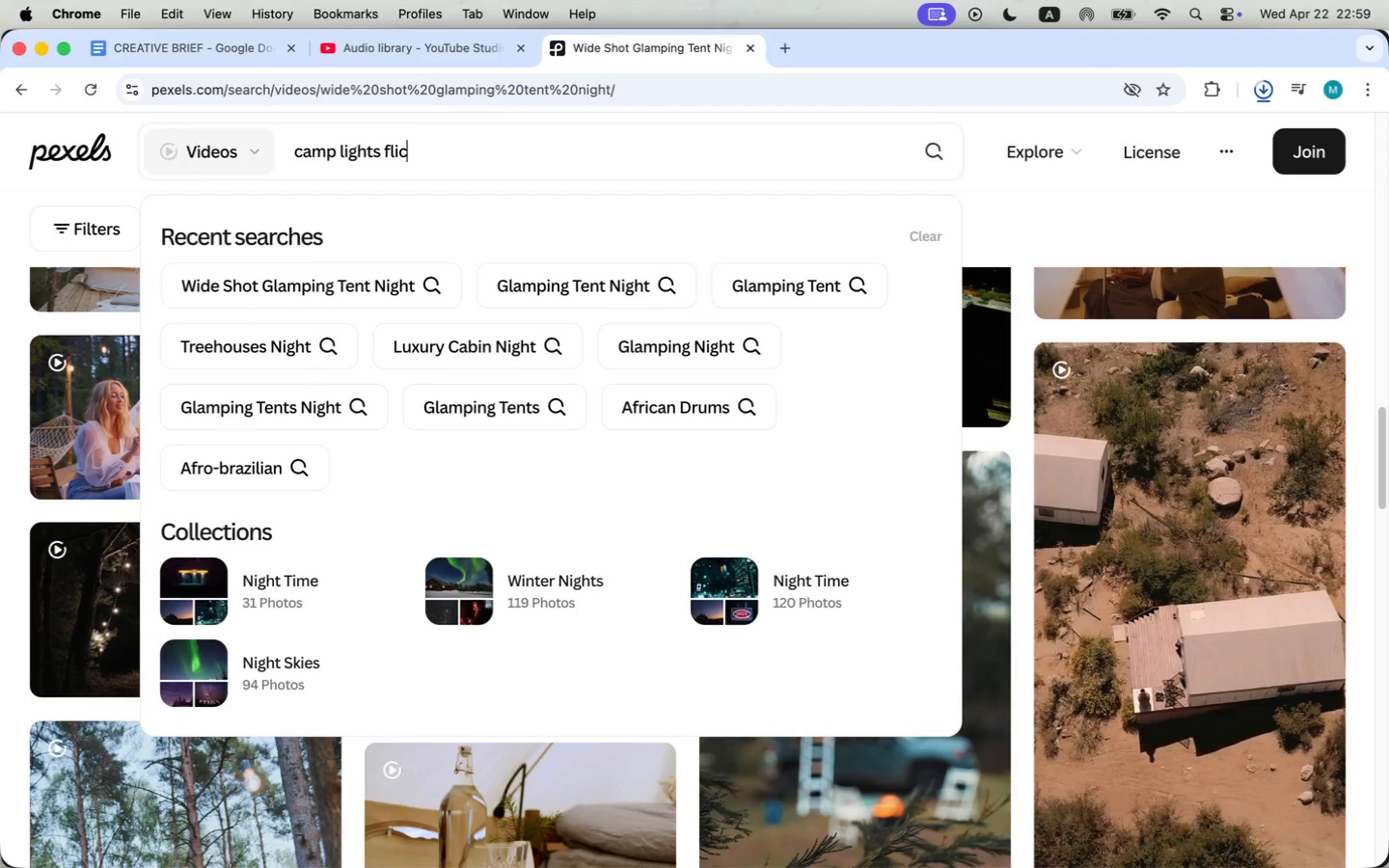 
key(Enter)
 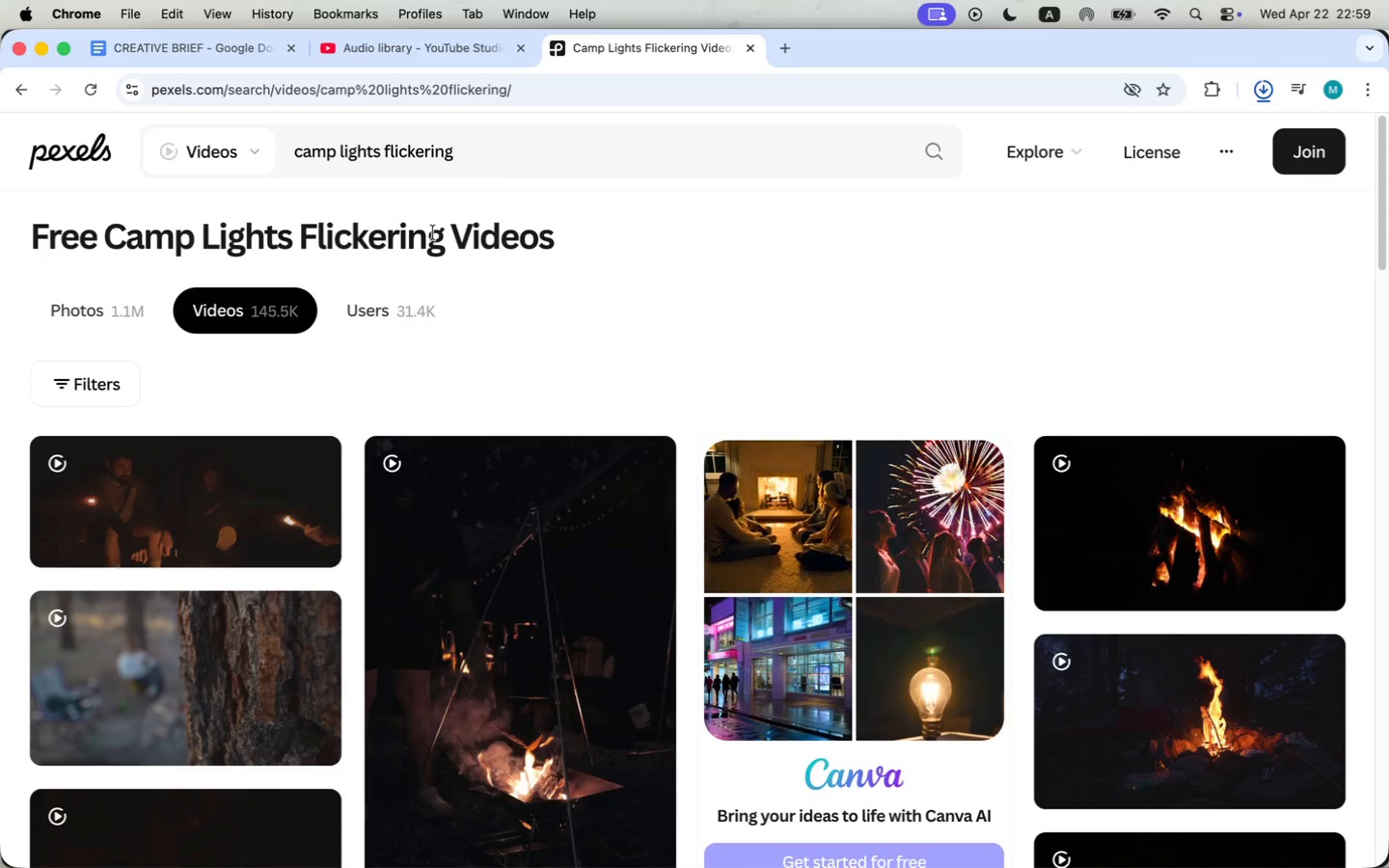 
wait(6.05)
 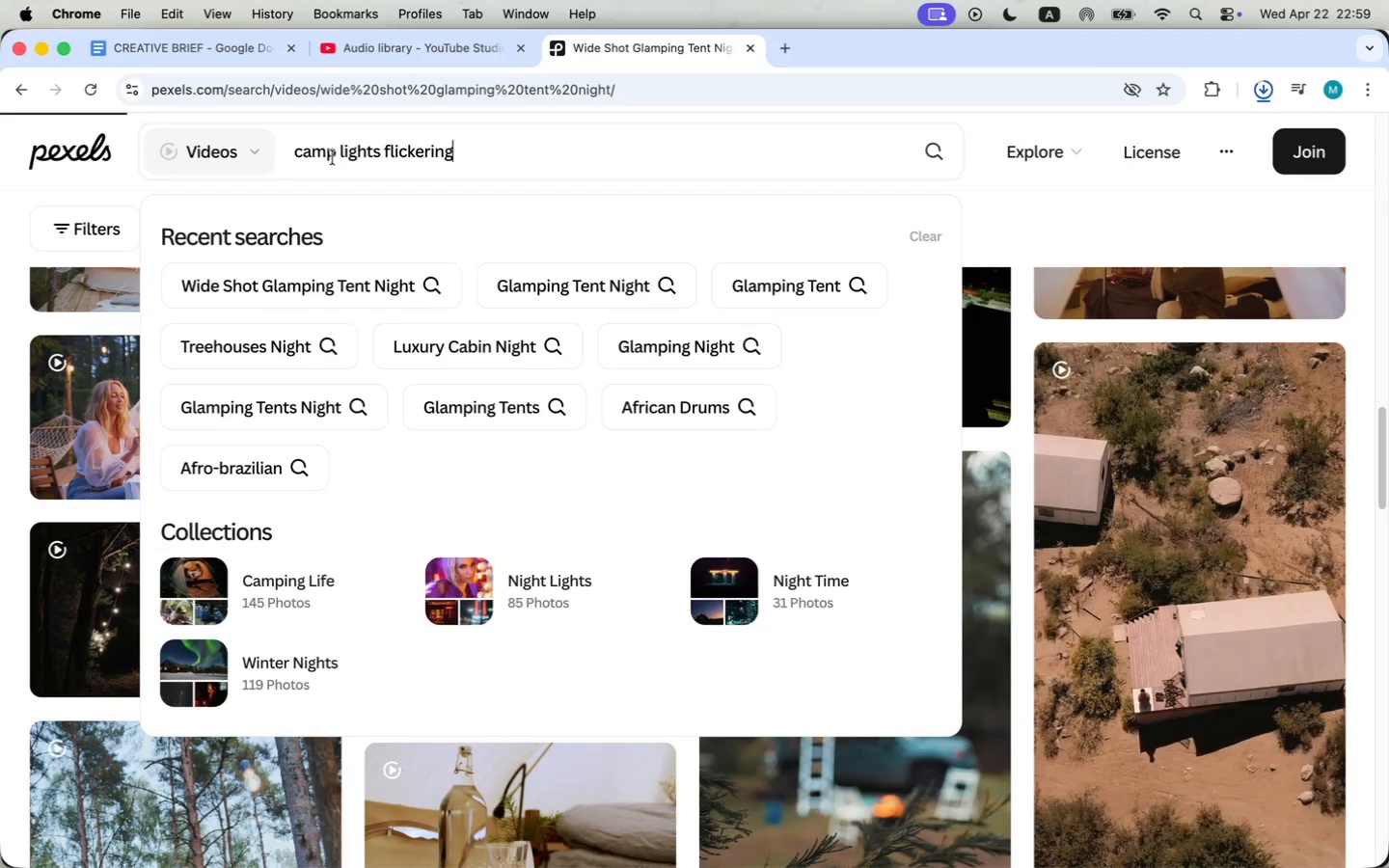 
scroll: coordinate [633, 511], scroll_direction: down, amount: 37.0
 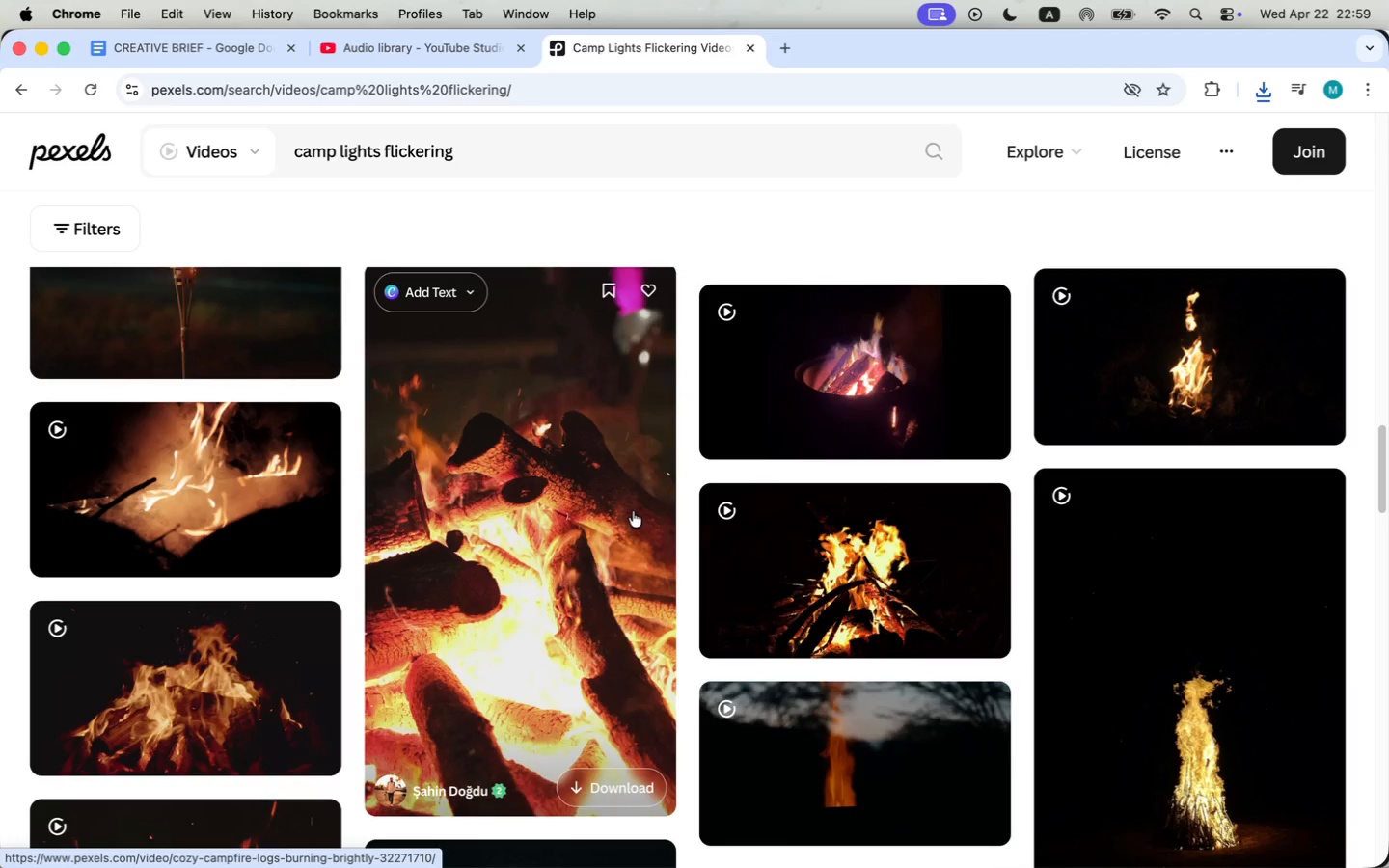 
double_click([369, 140])
 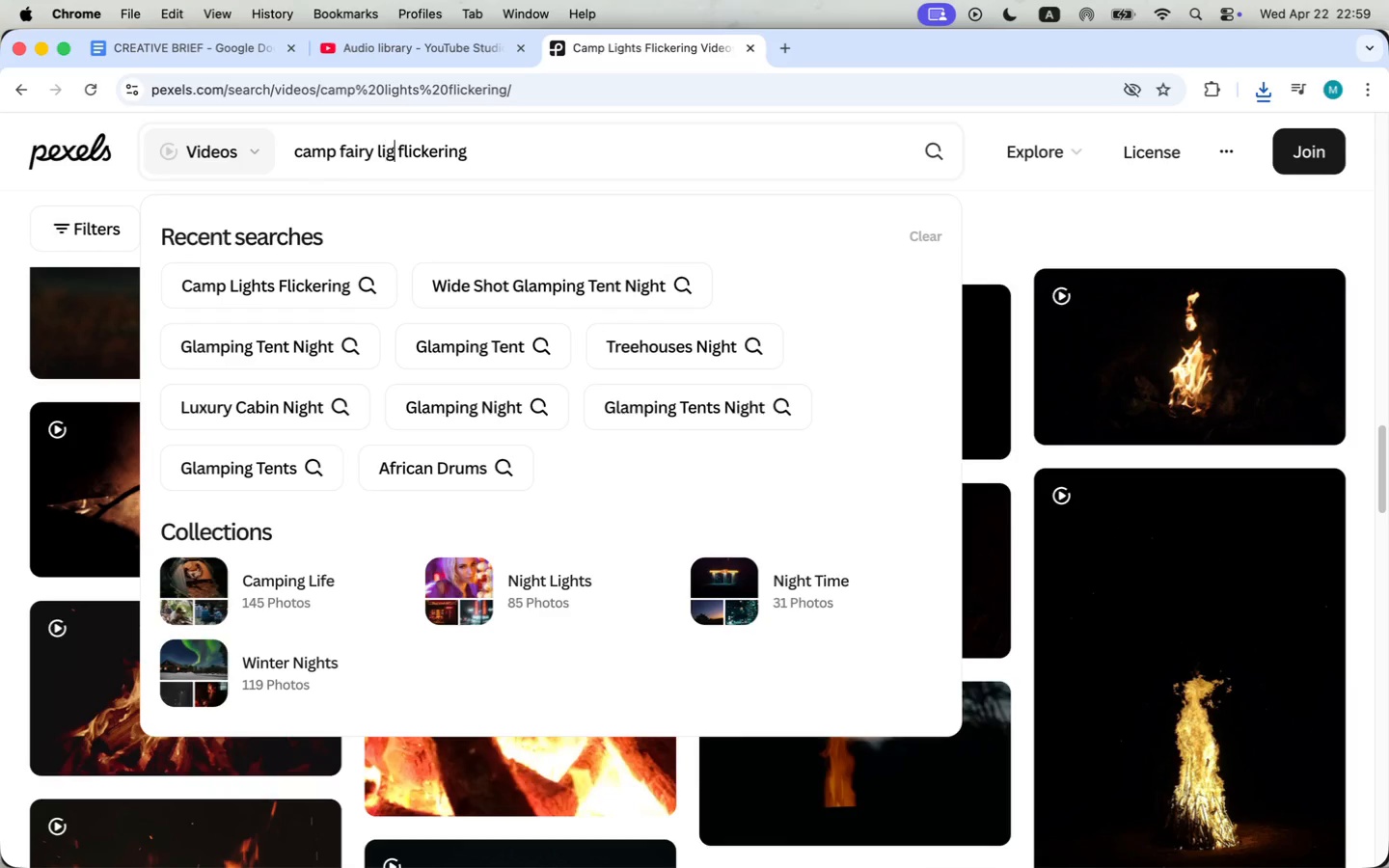 
type(fairy lights)
 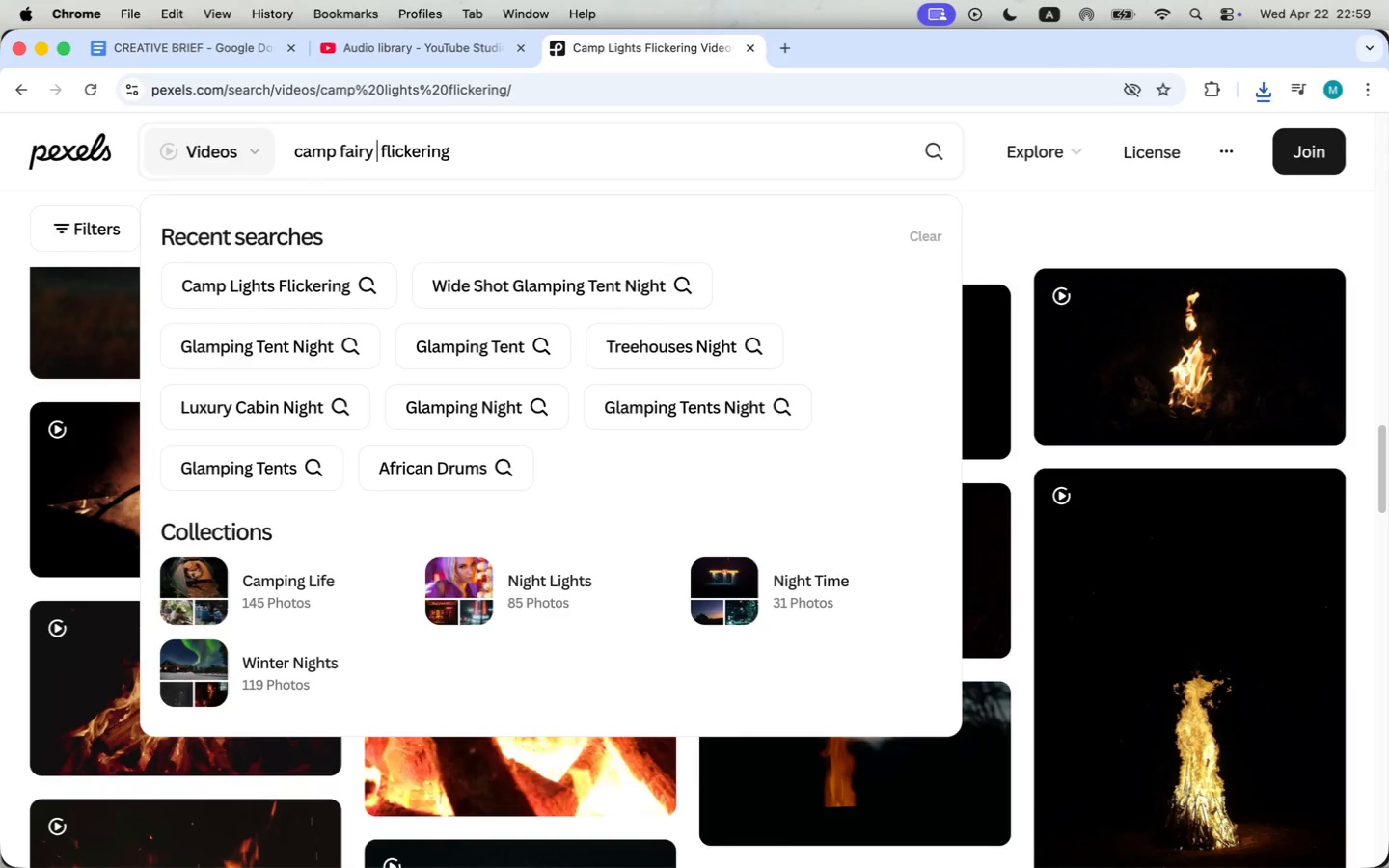 
key(Enter)
 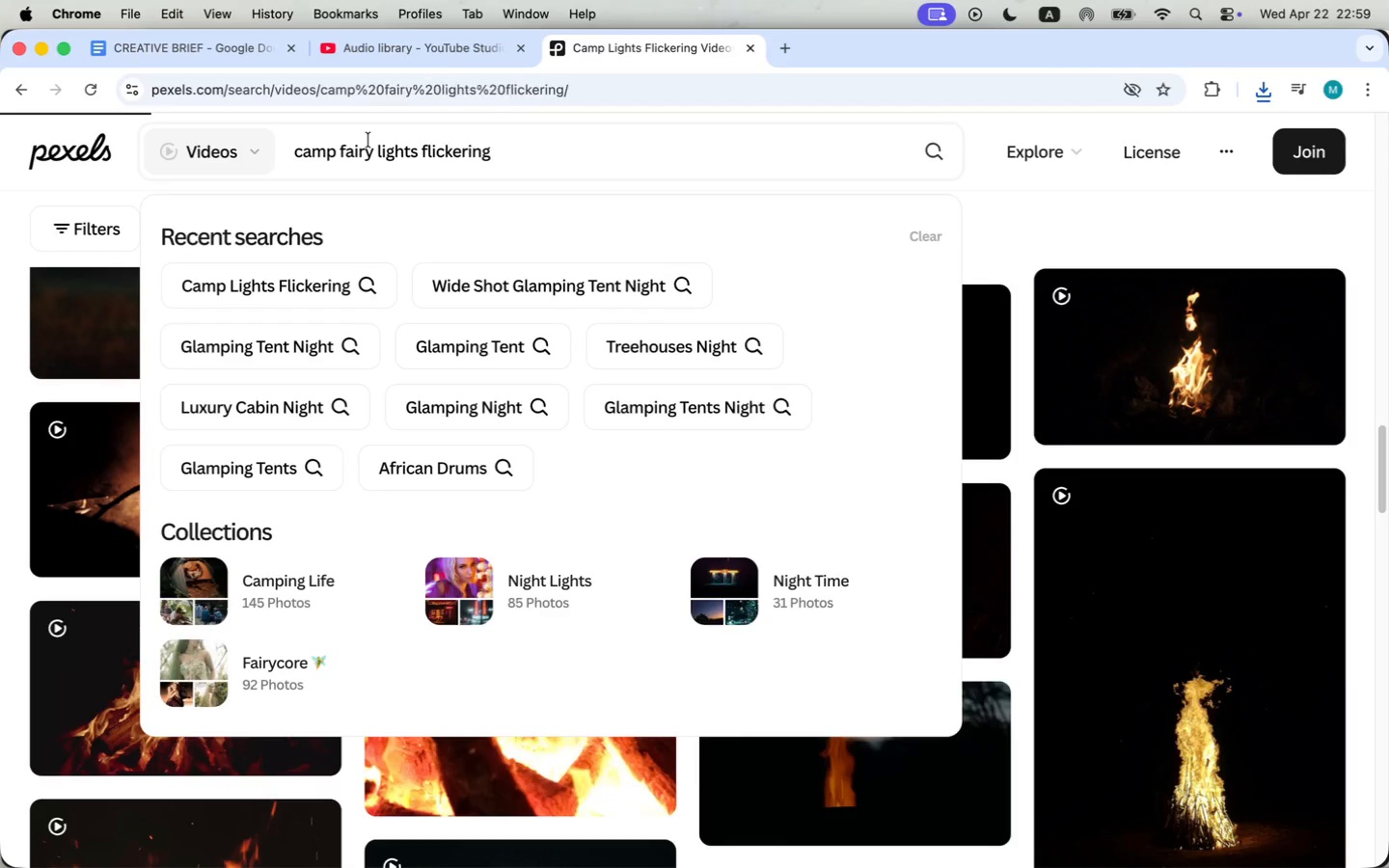 
wait(5.02)
 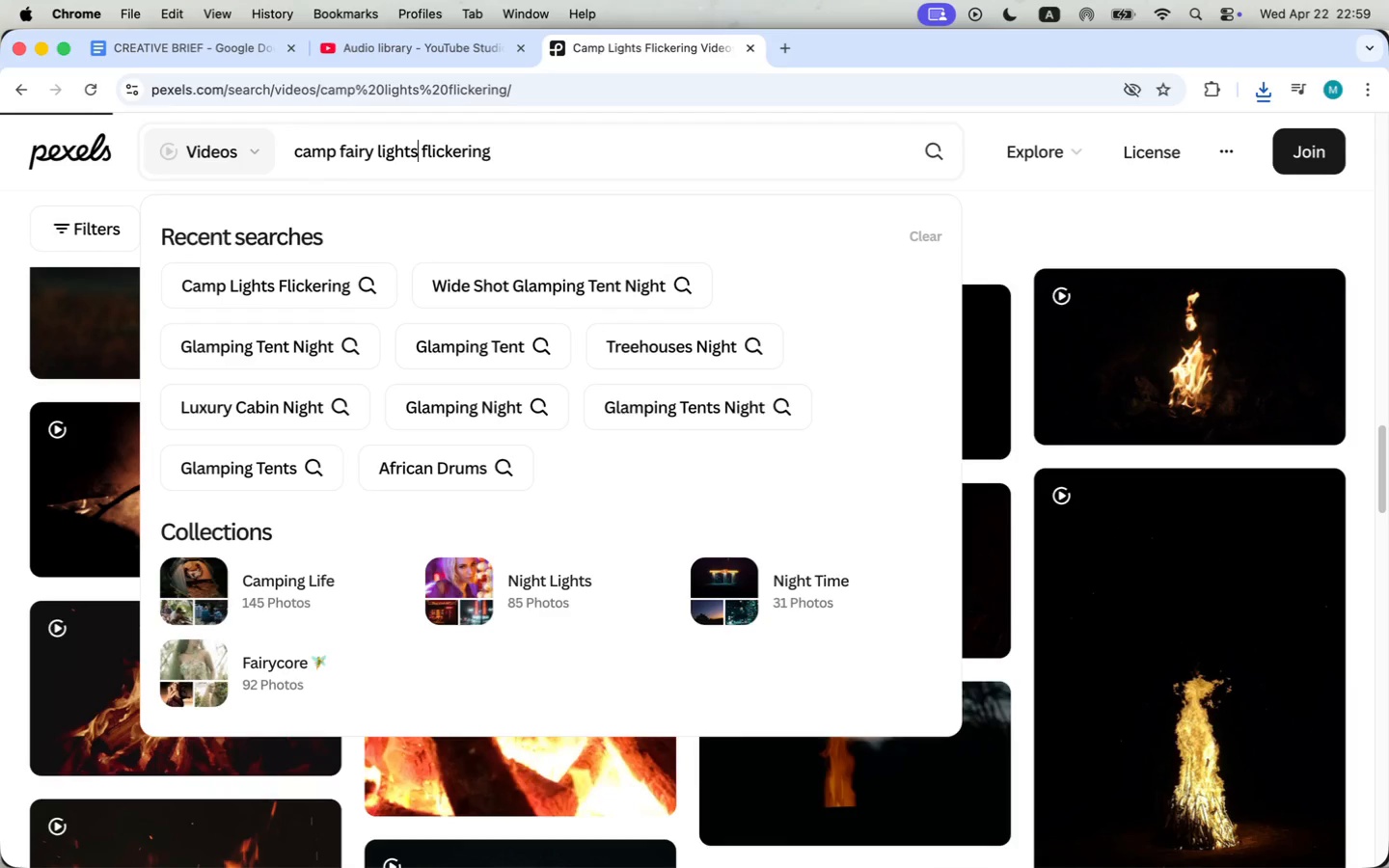 
scroll: coordinate [341, 331], scroll_direction: down, amount: 7.0
 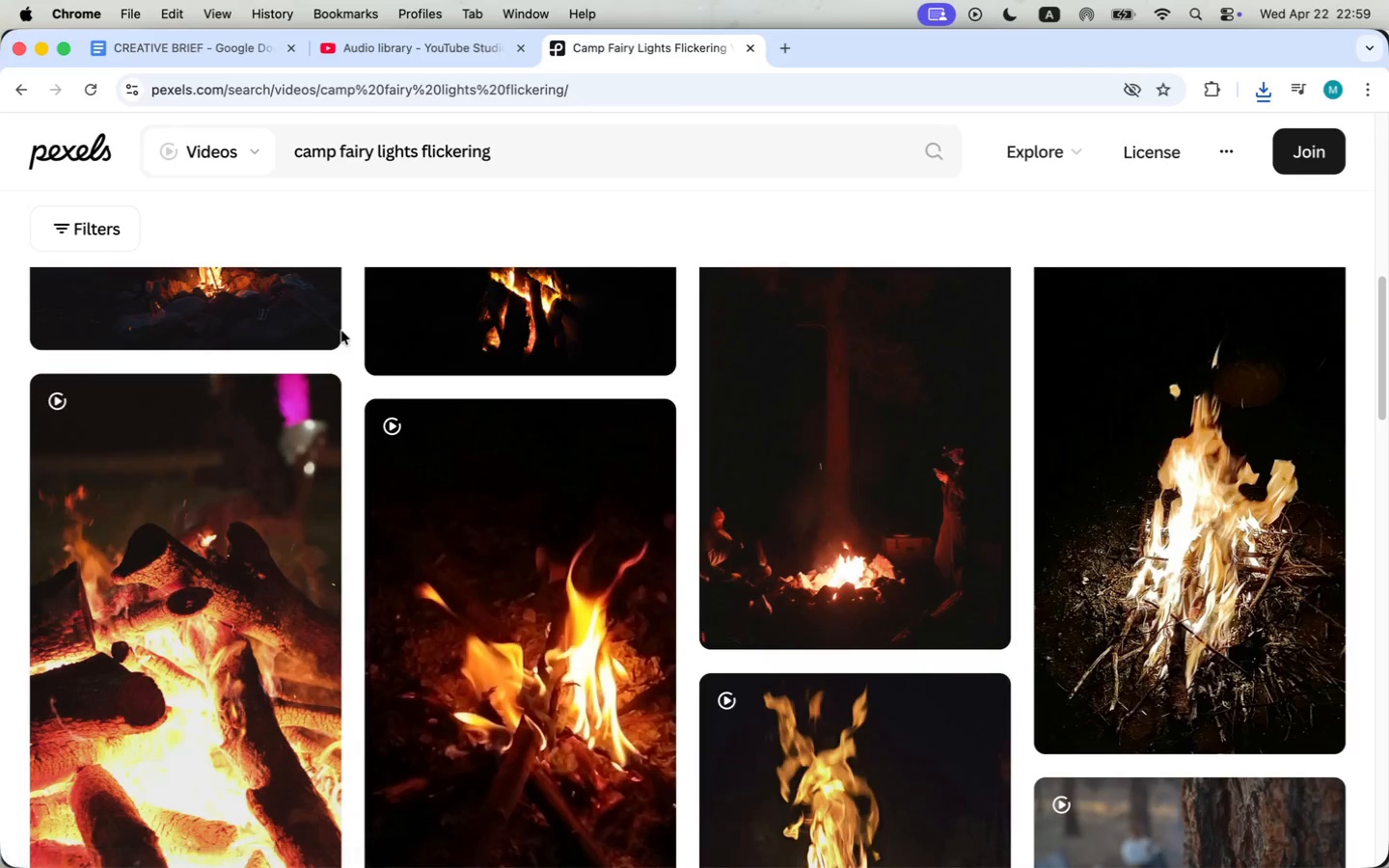 
double_click([330, 140])
 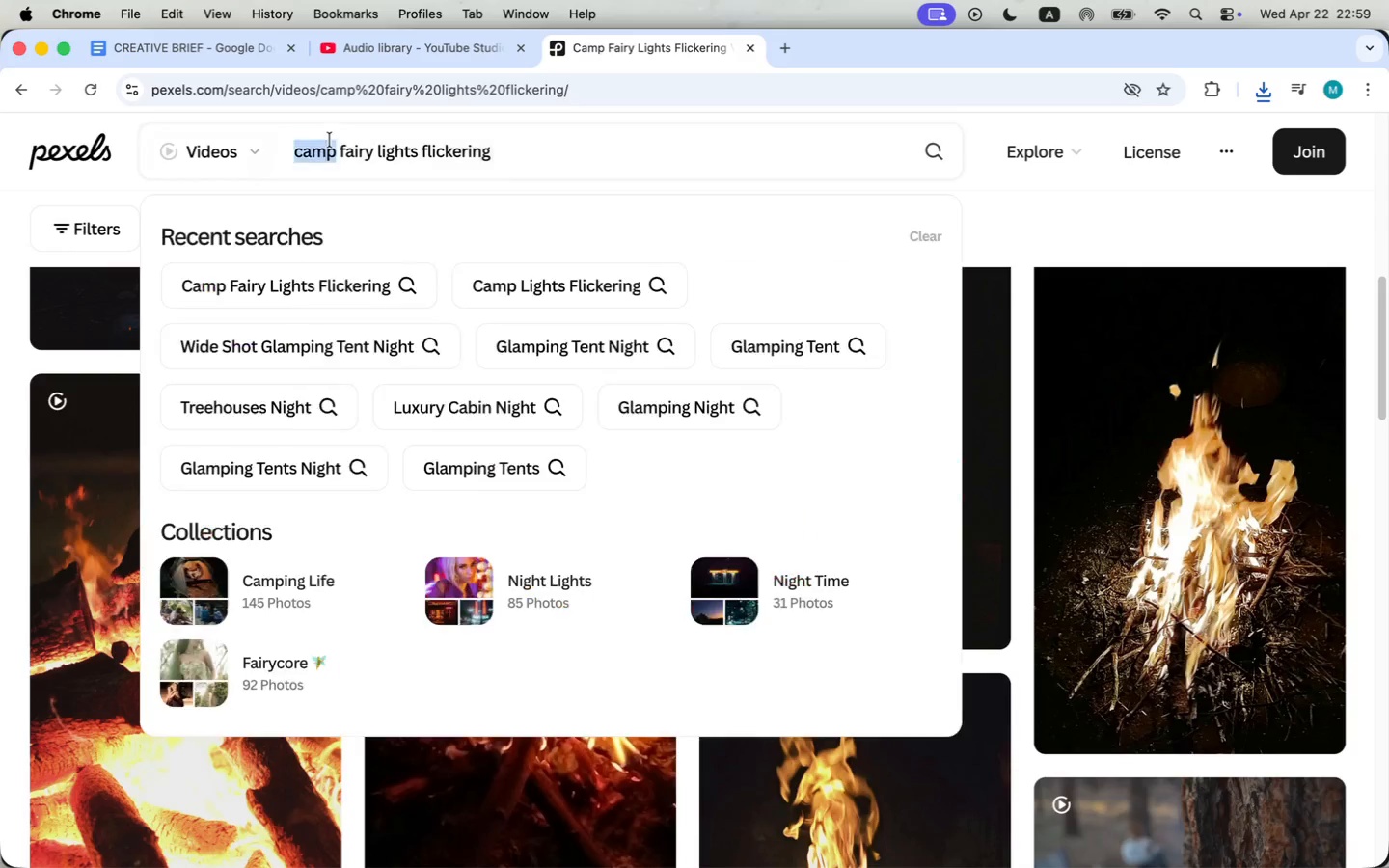 
triple_click([330, 140])
 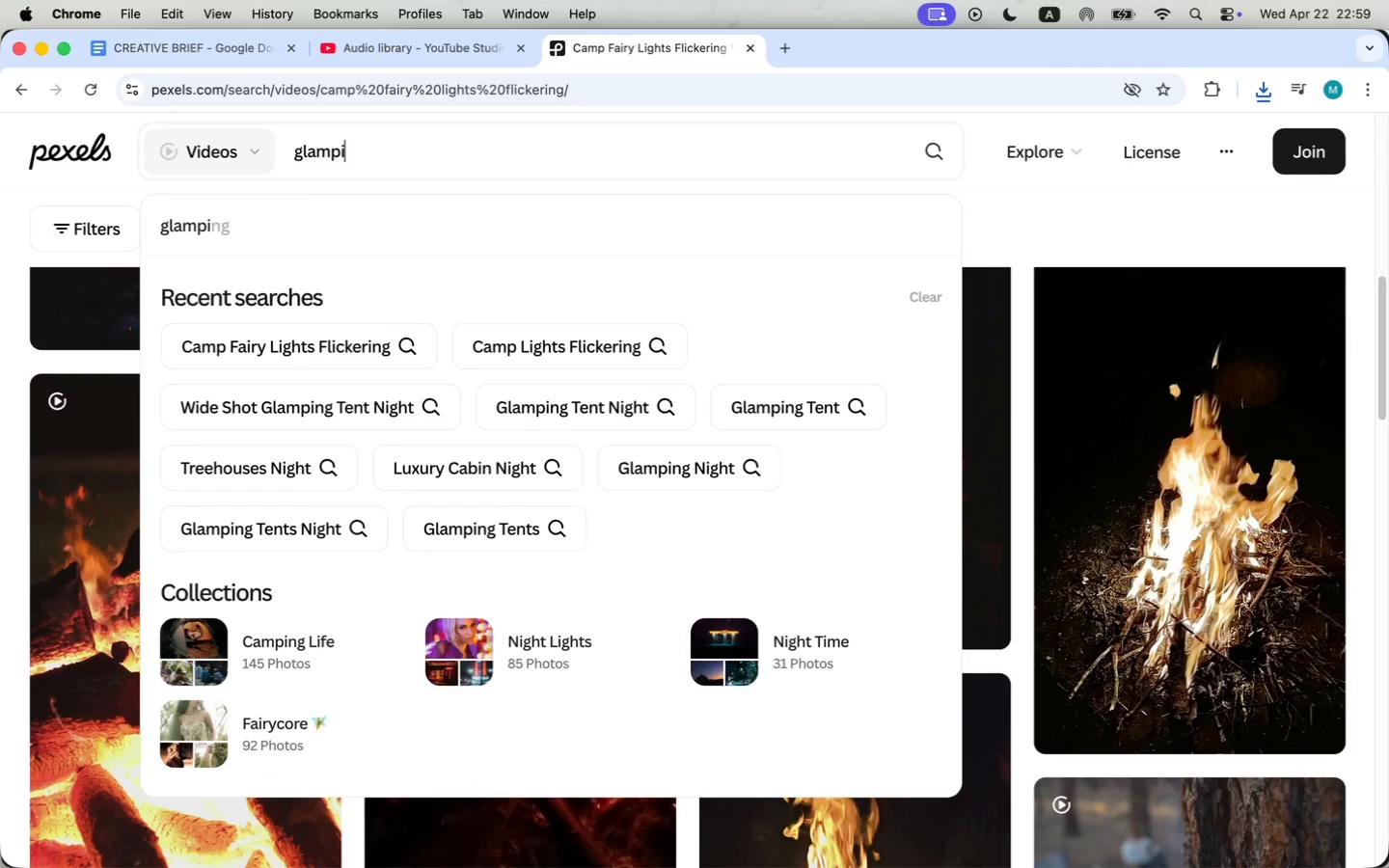 
type(glamping)
 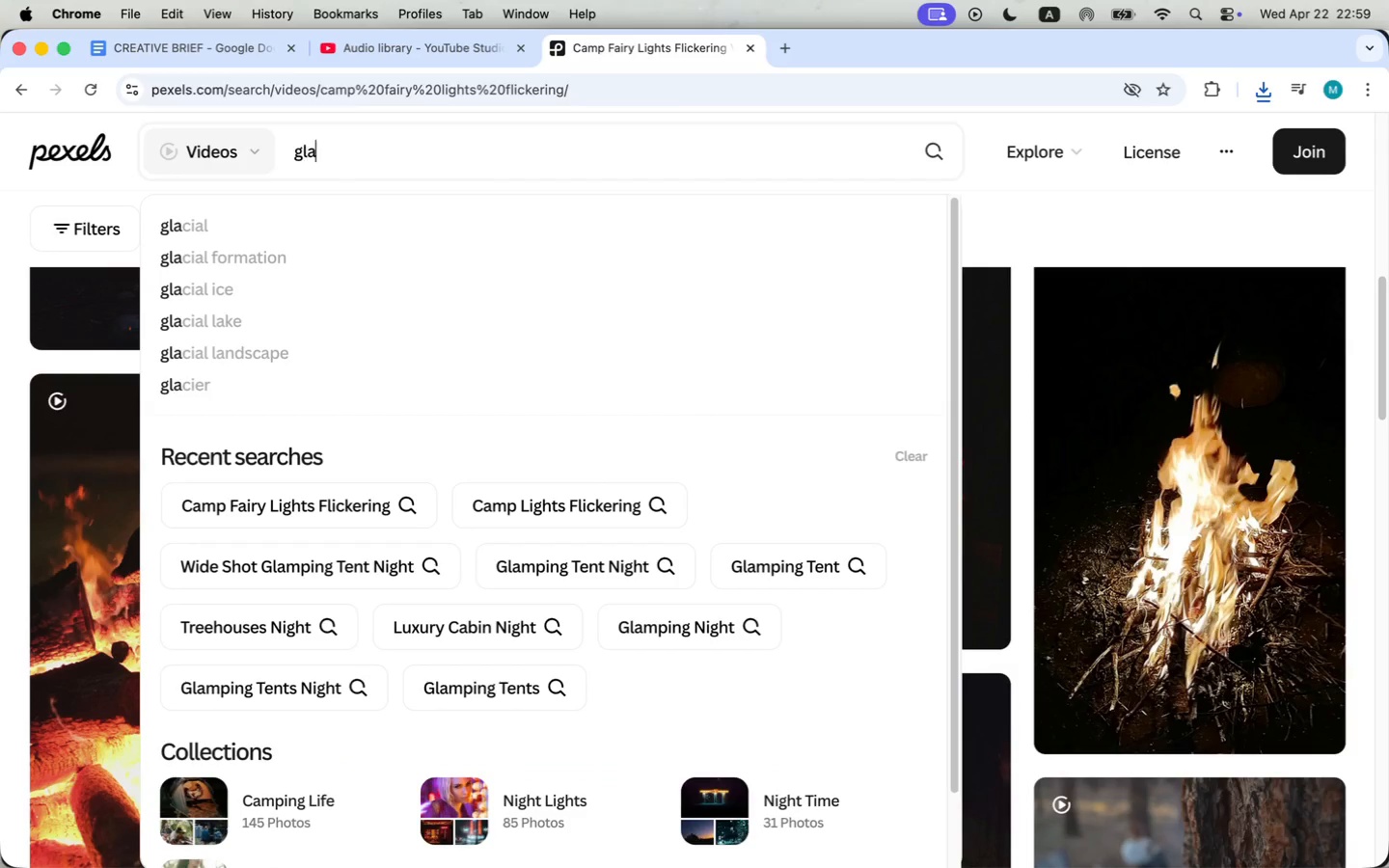 
key(Enter)
 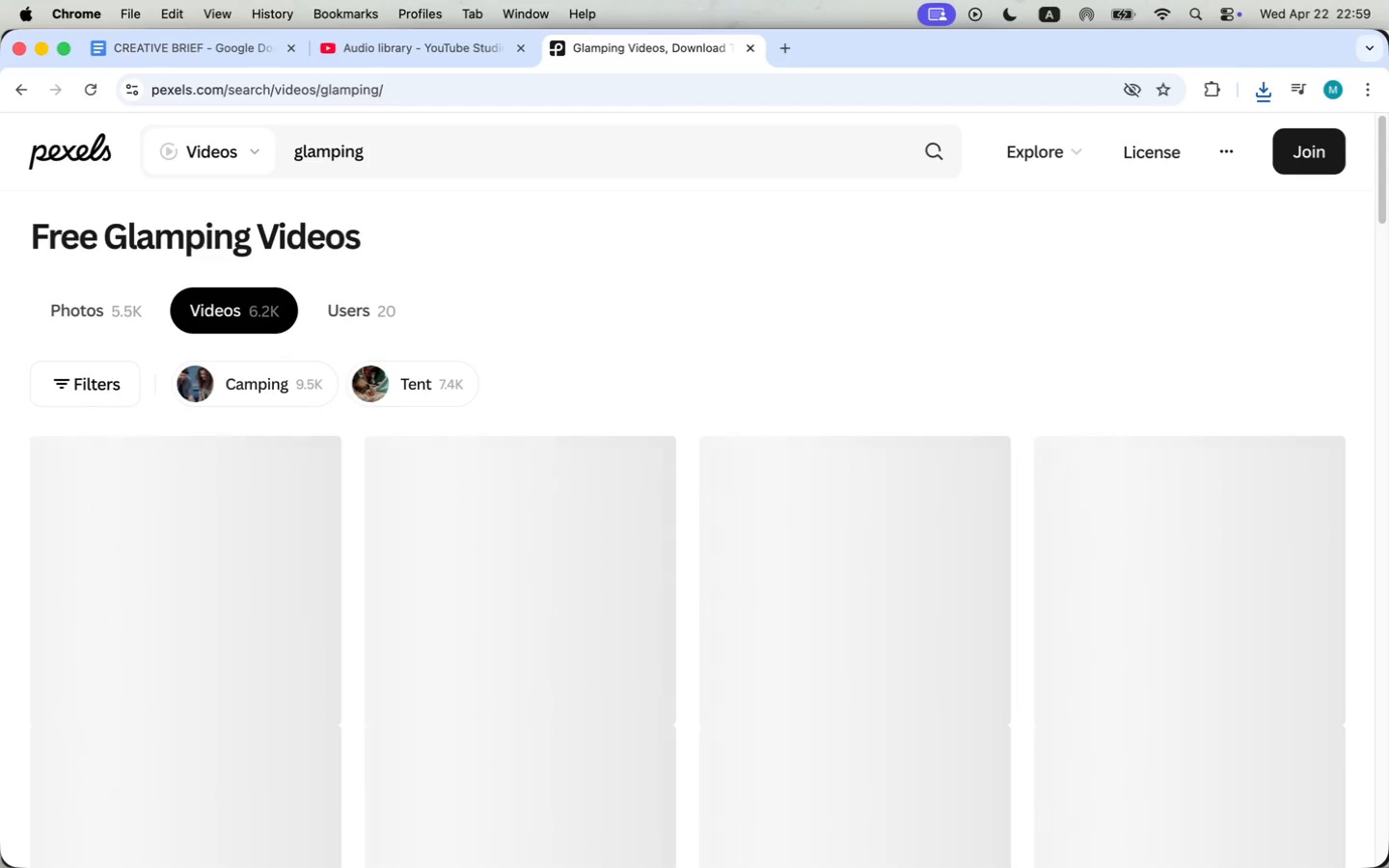 
scroll: coordinate [384, 565], scroll_direction: down, amount: 36.0
 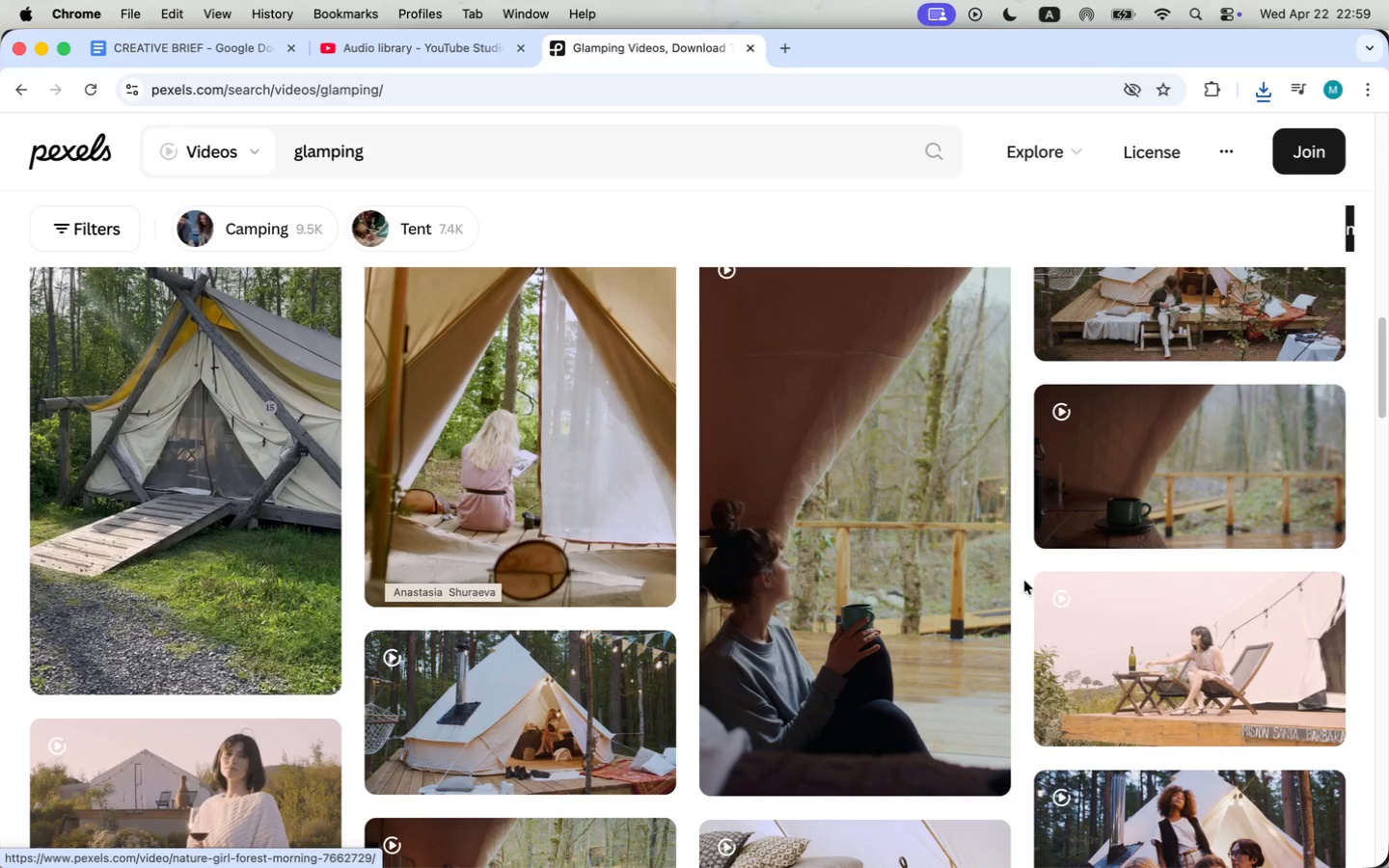 
left_click([490, 427])
 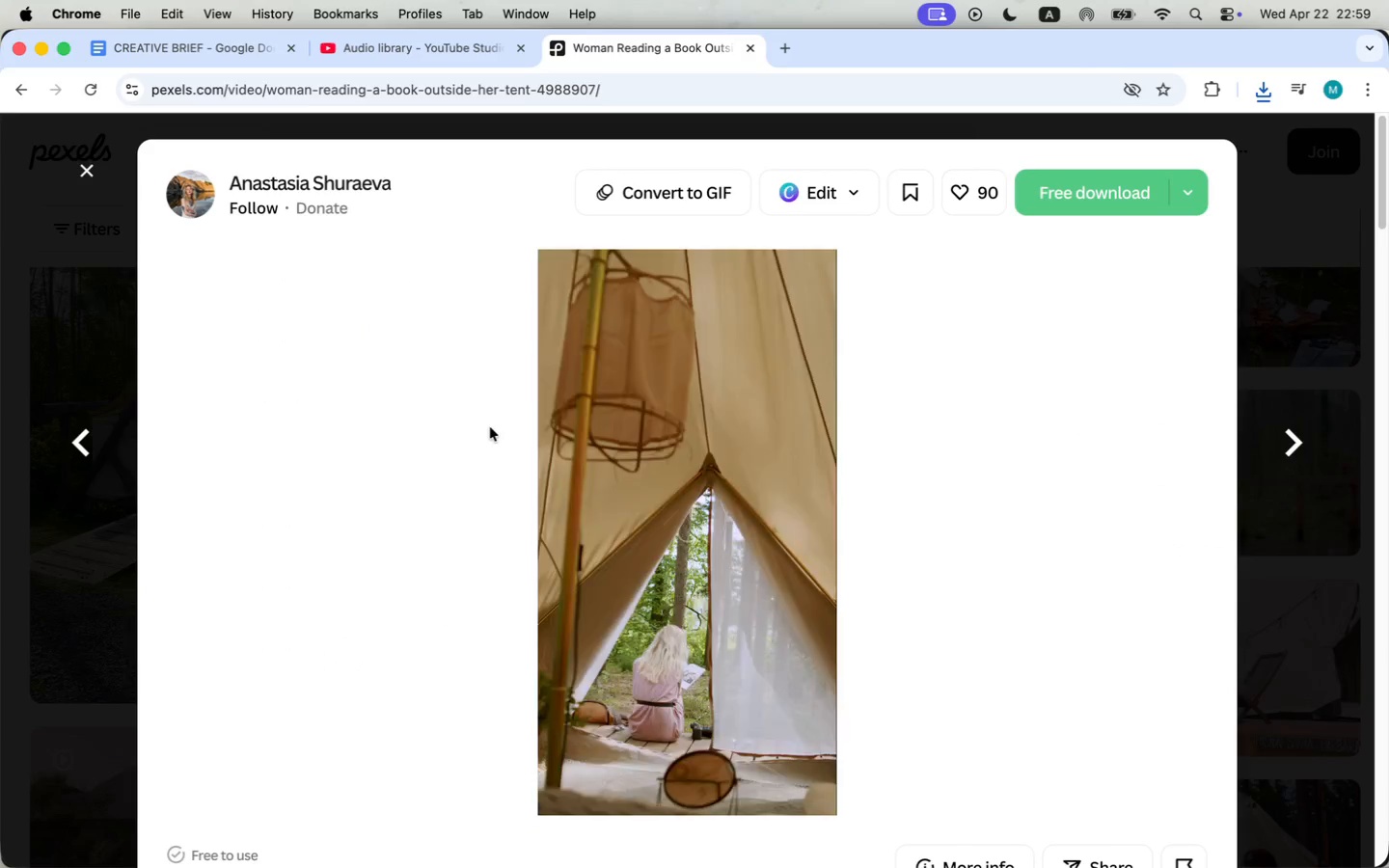 
scroll: coordinate [456, 626], scroll_direction: down, amount: 13.0
 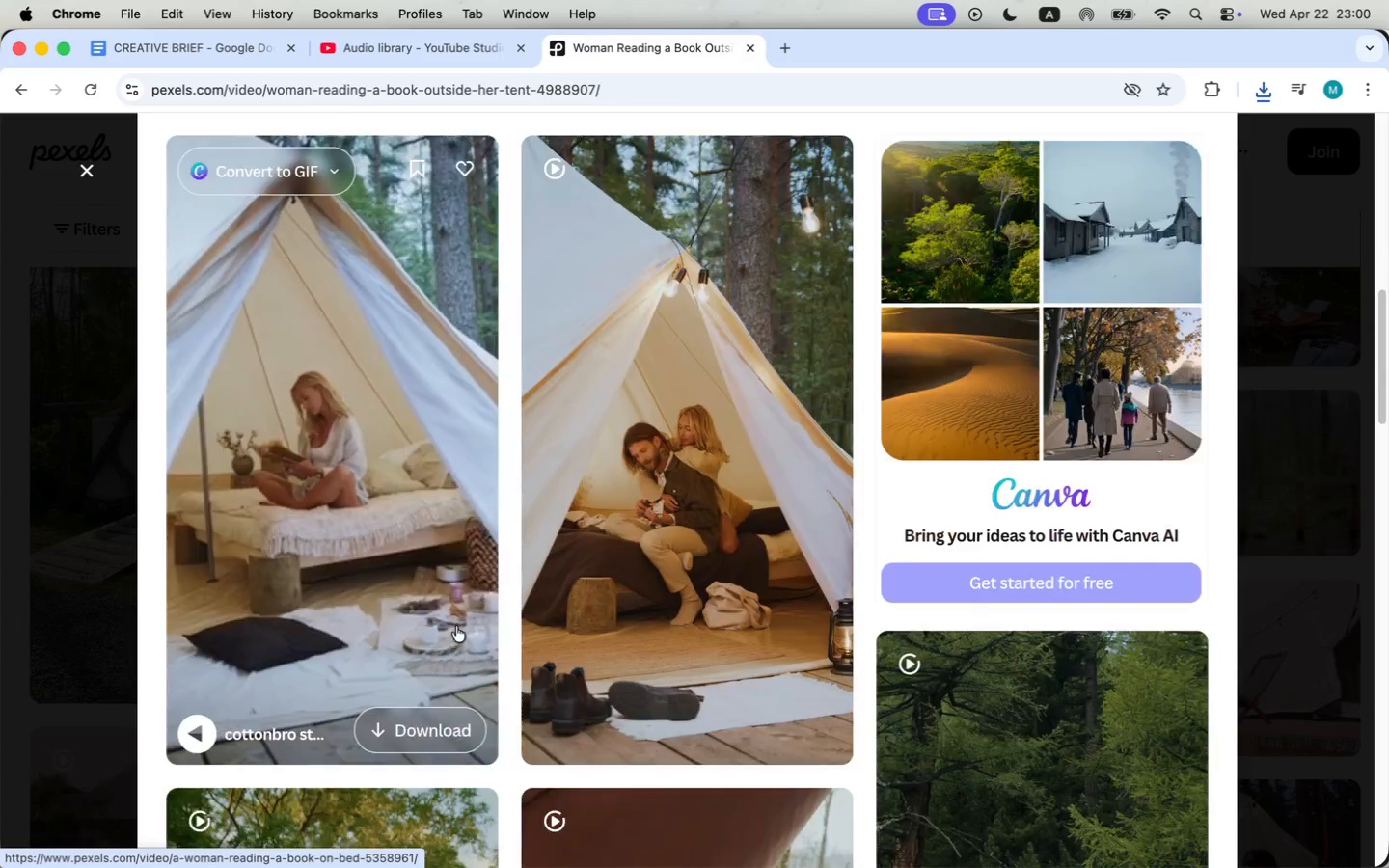 
left_click([445, 715])
 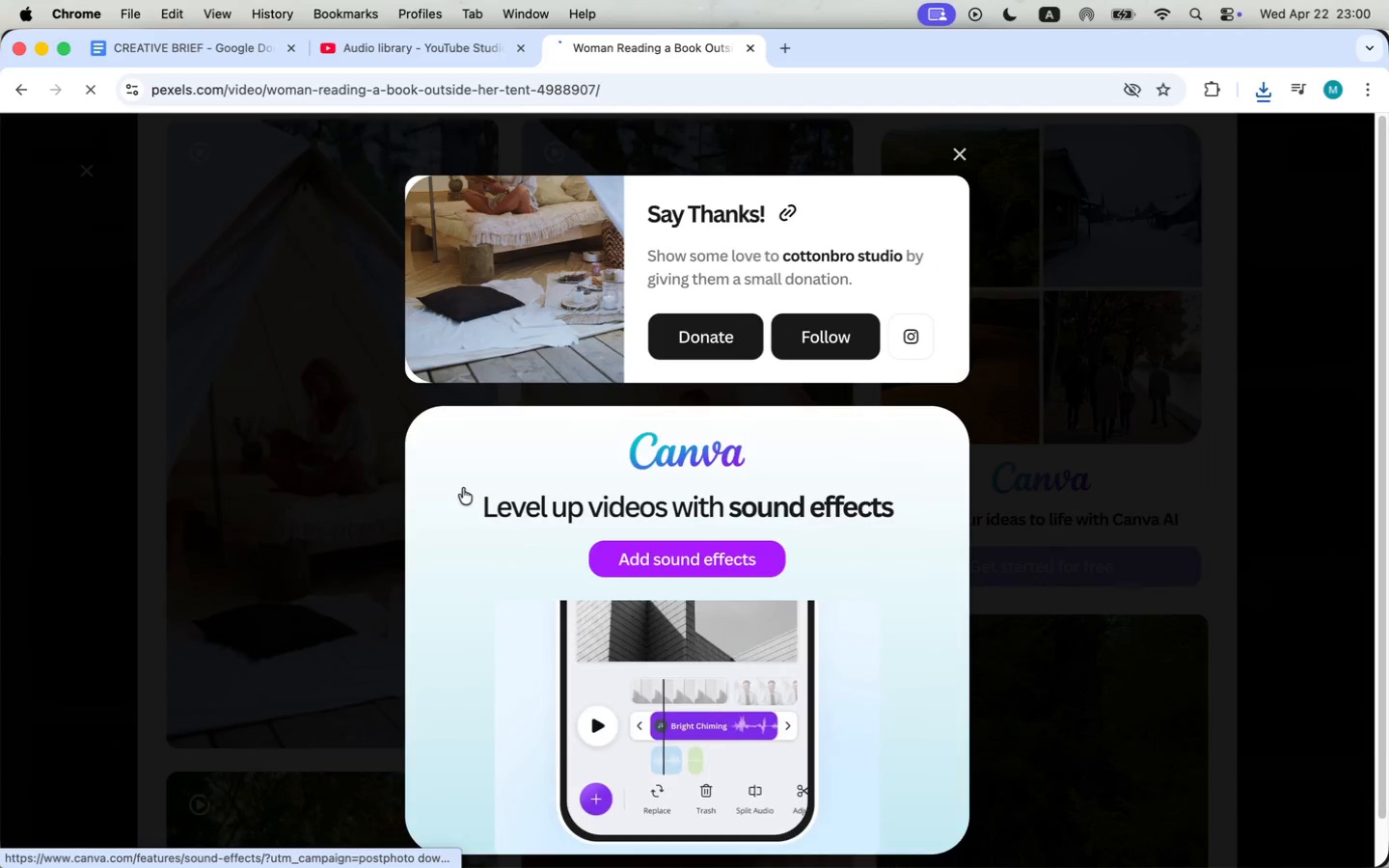 
left_click([960, 150])
 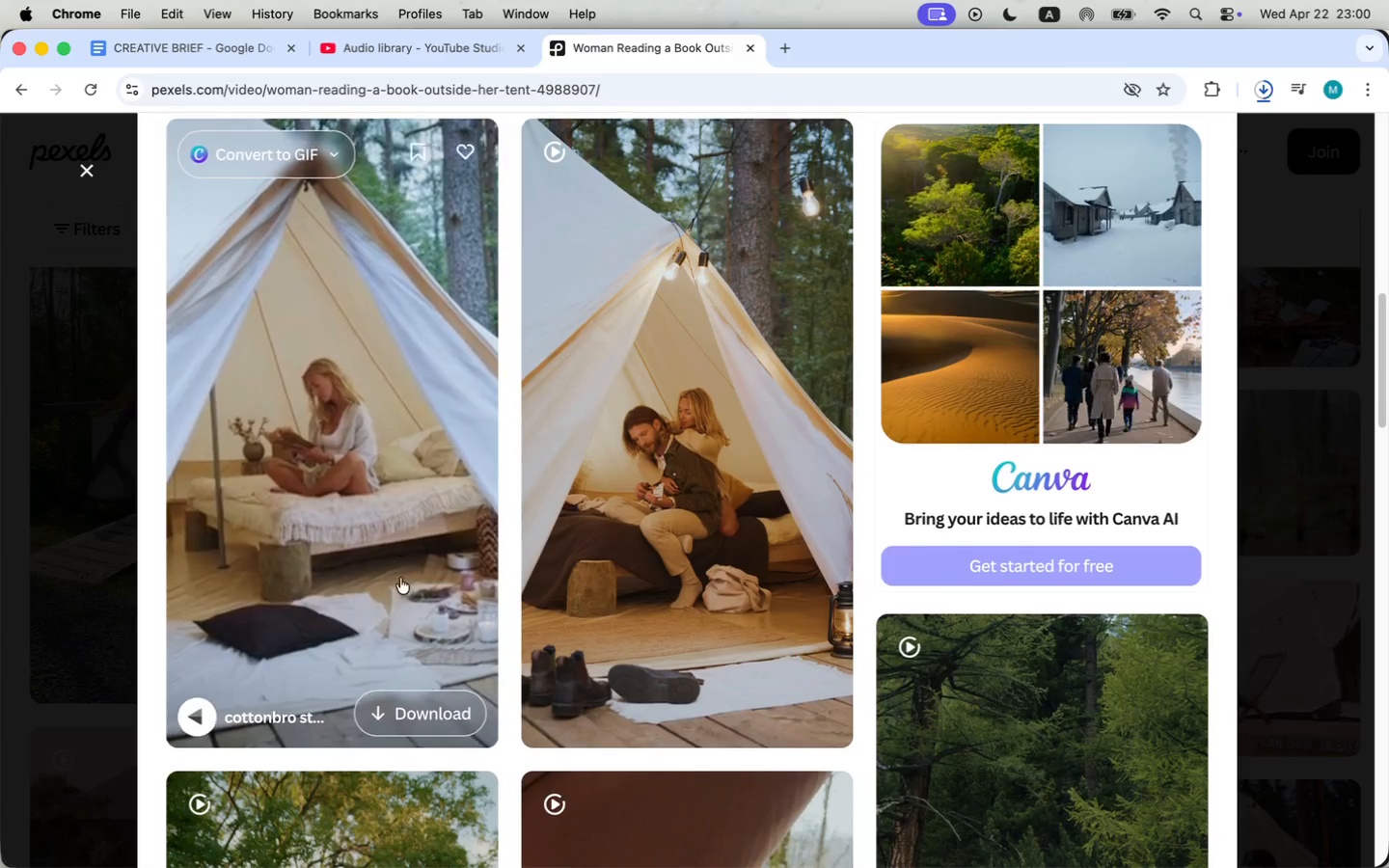 
scroll: coordinate [400, 580], scroll_direction: down, amount: 23.0
 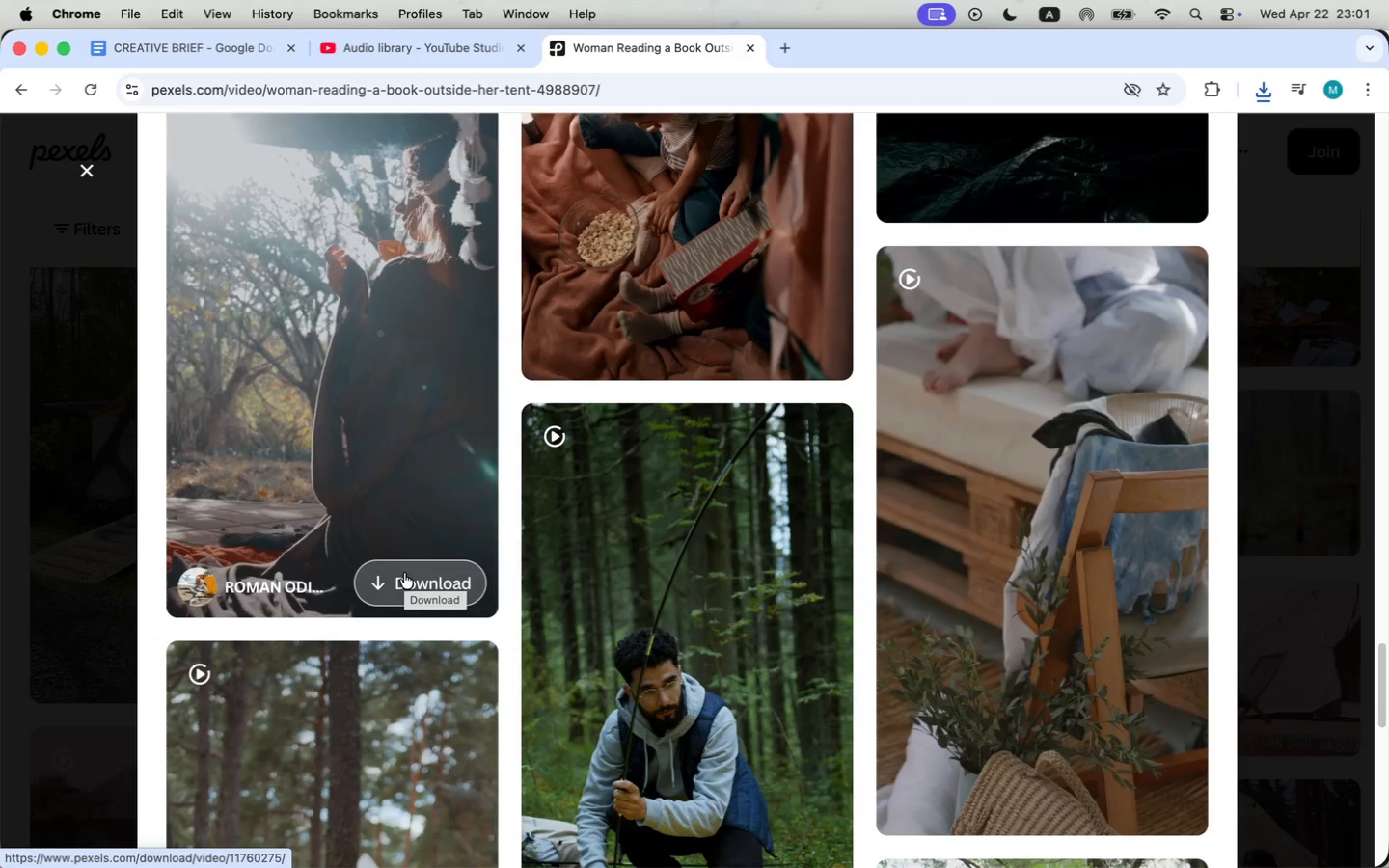 
wait(59.96)
 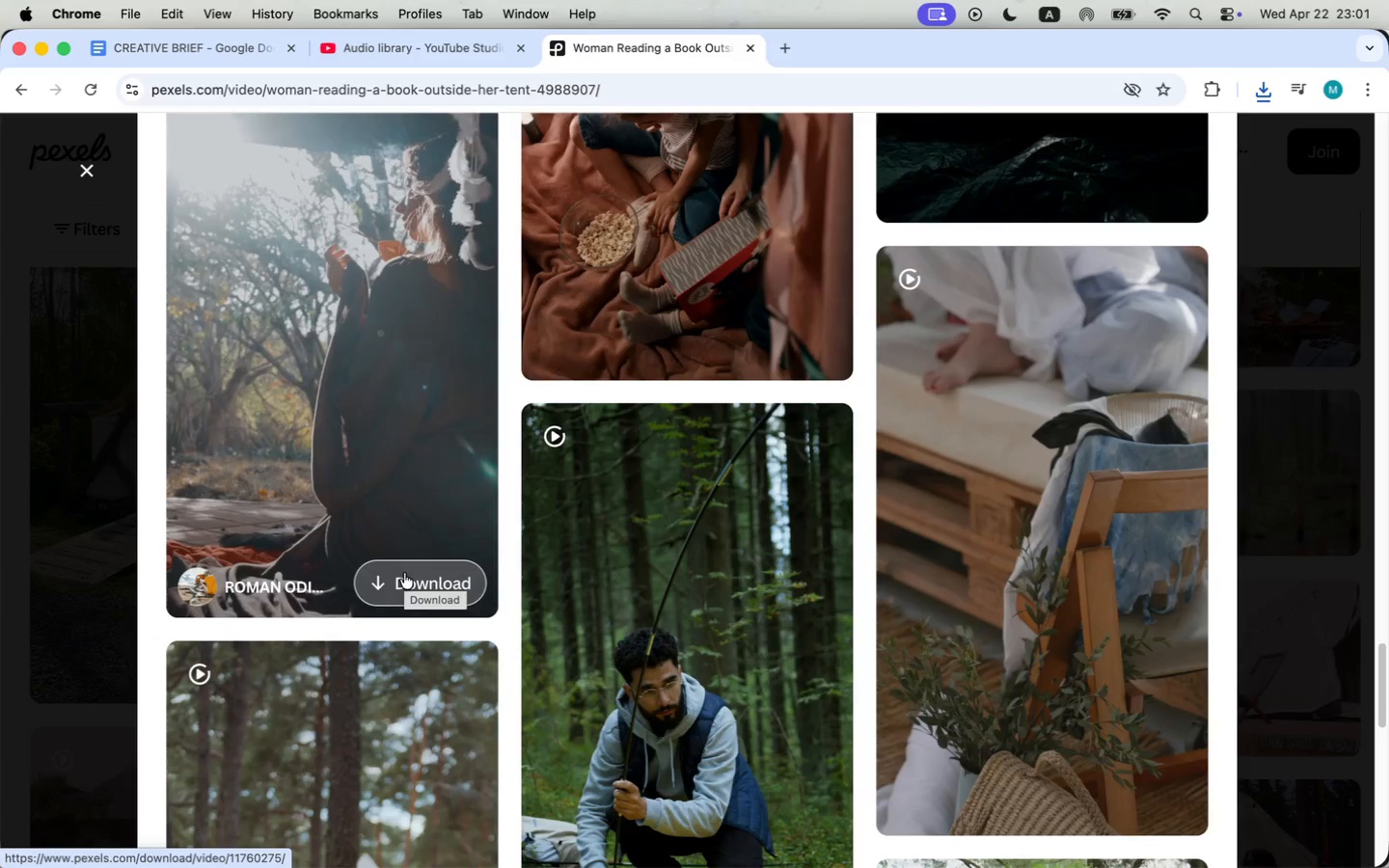 
scroll: coordinate [688, 610], scroll_direction: down, amount: 21.0
 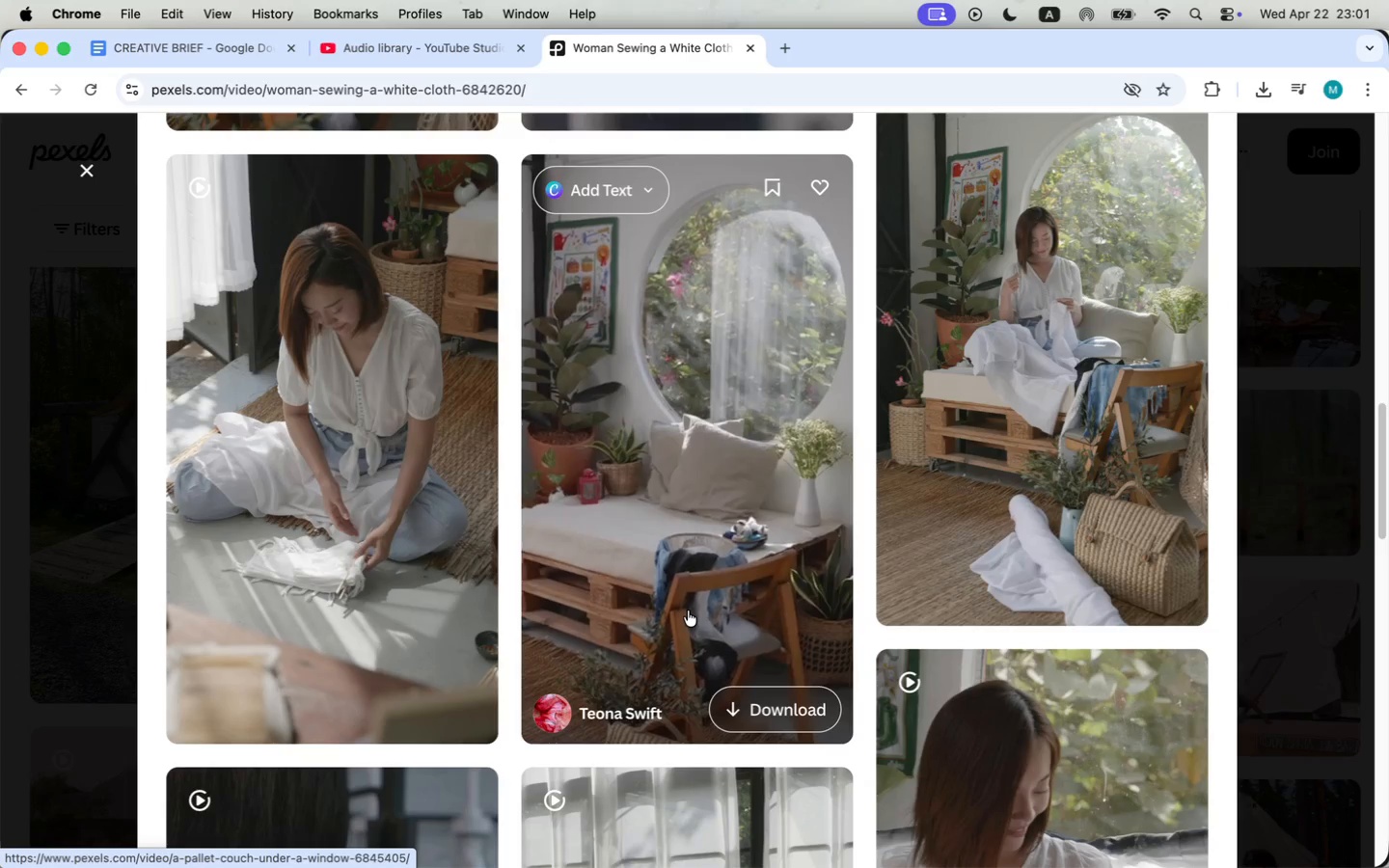 
left_click([184, 47])
 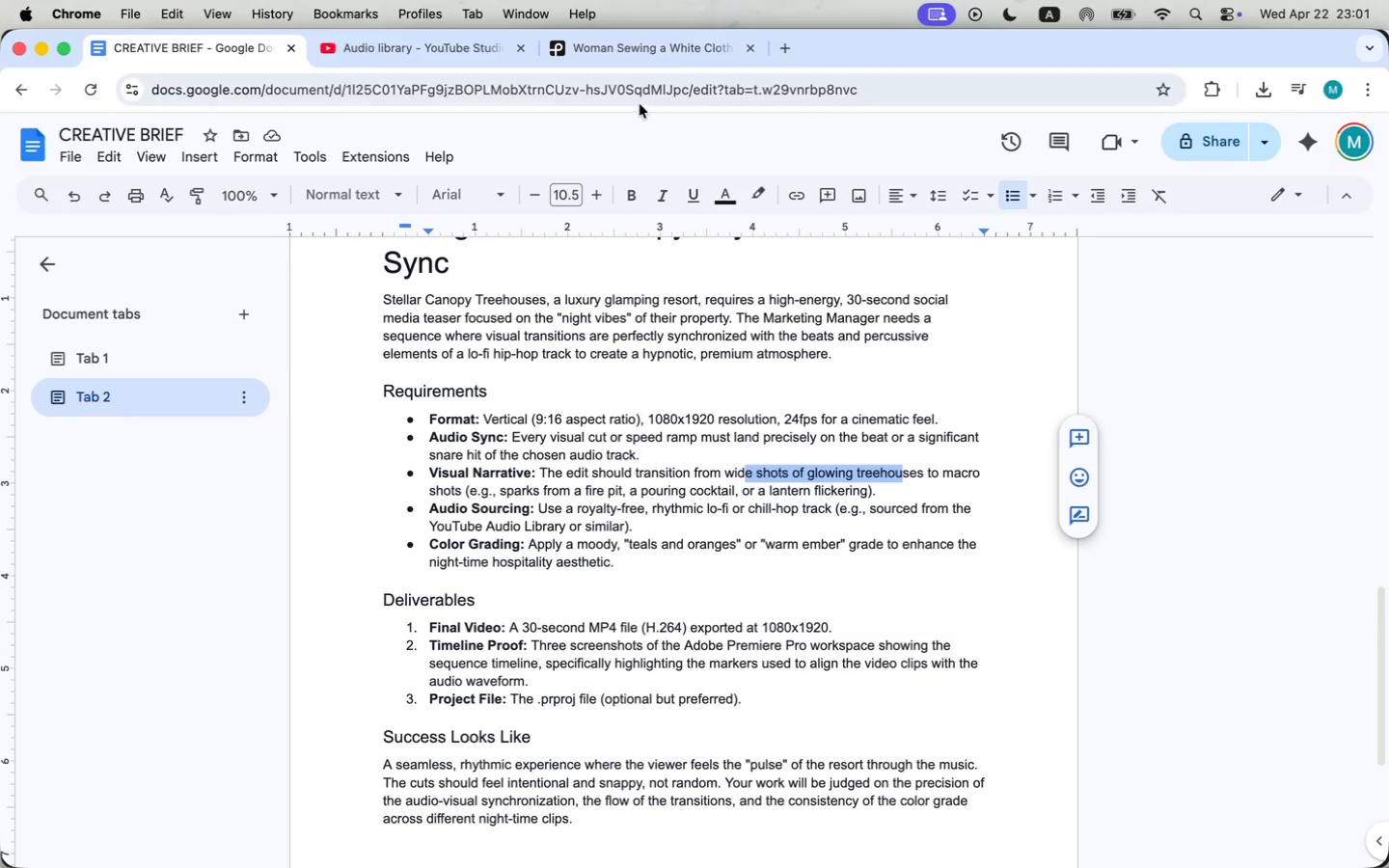 
left_click([639, 57])
 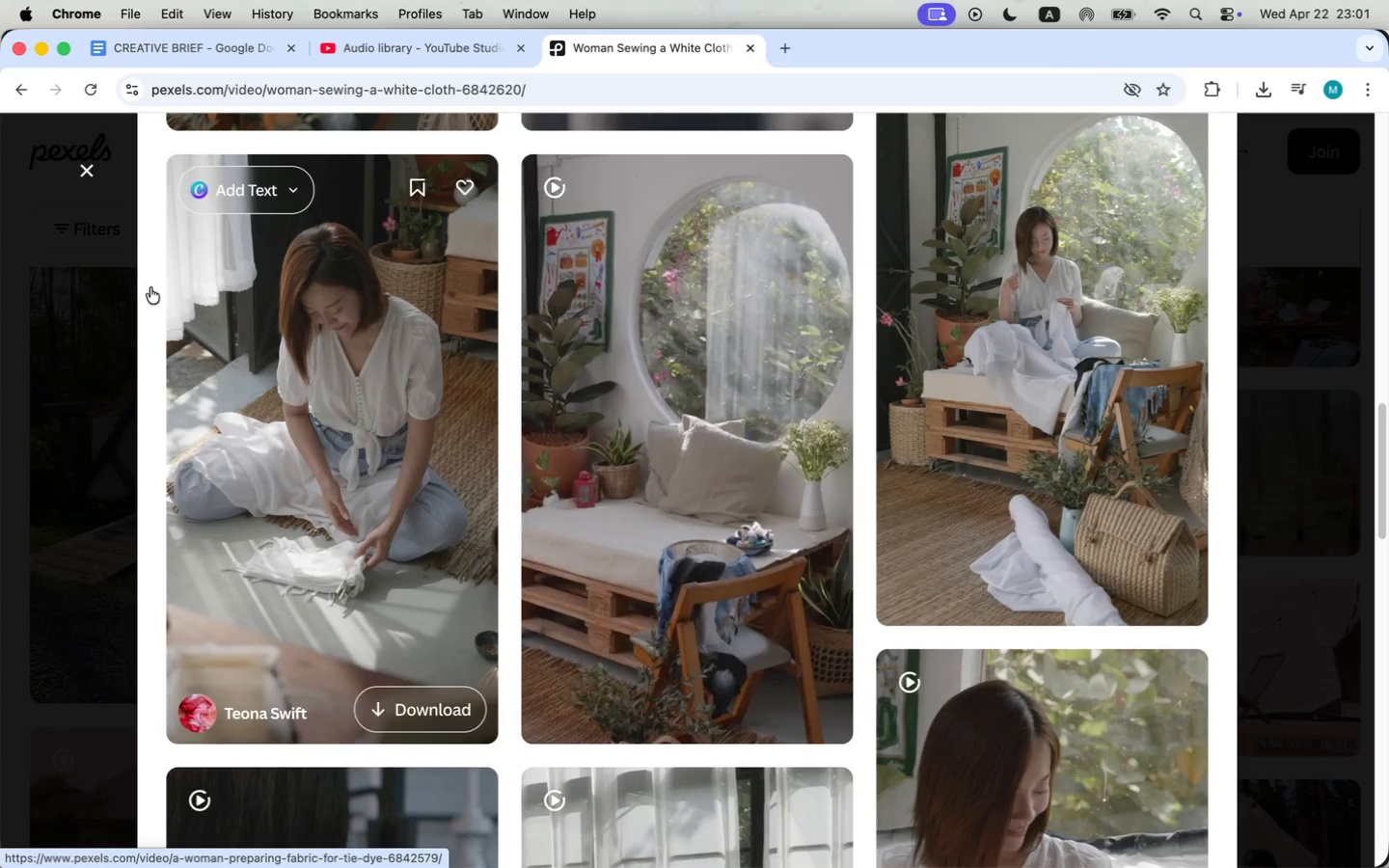 
left_click([73, 164])
 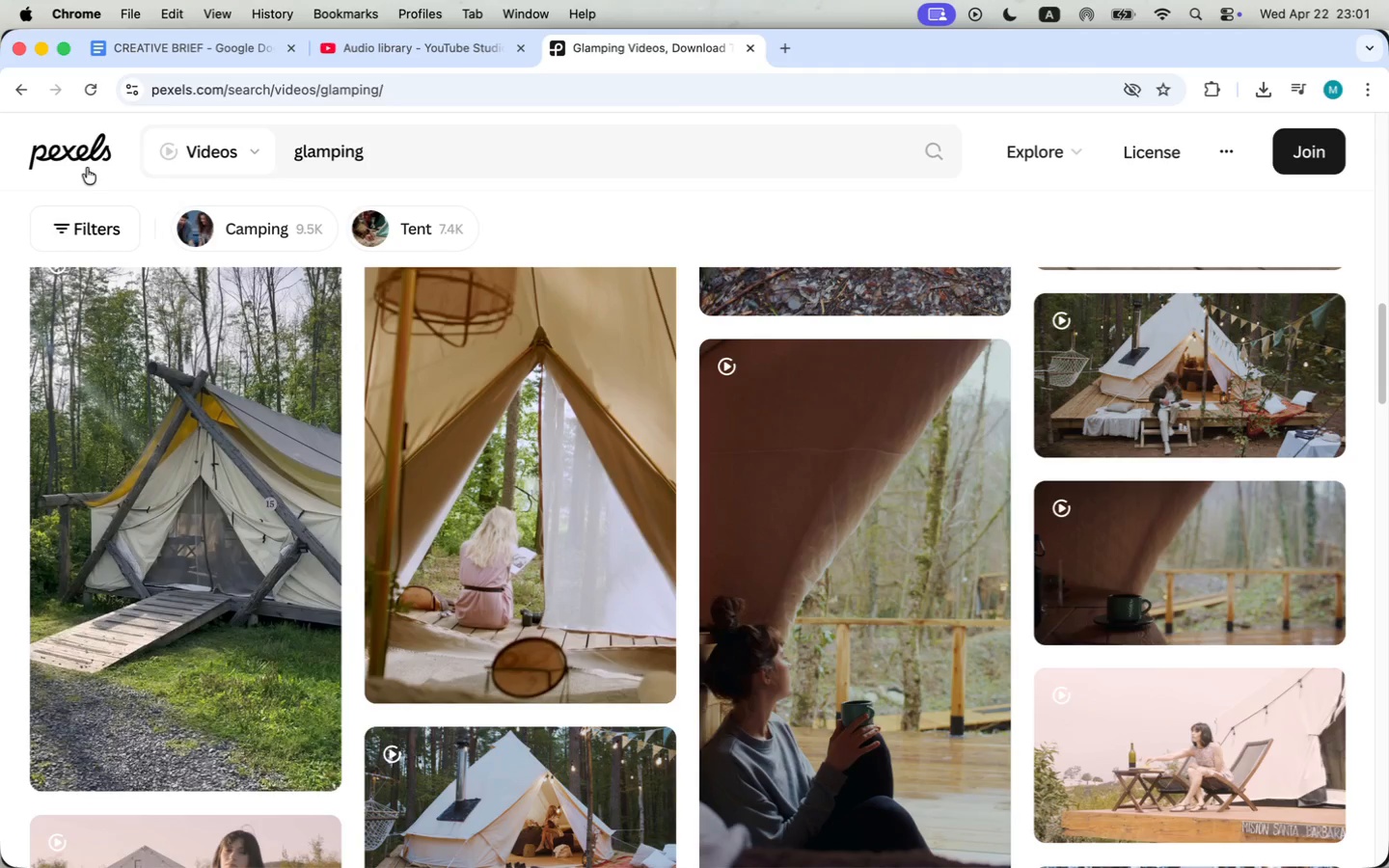 
type(c)
key(Backspace)
type(glamping)
 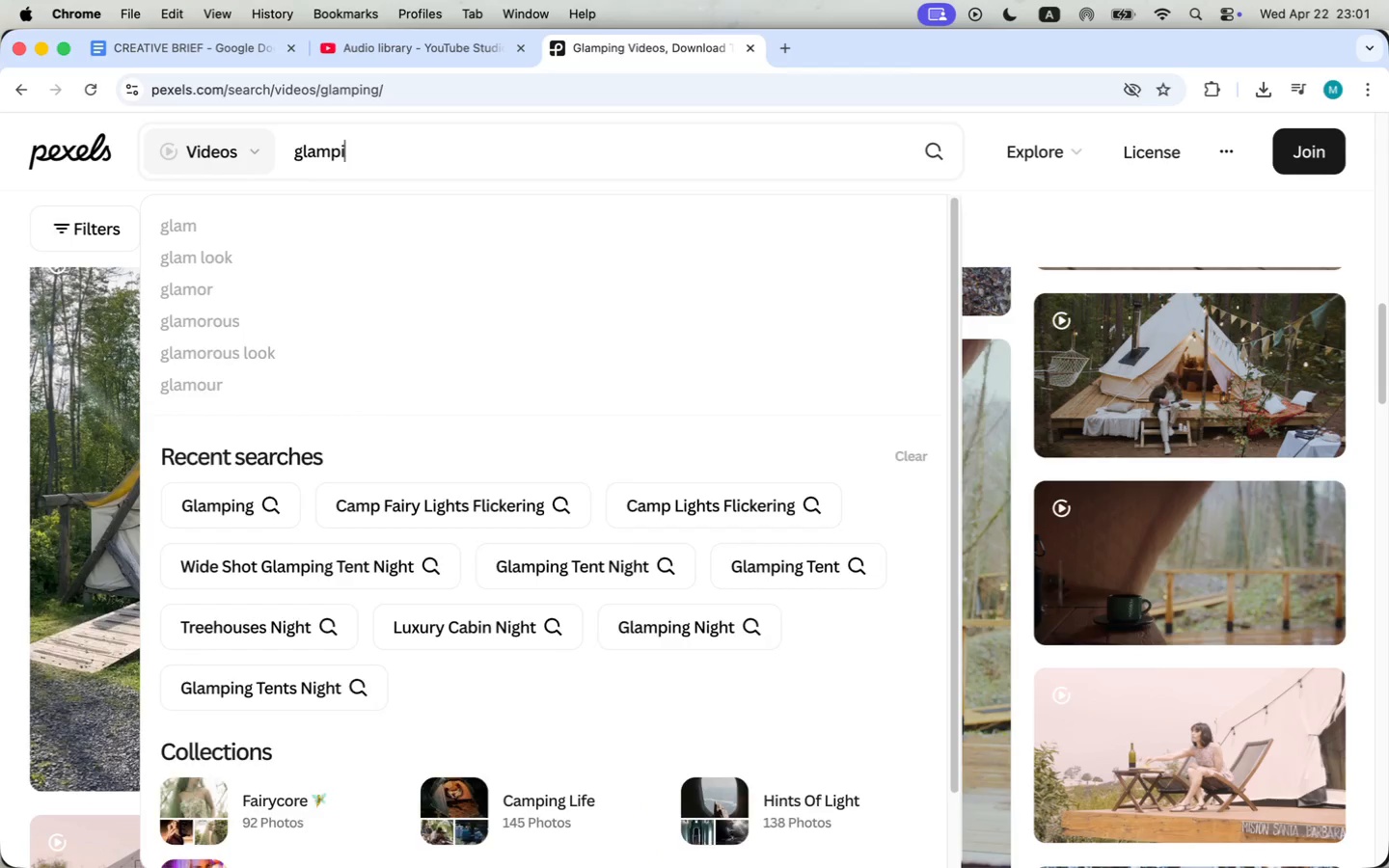 
key(Enter)
 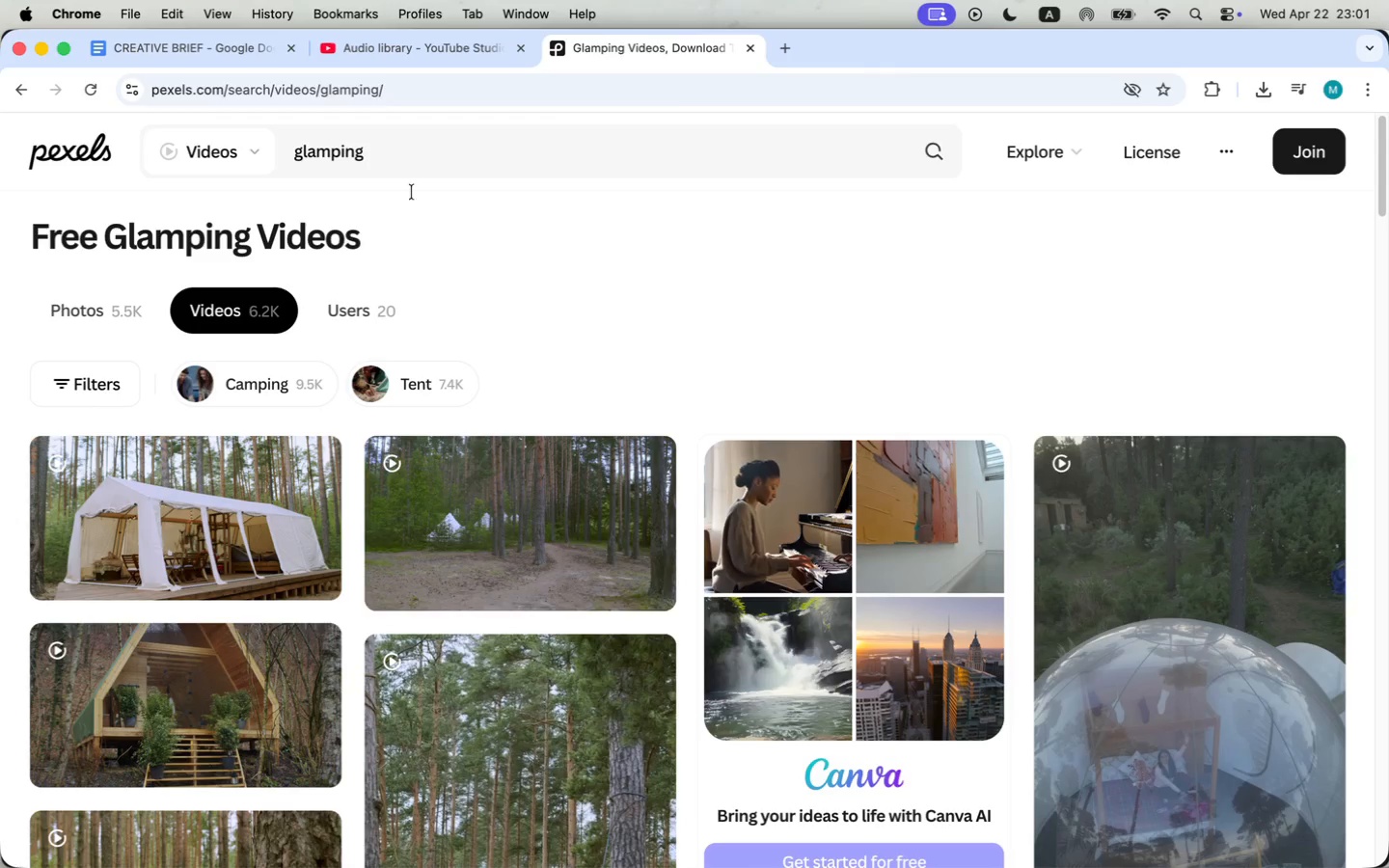 
scroll: coordinate [492, 504], scroll_direction: down, amount: 47.0
 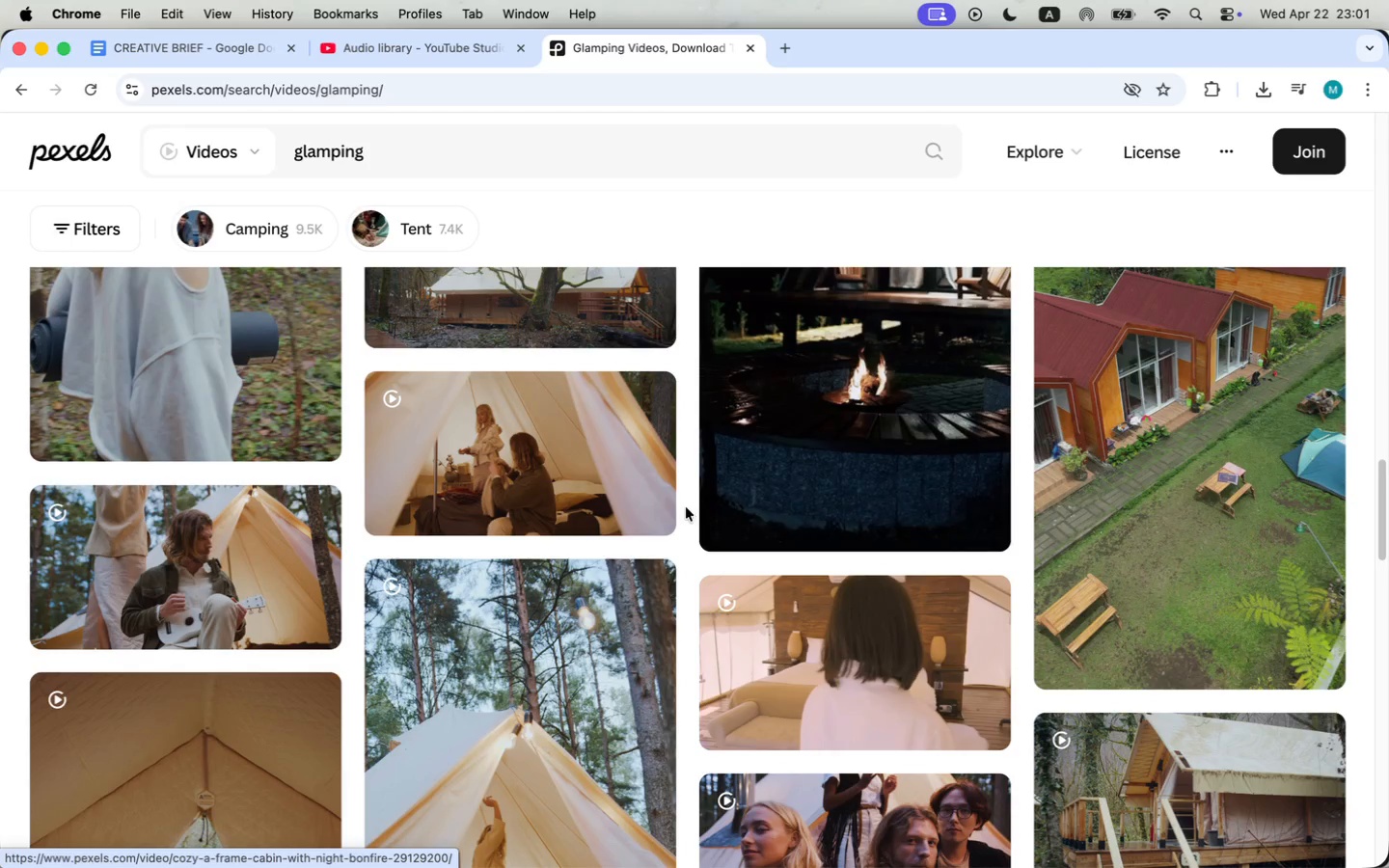 
left_click([954, 532])
 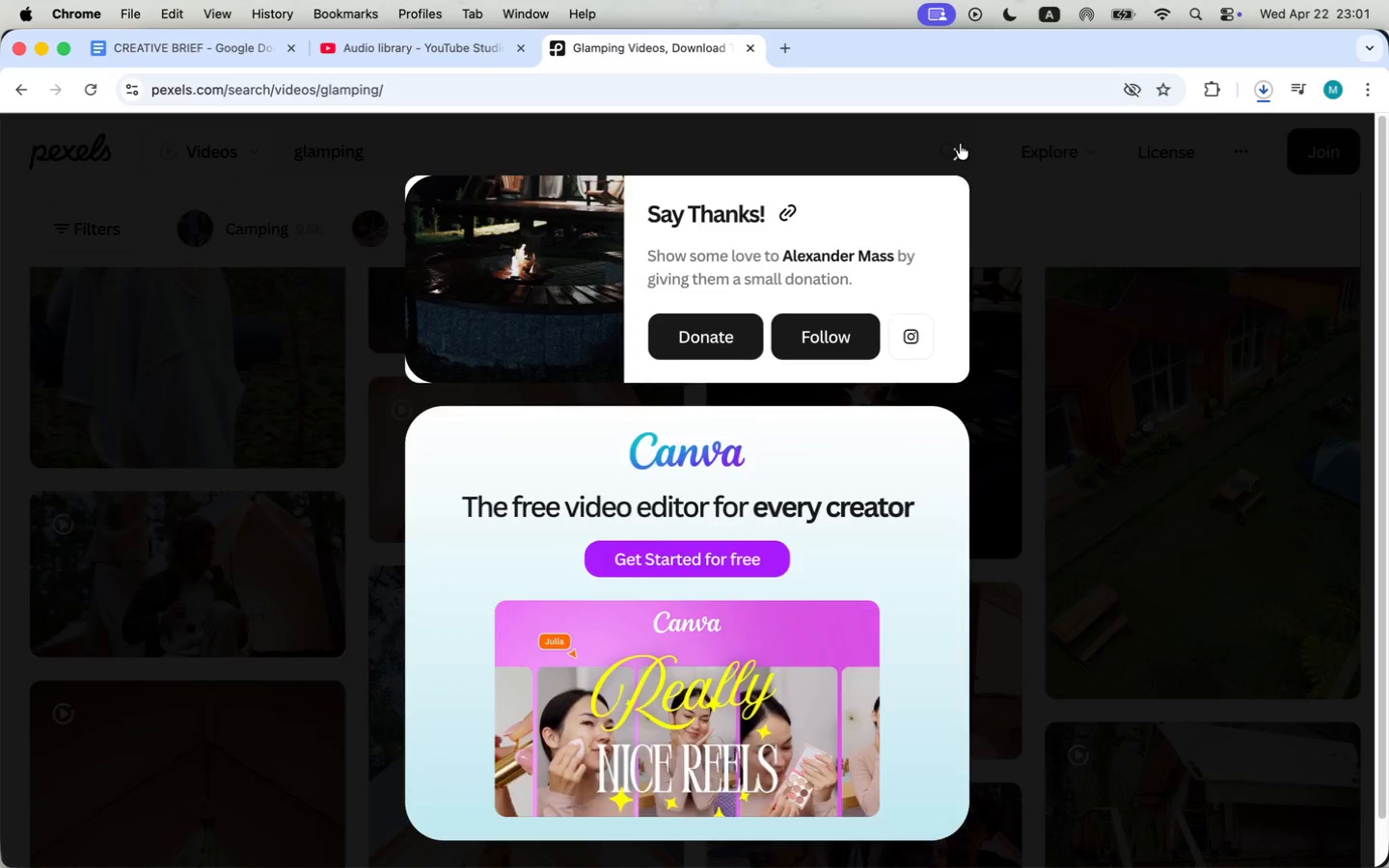 
left_click([842, 399])
 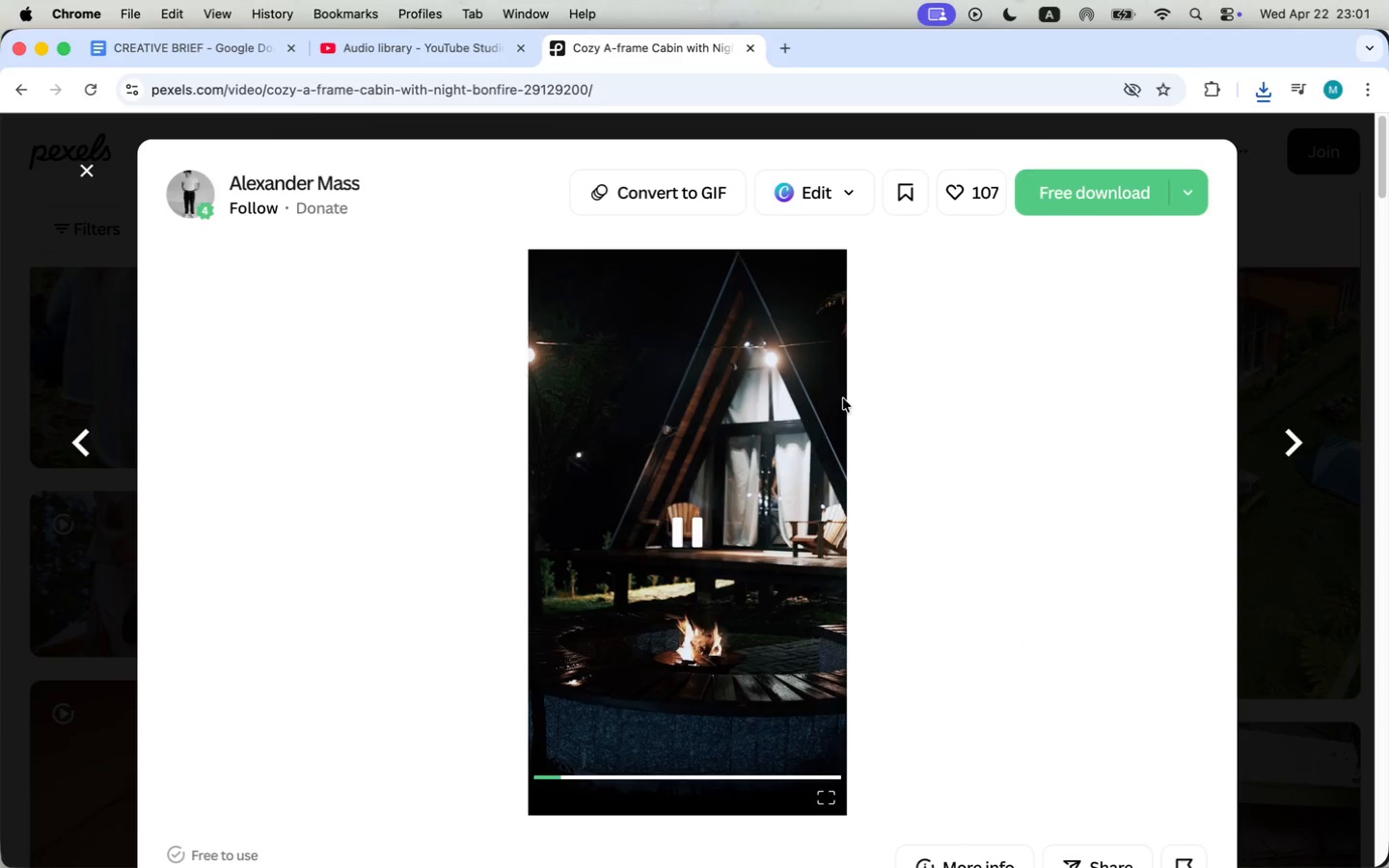 
scroll: coordinate [776, 497], scroll_direction: down, amount: 62.0
 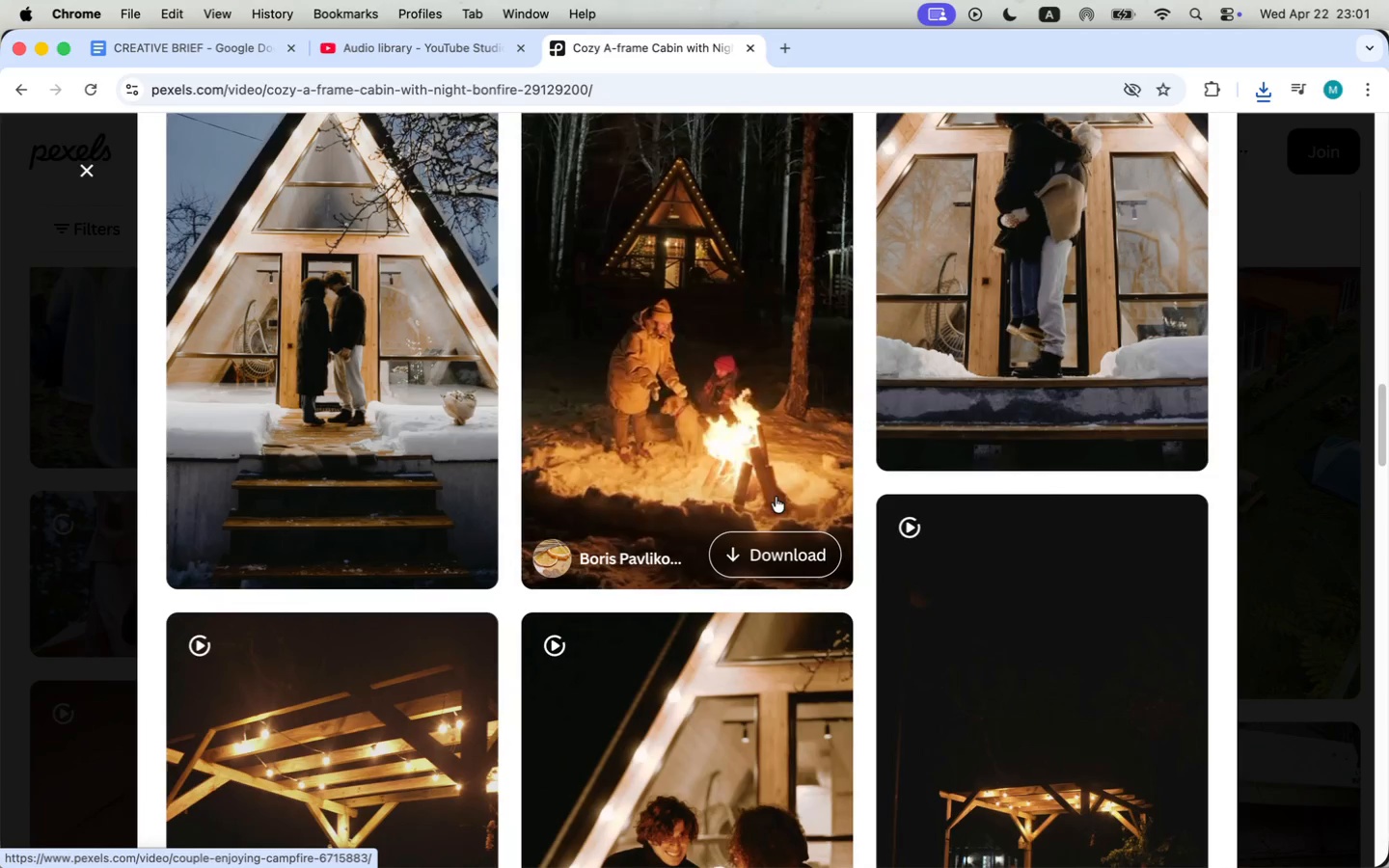 
scroll: coordinate [775, 499], scroll_direction: up, amount: 29.0
 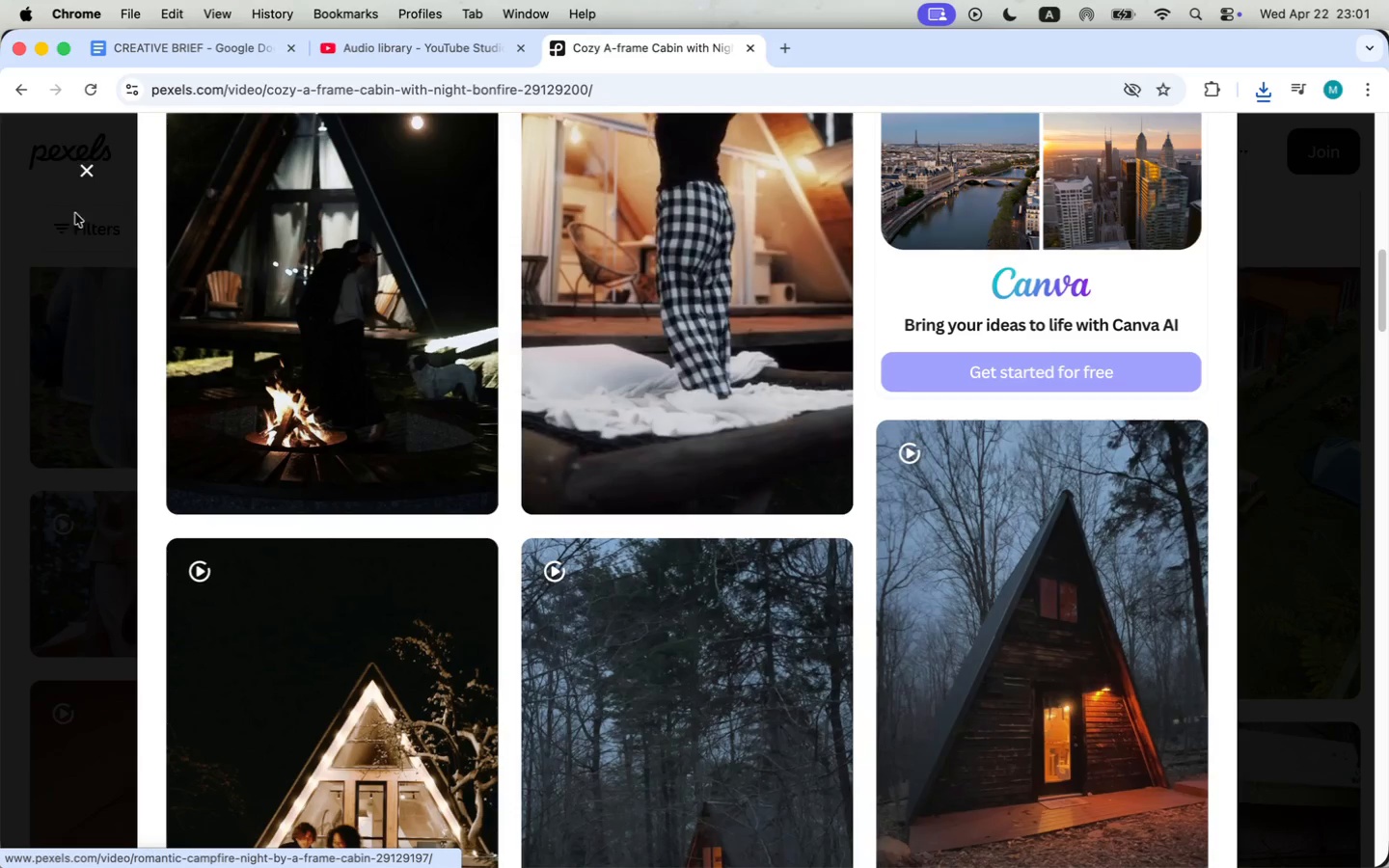 
scroll: coordinate [535, 576], scroll_direction: down, amount: 89.0
 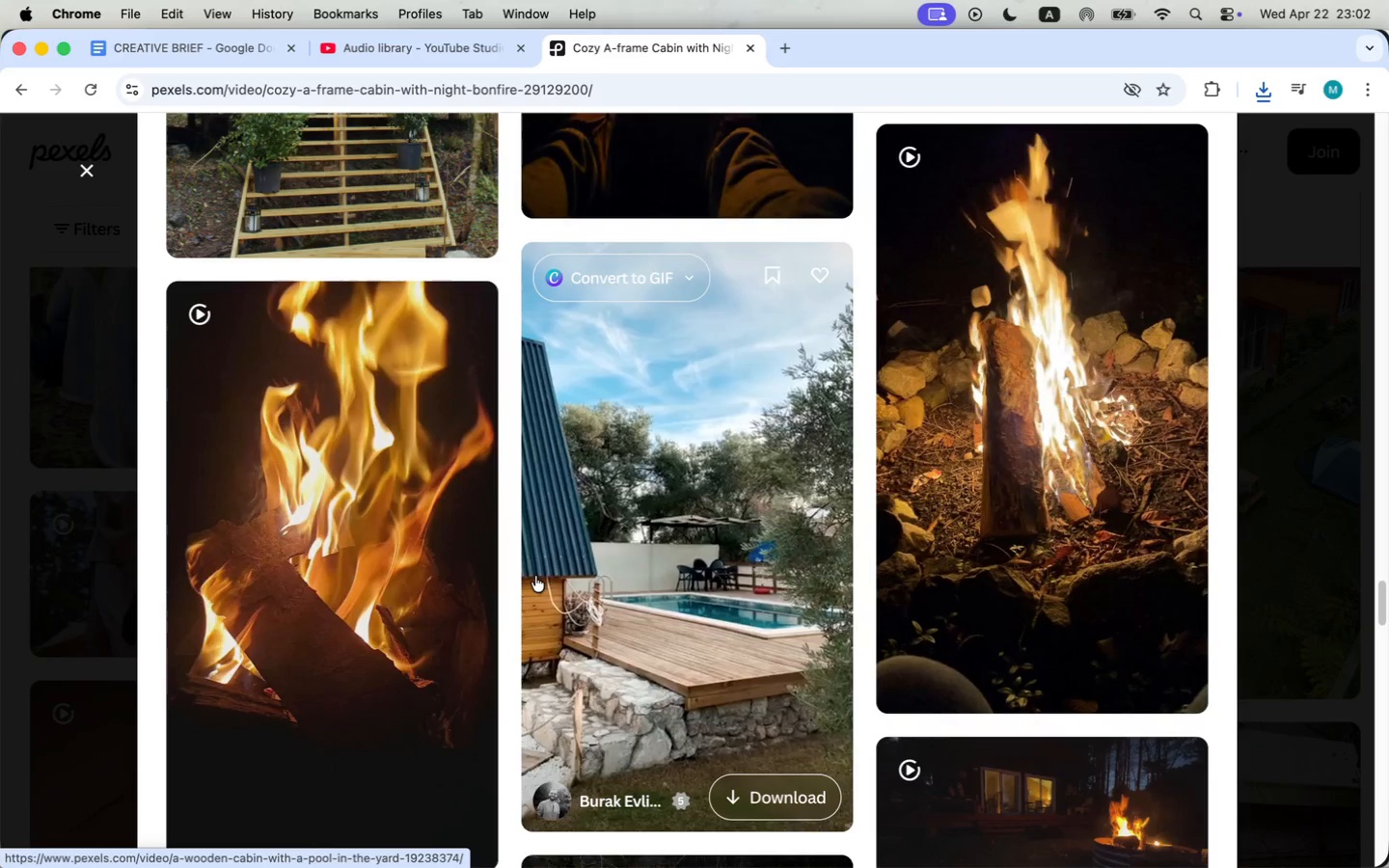 
scroll: coordinate [536, 574], scroll_direction: down, amount: 28.0
 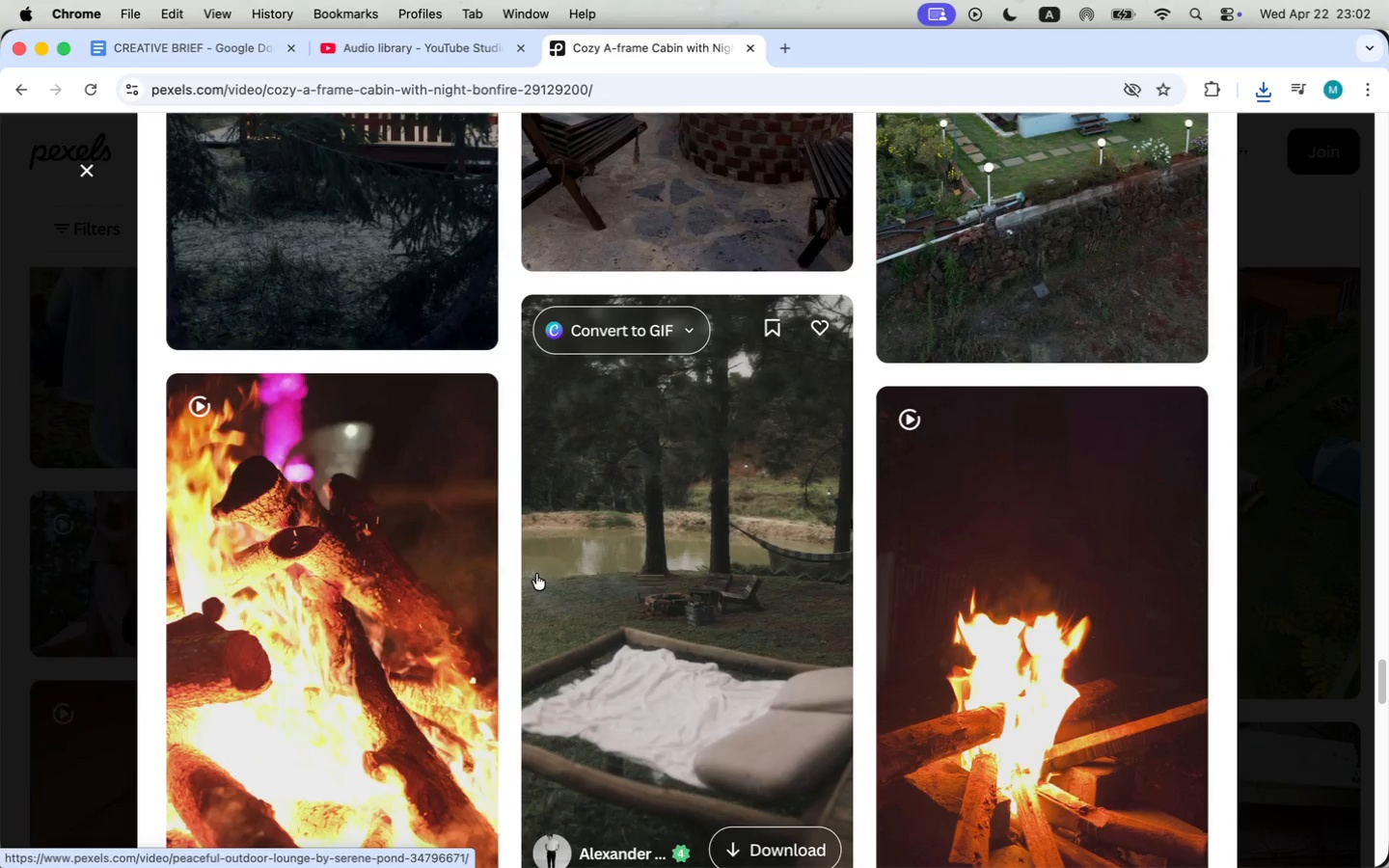 
scroll: coordinate [409, 417], scroll_direction: up, amount: 75.0
 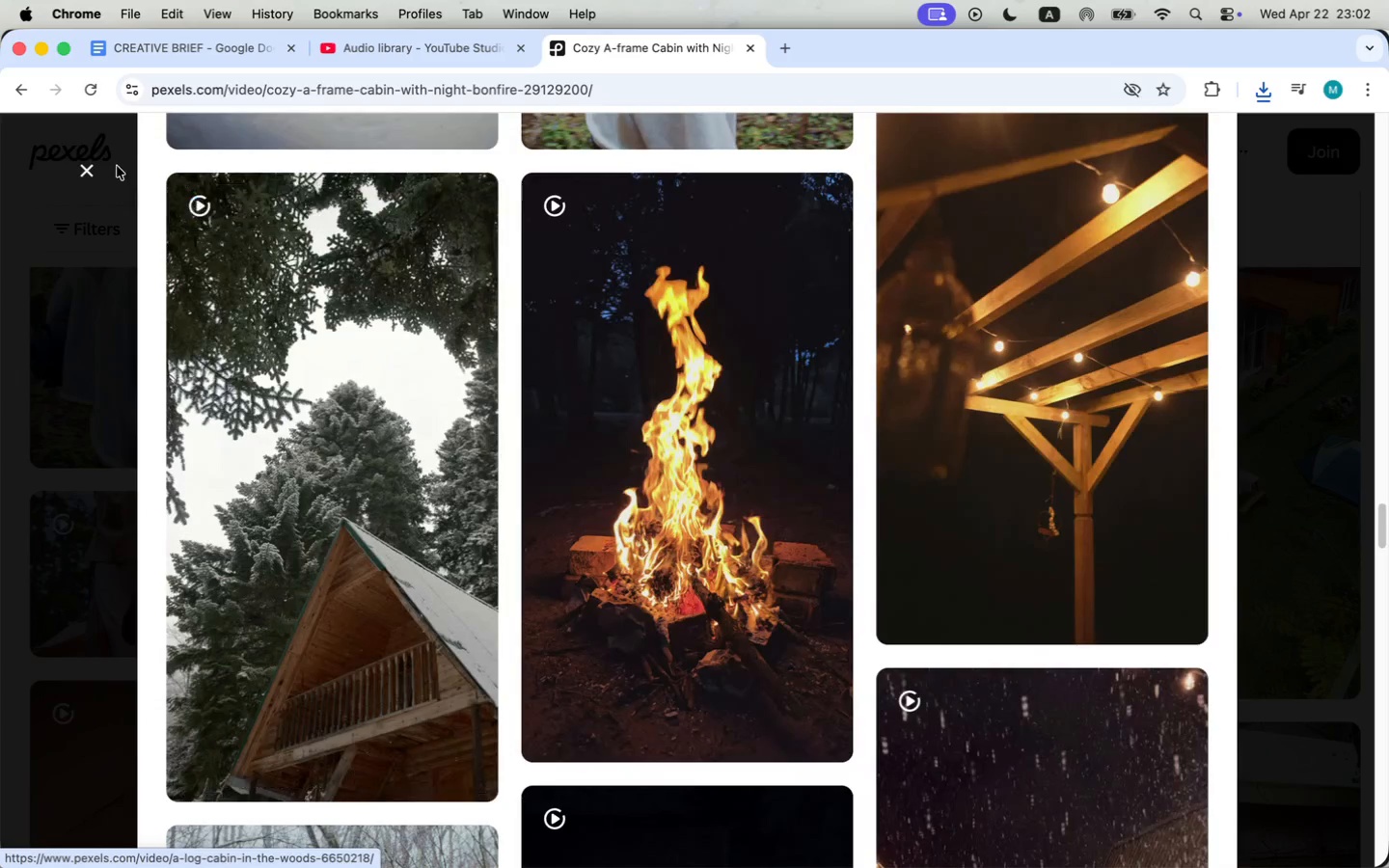 
left_click([79, 171])
 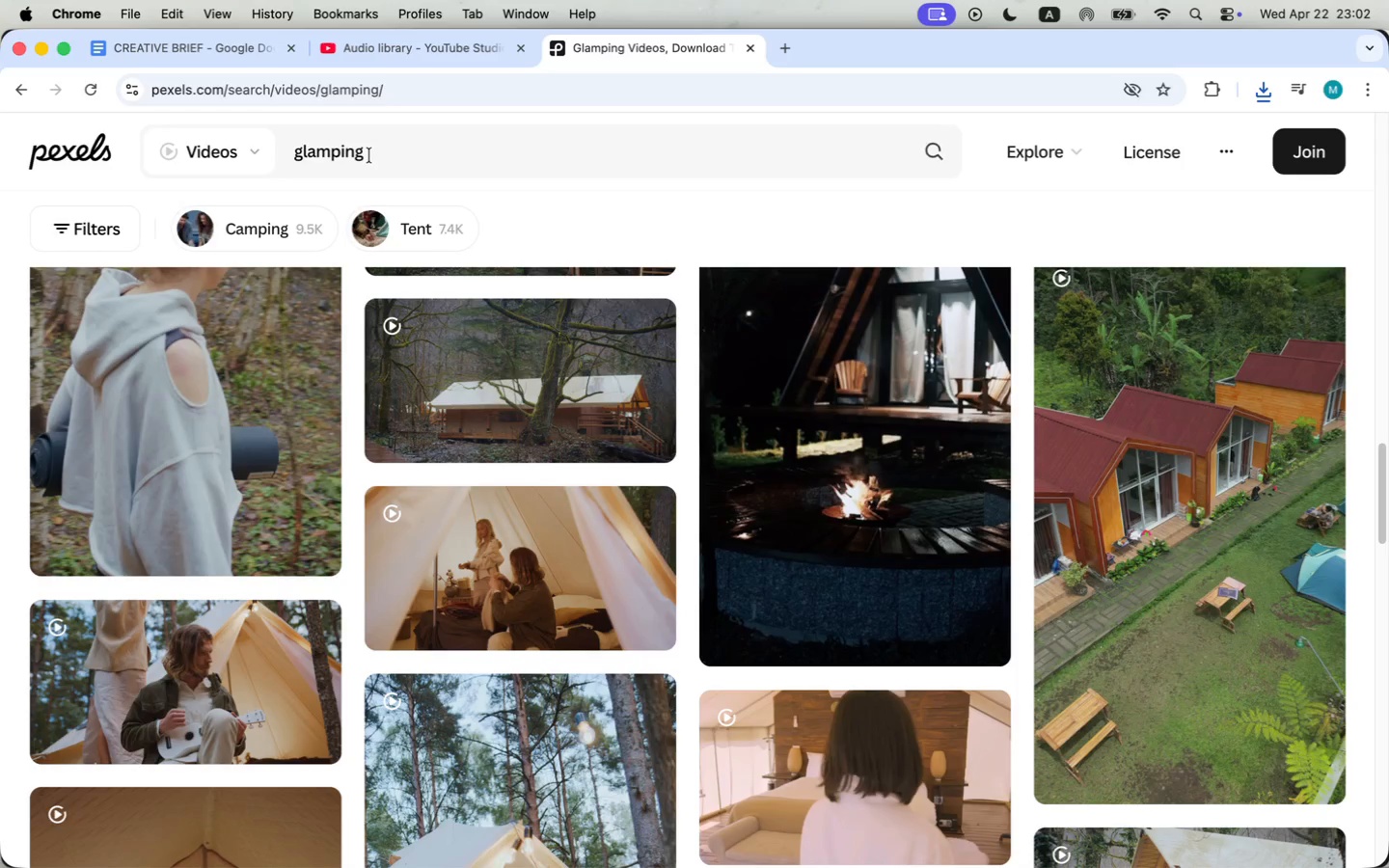 
type(marshmallows campfire)
 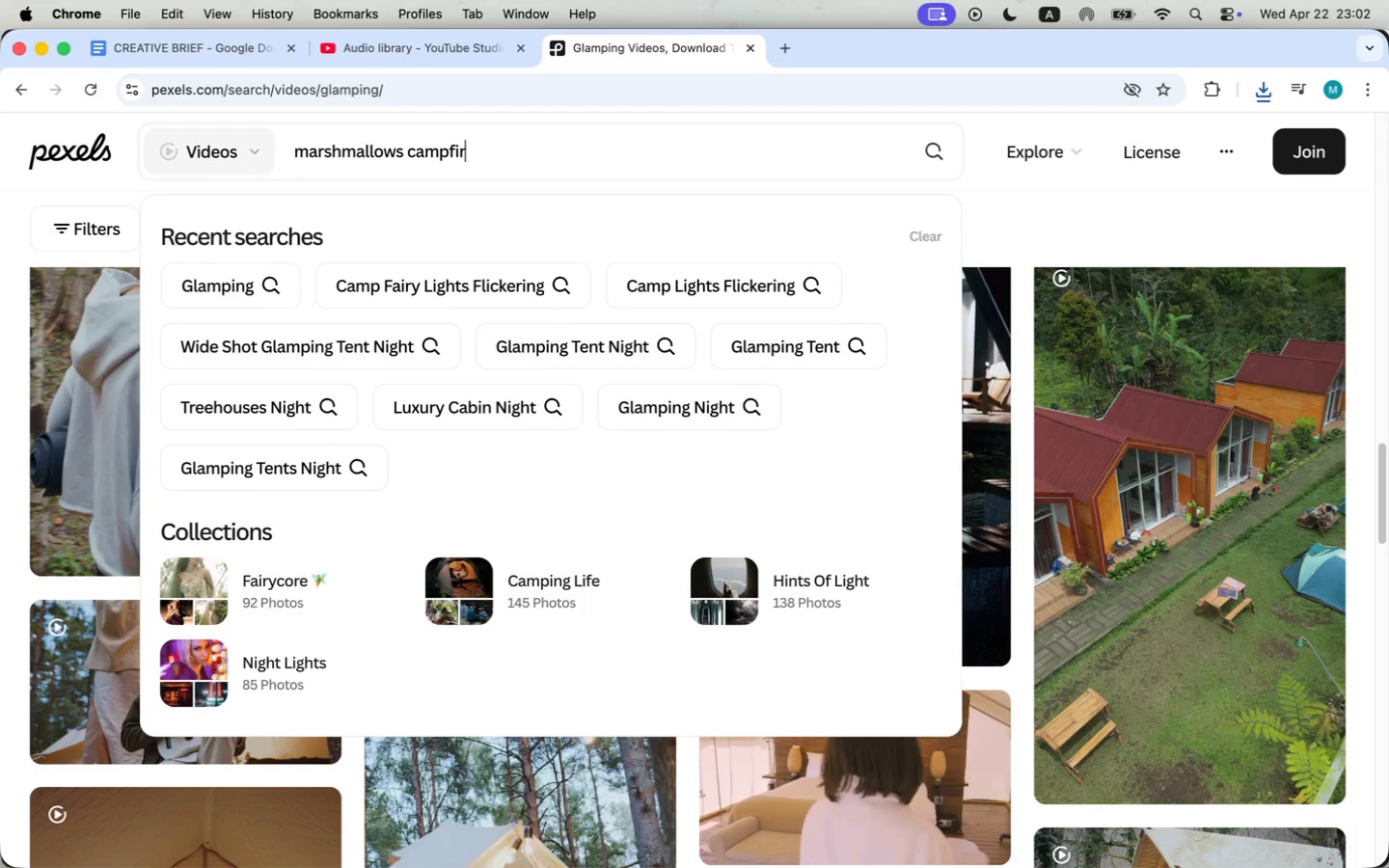 
key(Enter)
 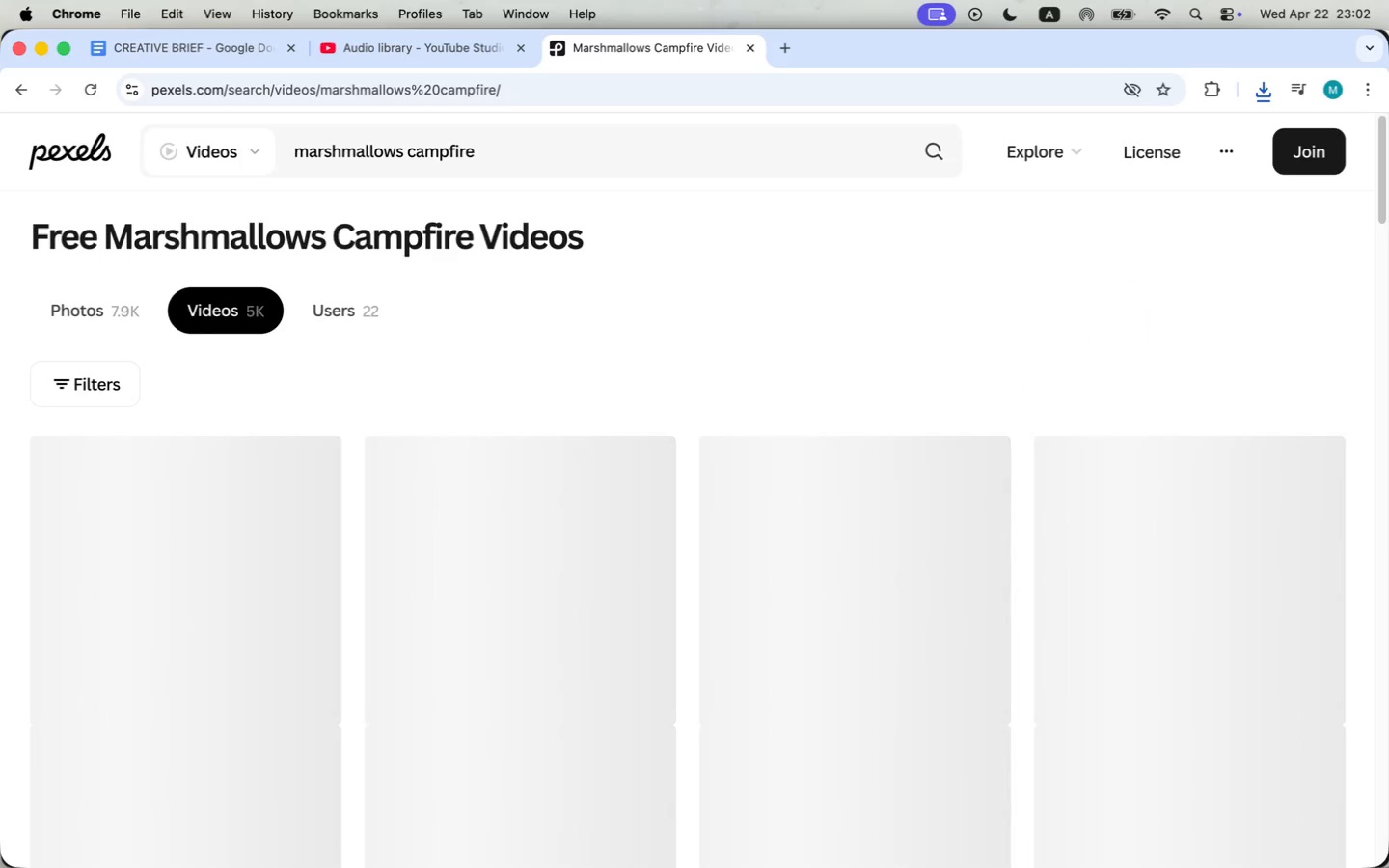 
scroll: coordinate [474, 523], scroll_direction: down, amount: 12.0
 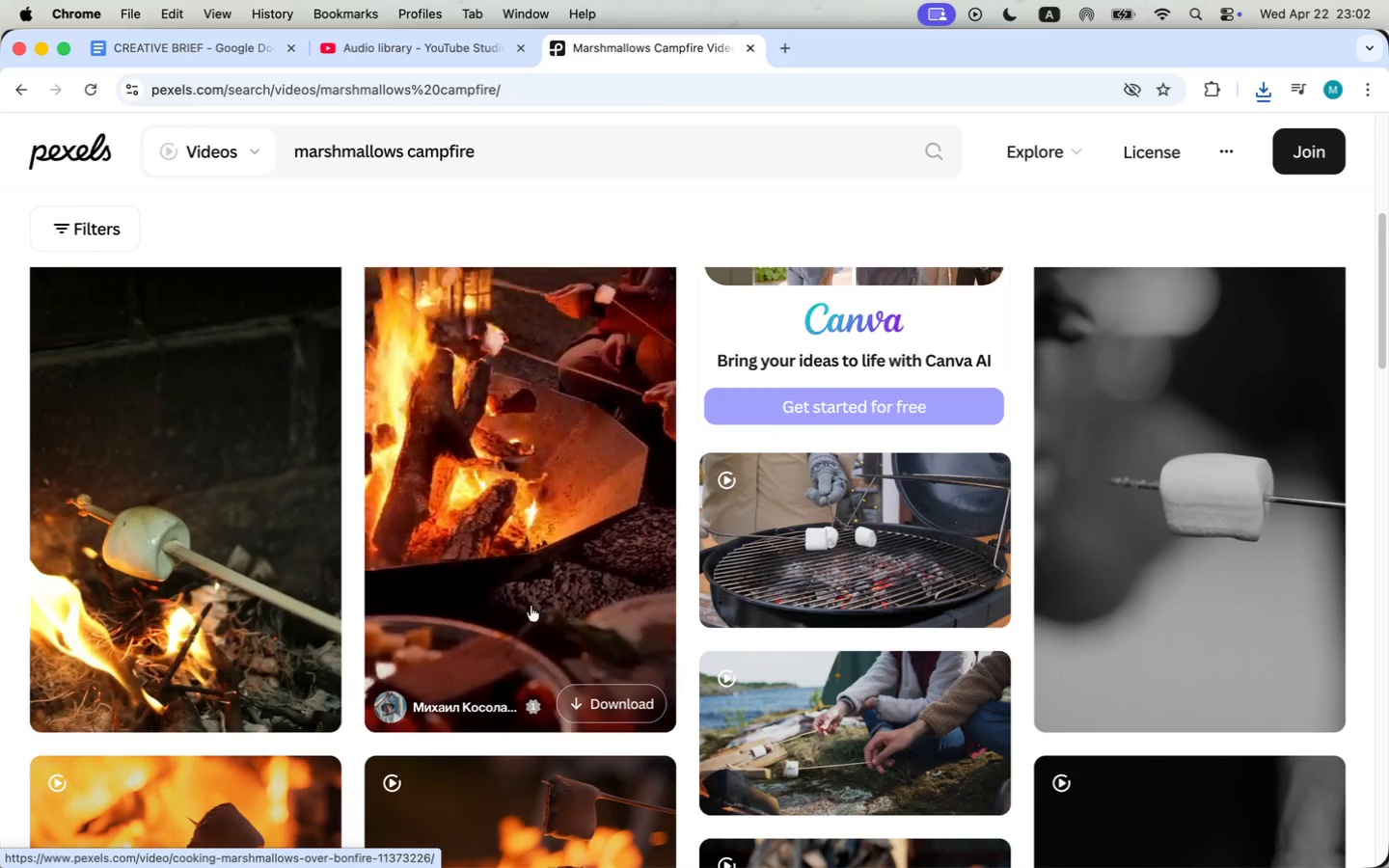 
left_click([601, 709])
 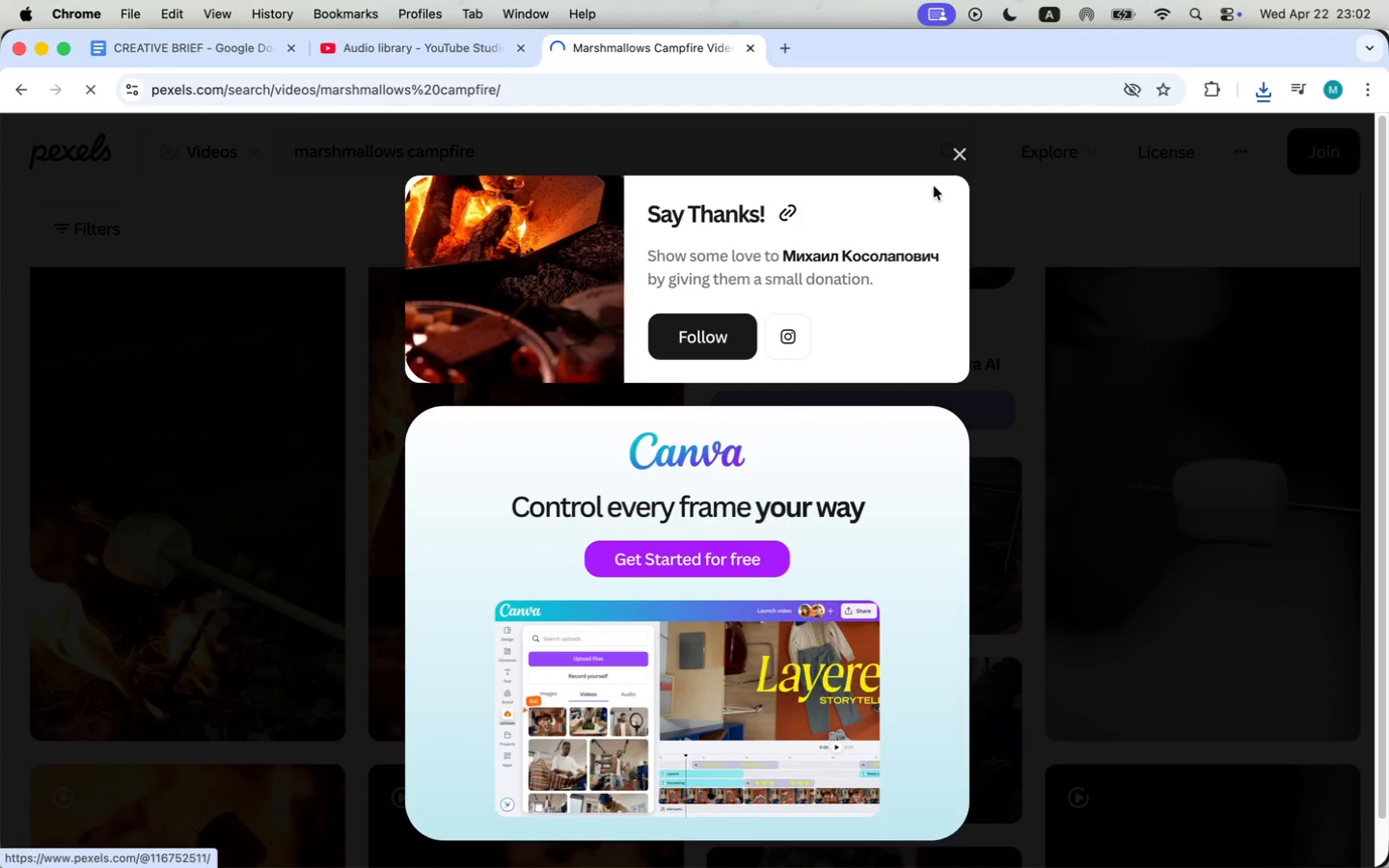 
left_click([964, 161])
 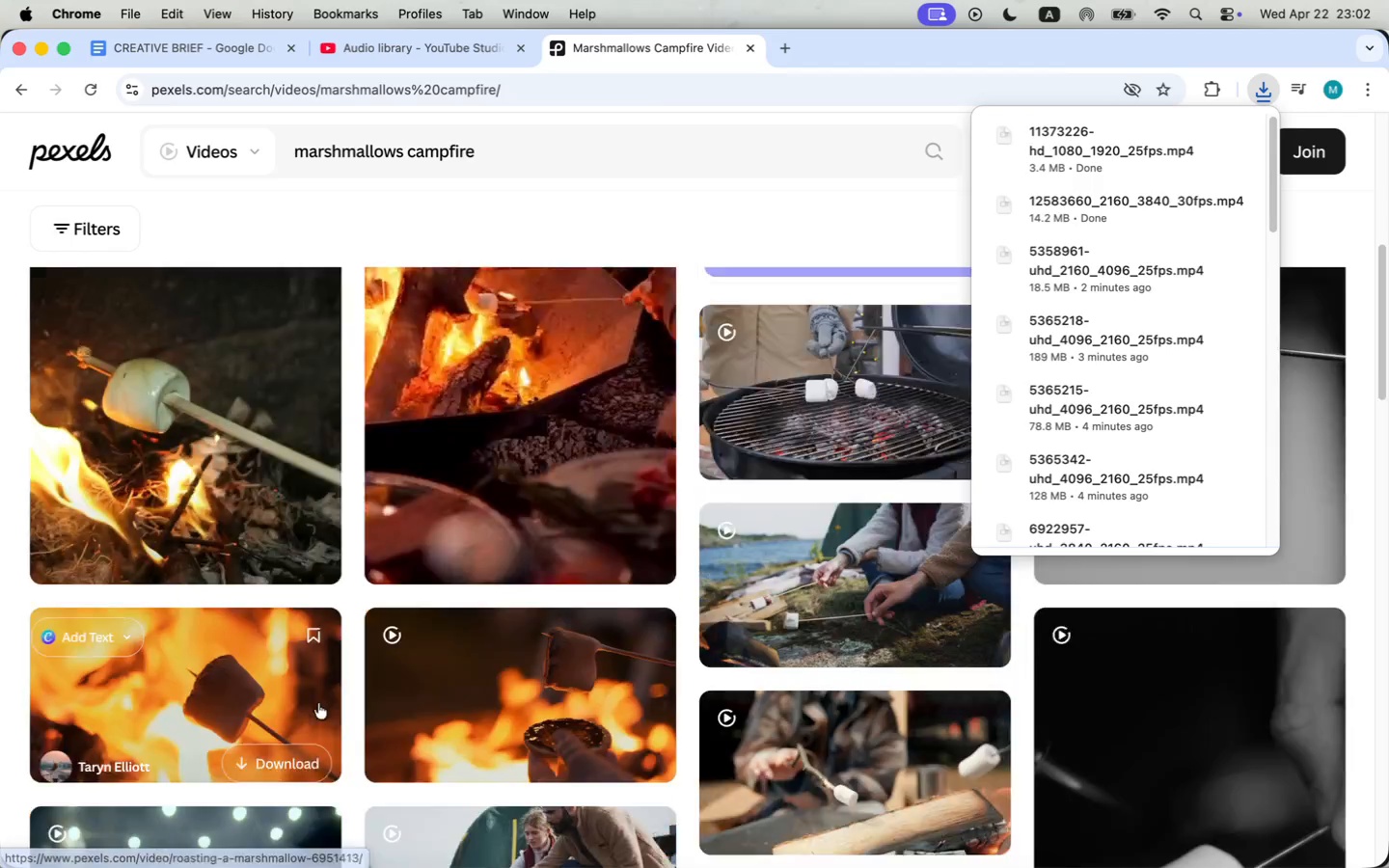 
scroll: coordinate [318, 703], scroll_direction: down, amount: 7.0
 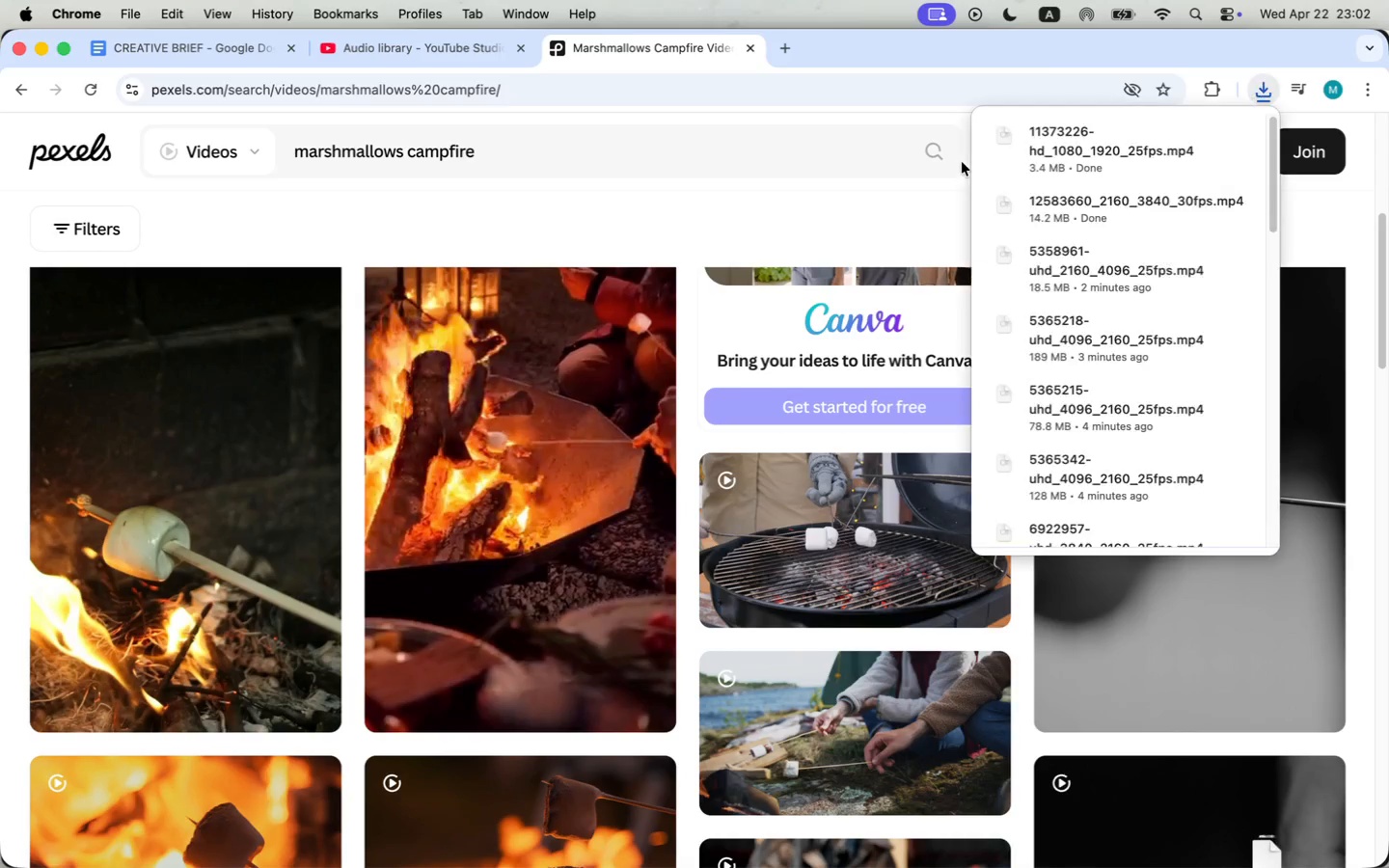 
mouse_move([232, 639])
 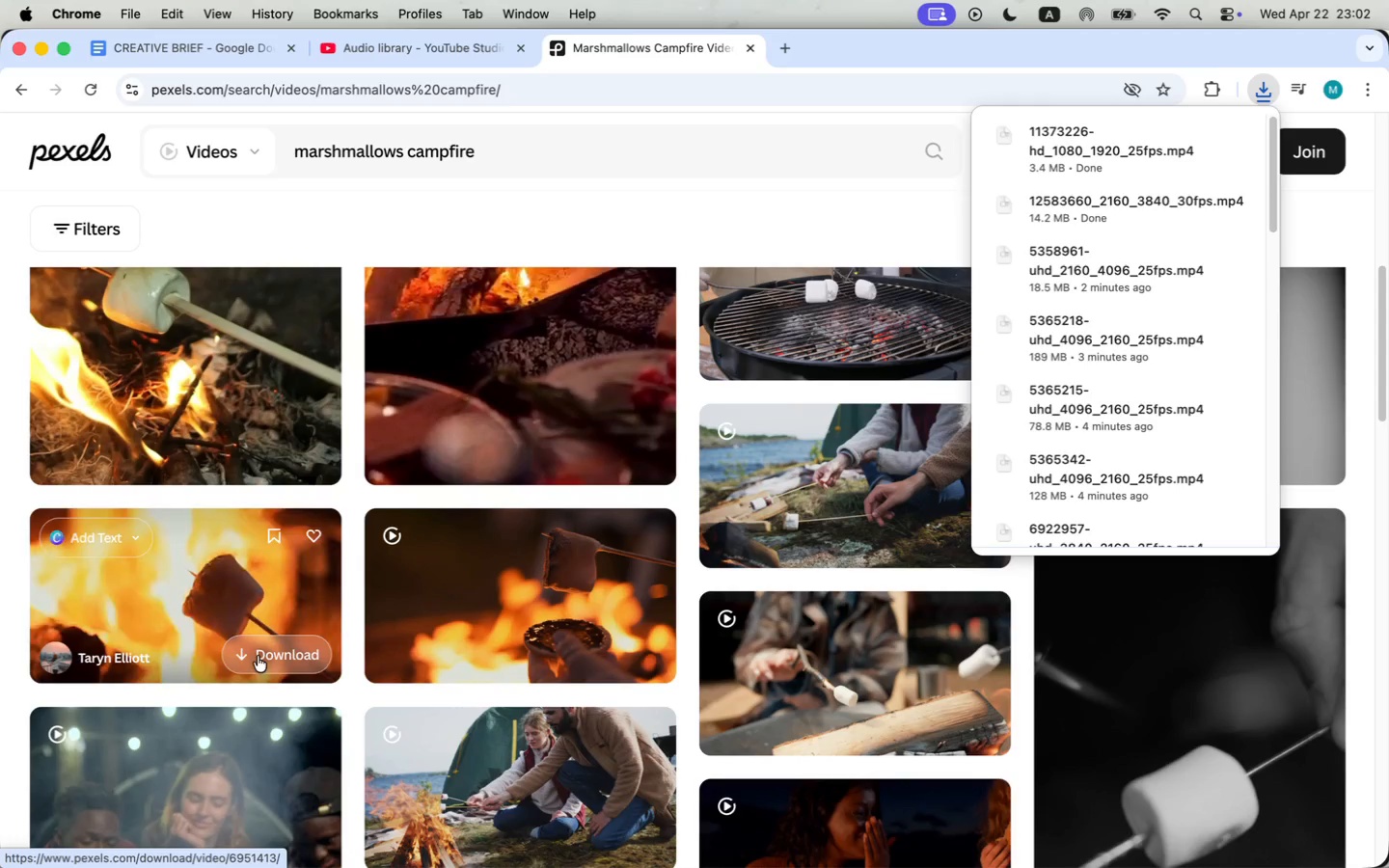 
left_click([258, 656])
 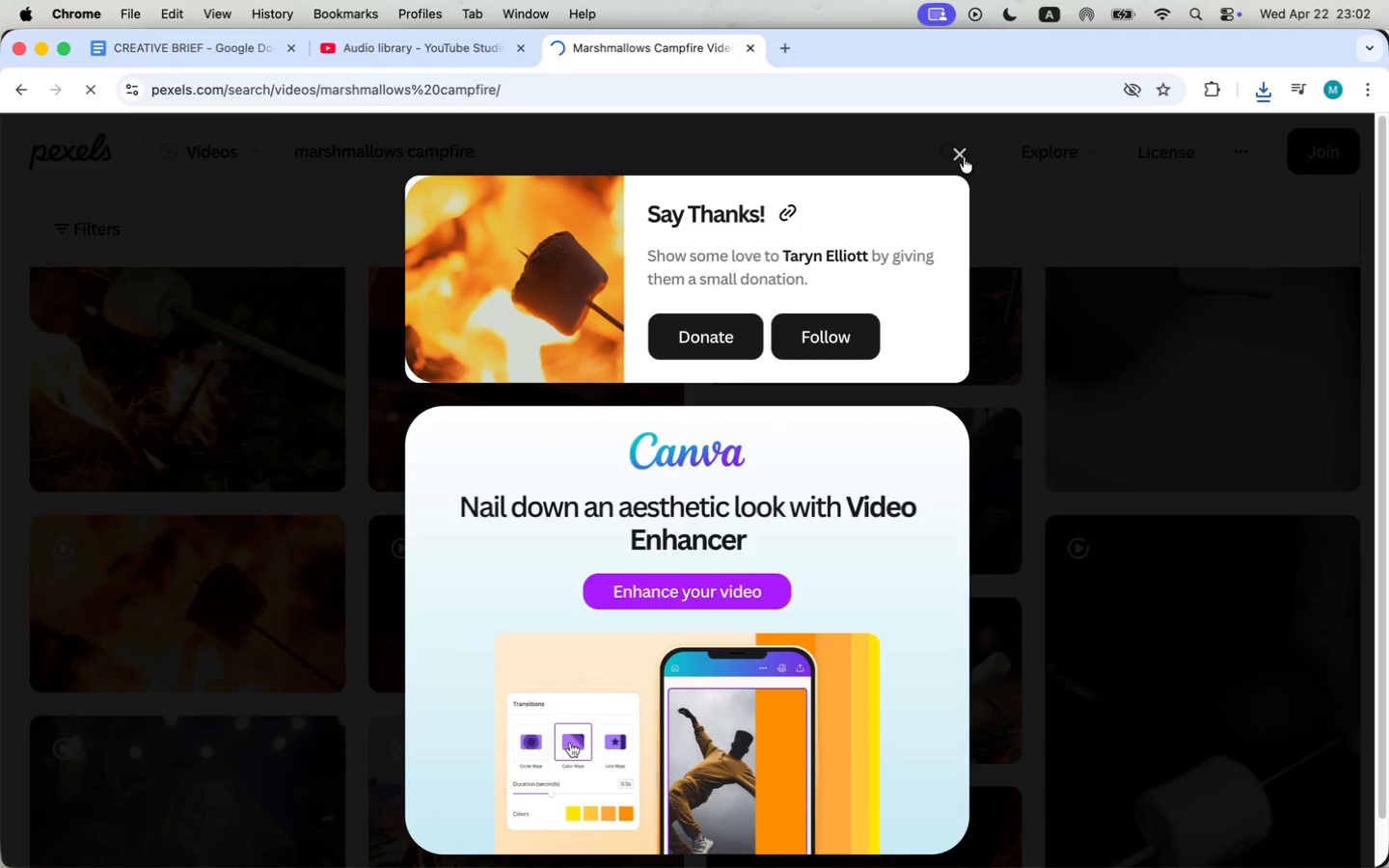 
left_click([964, 157])
 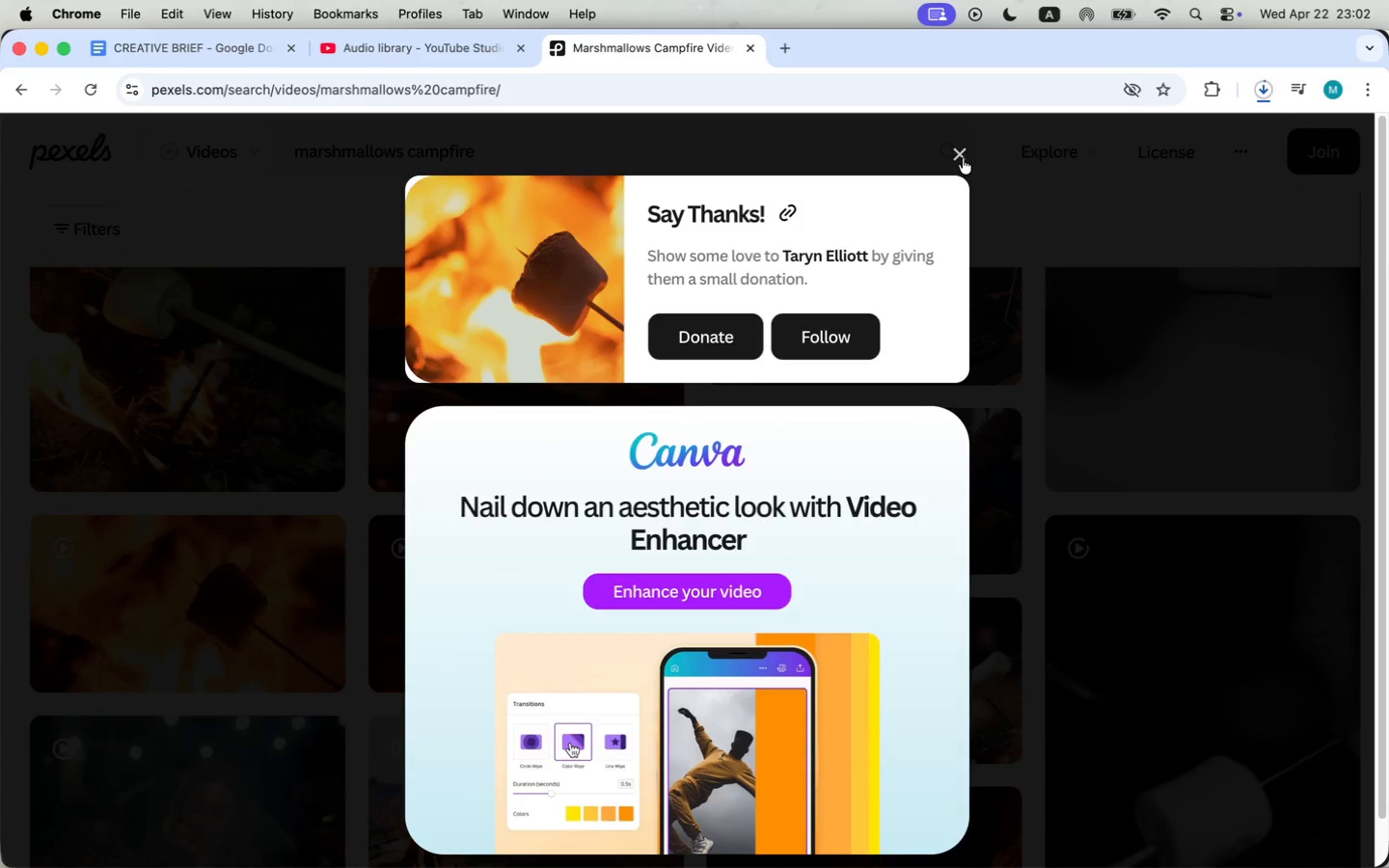 
scroll: coordinate [467, 556], scroll_direction: down, amount: 29.0
 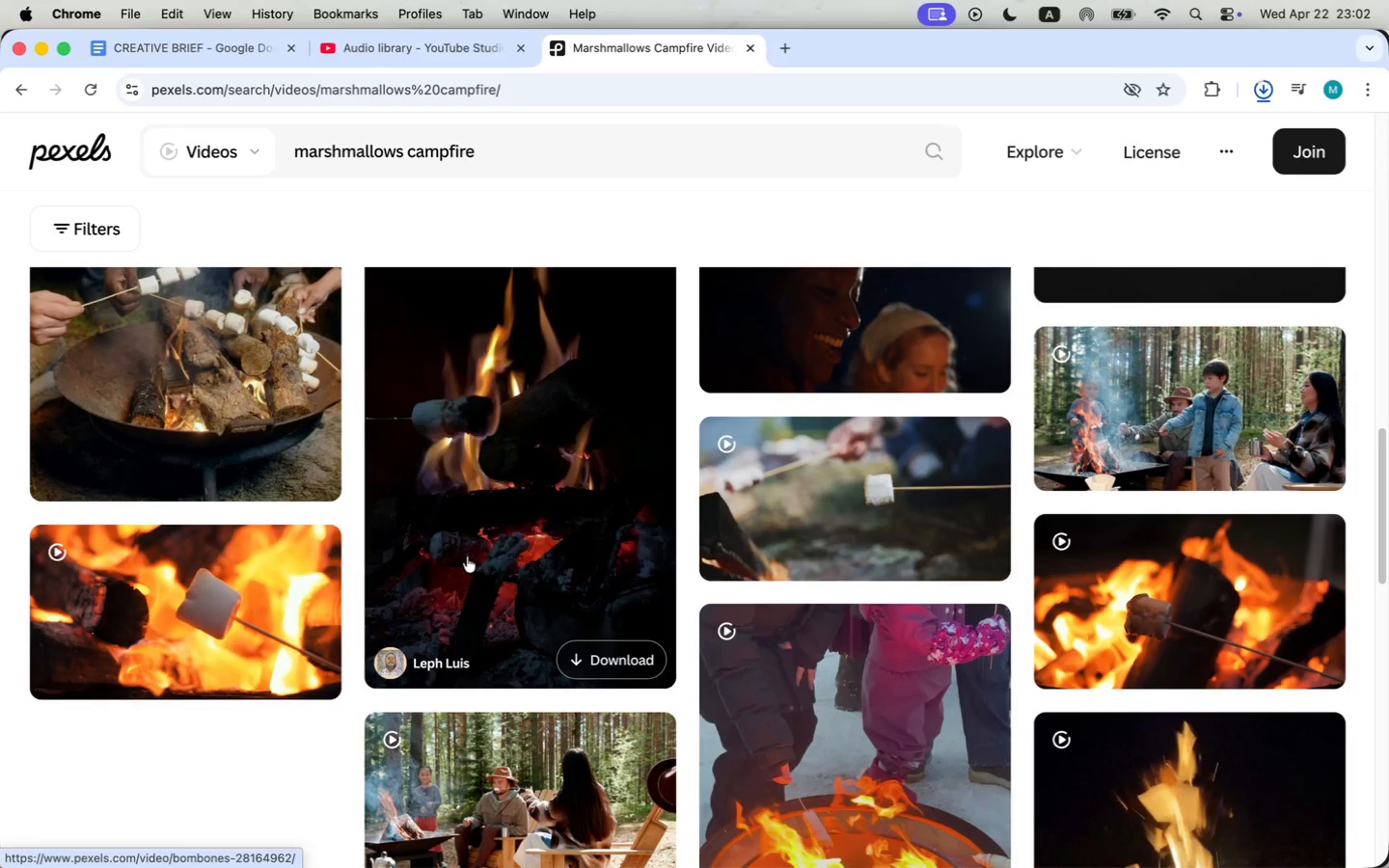 
scroll: coordinate [467, 556], scroll_direction: up, amount: 34.0
 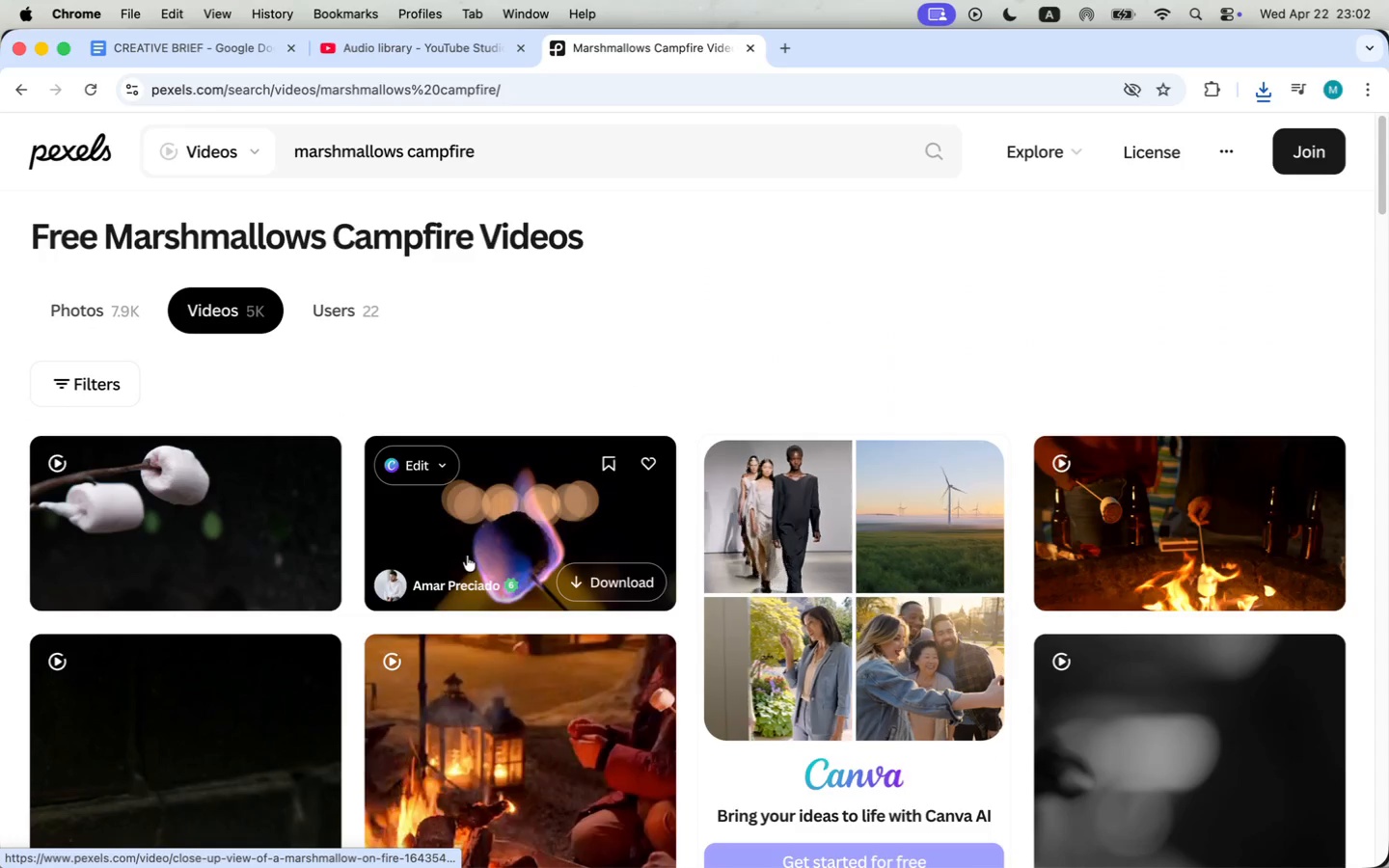 
double_click([372, 155])
 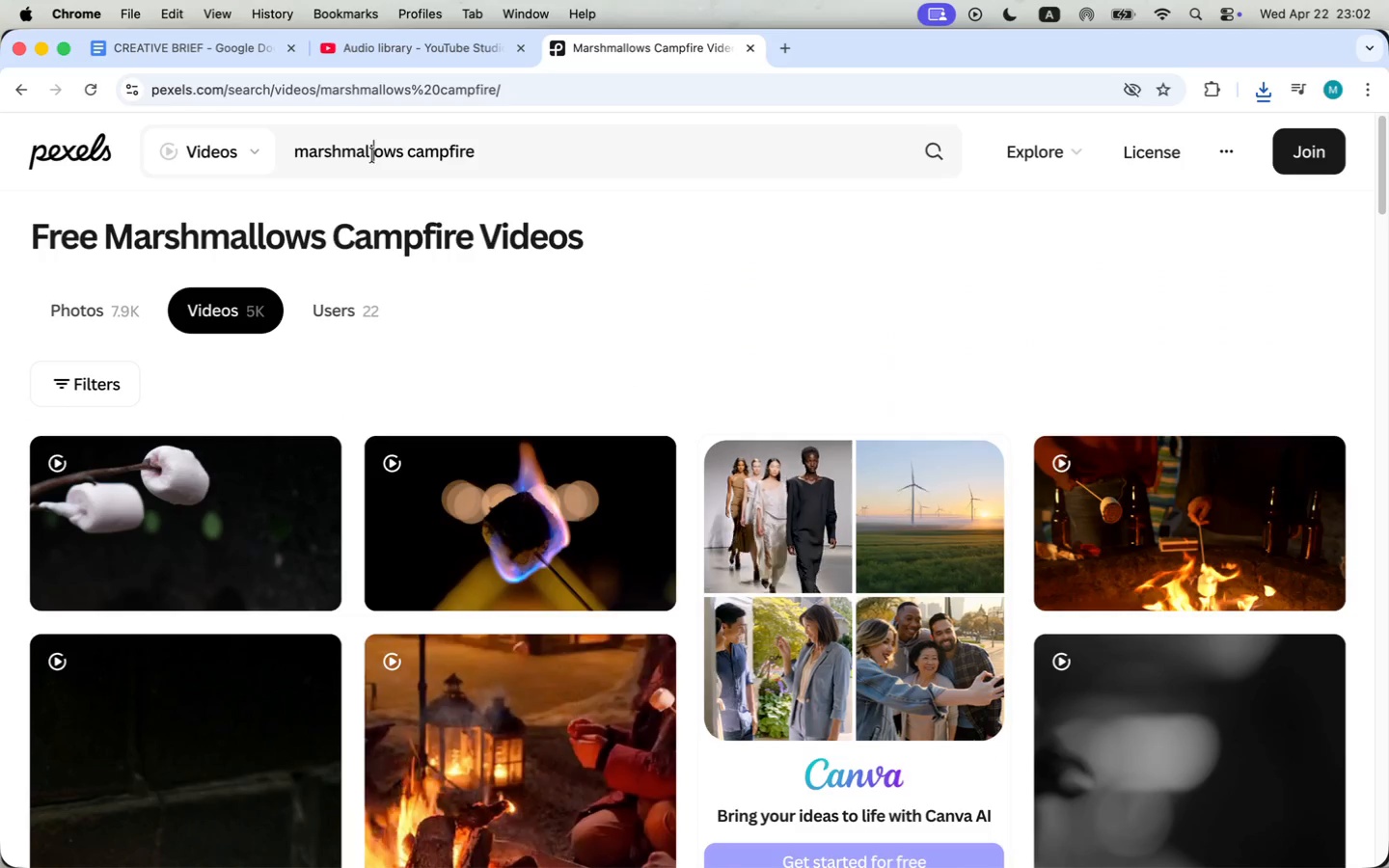 
type(lanterms)
key(Backspace)
key(Backspace)
type(ns)
 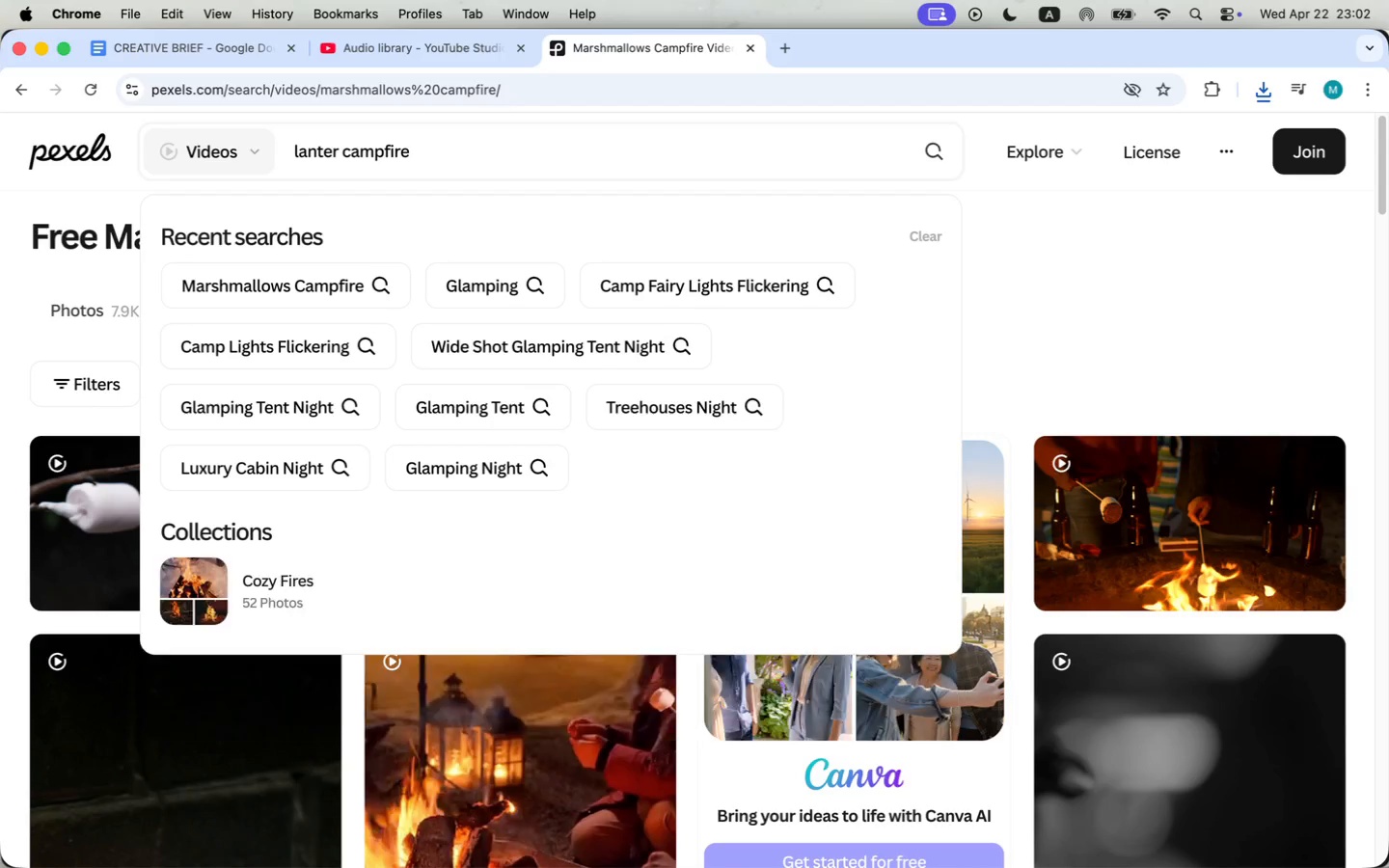 
key(Enter)
 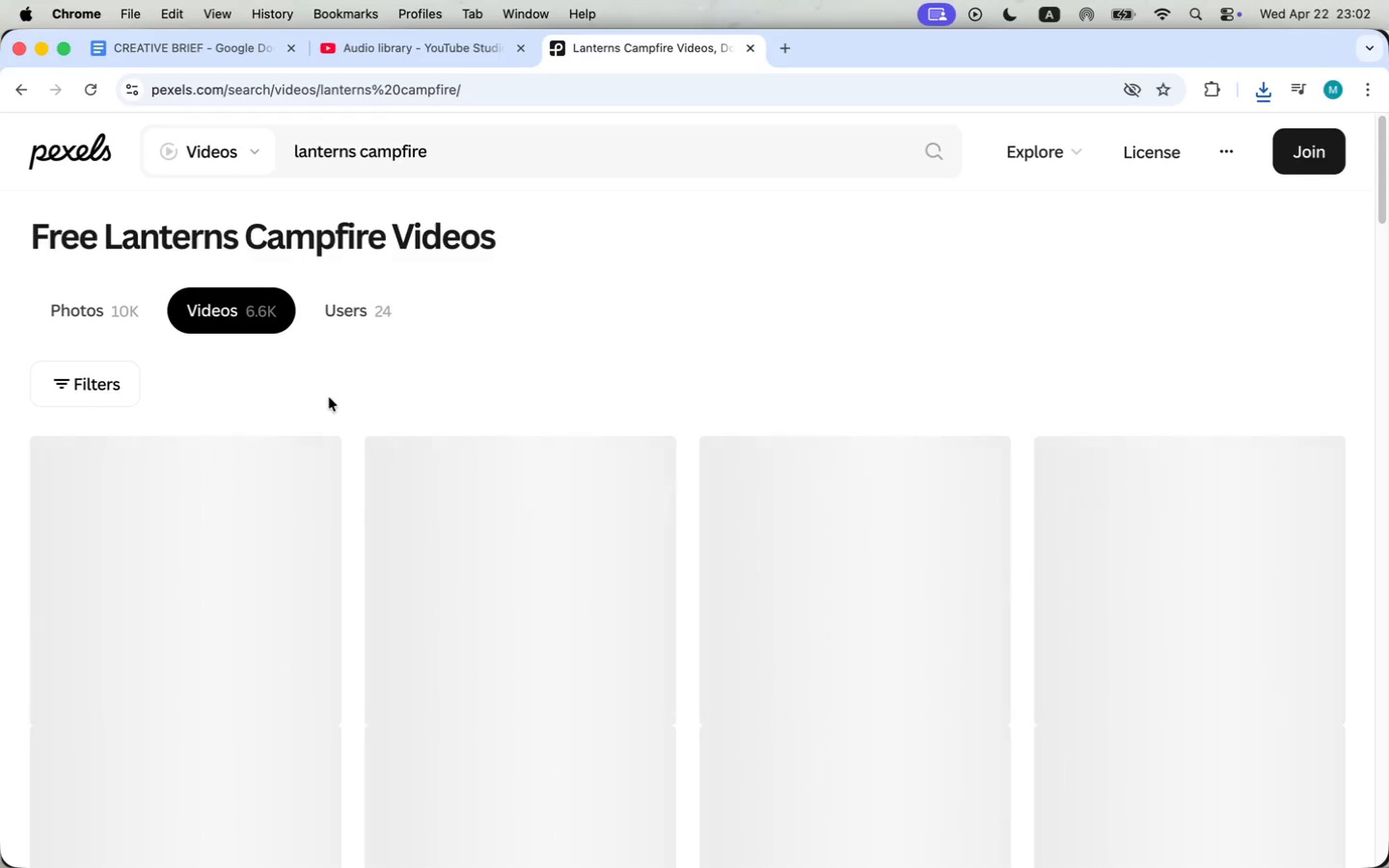 
wait(5.11)
 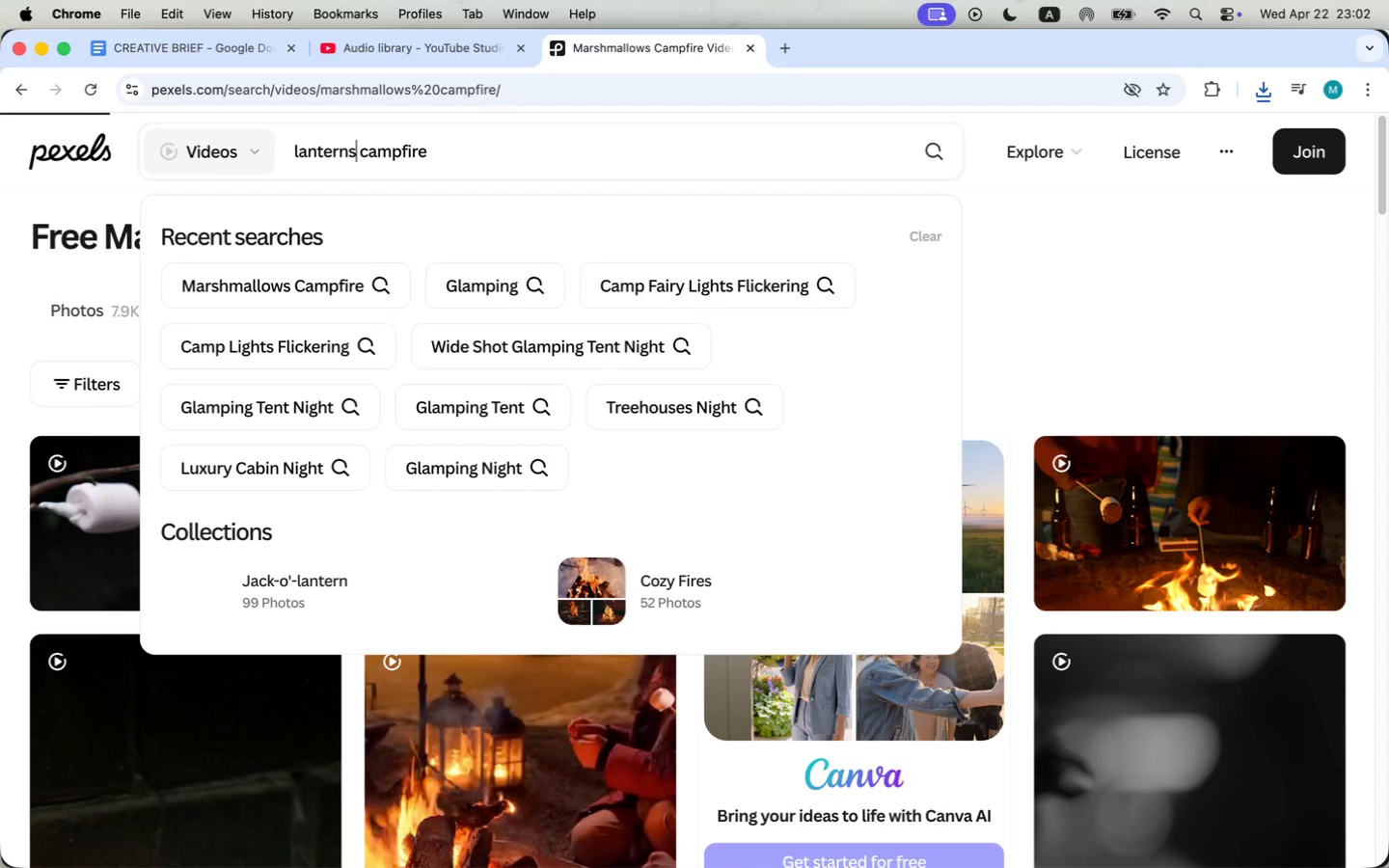 
scroll: coordinate [379, 451], scroll_direction: down, amount: 38.0
 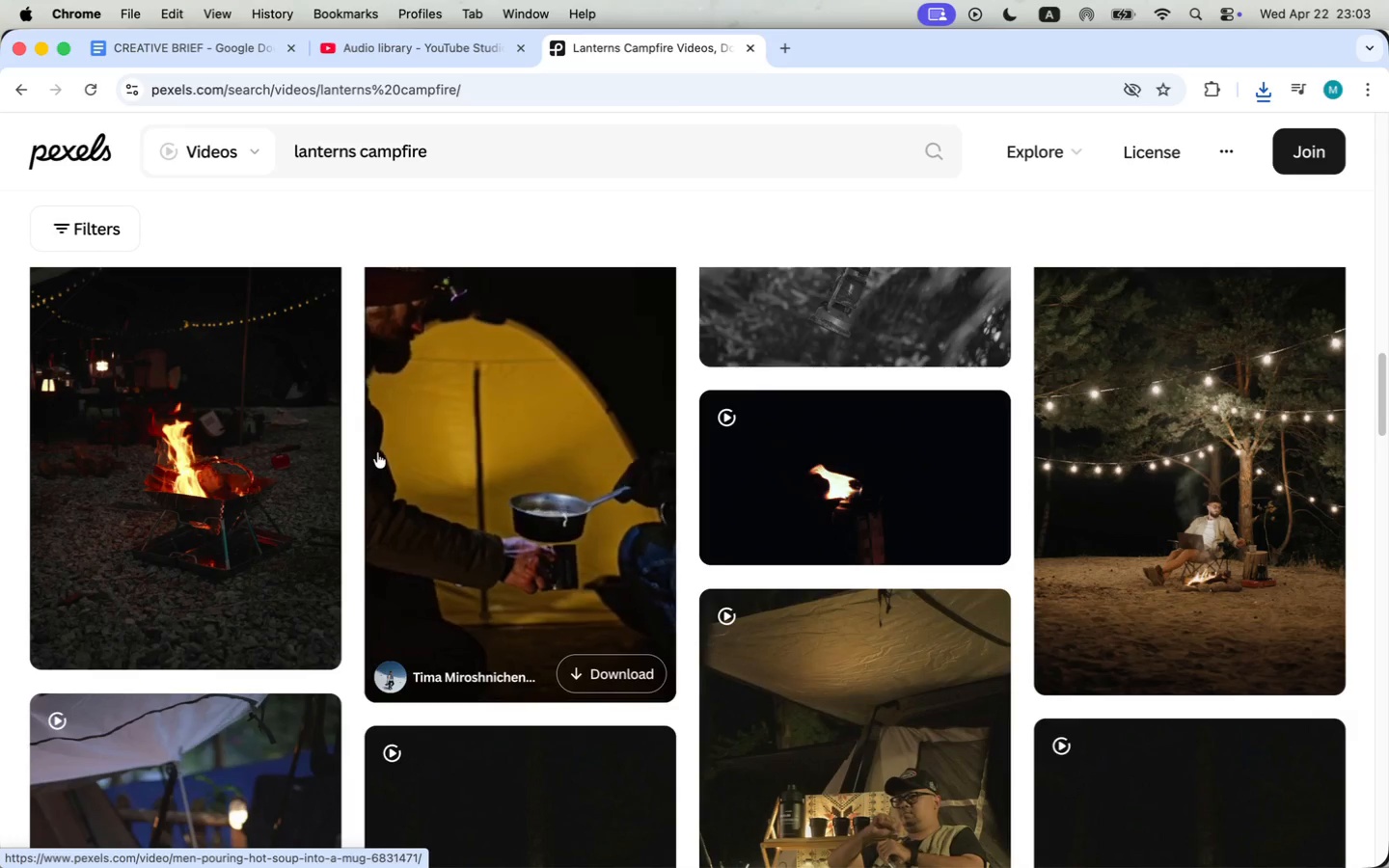 
left_click([1182, 539])
 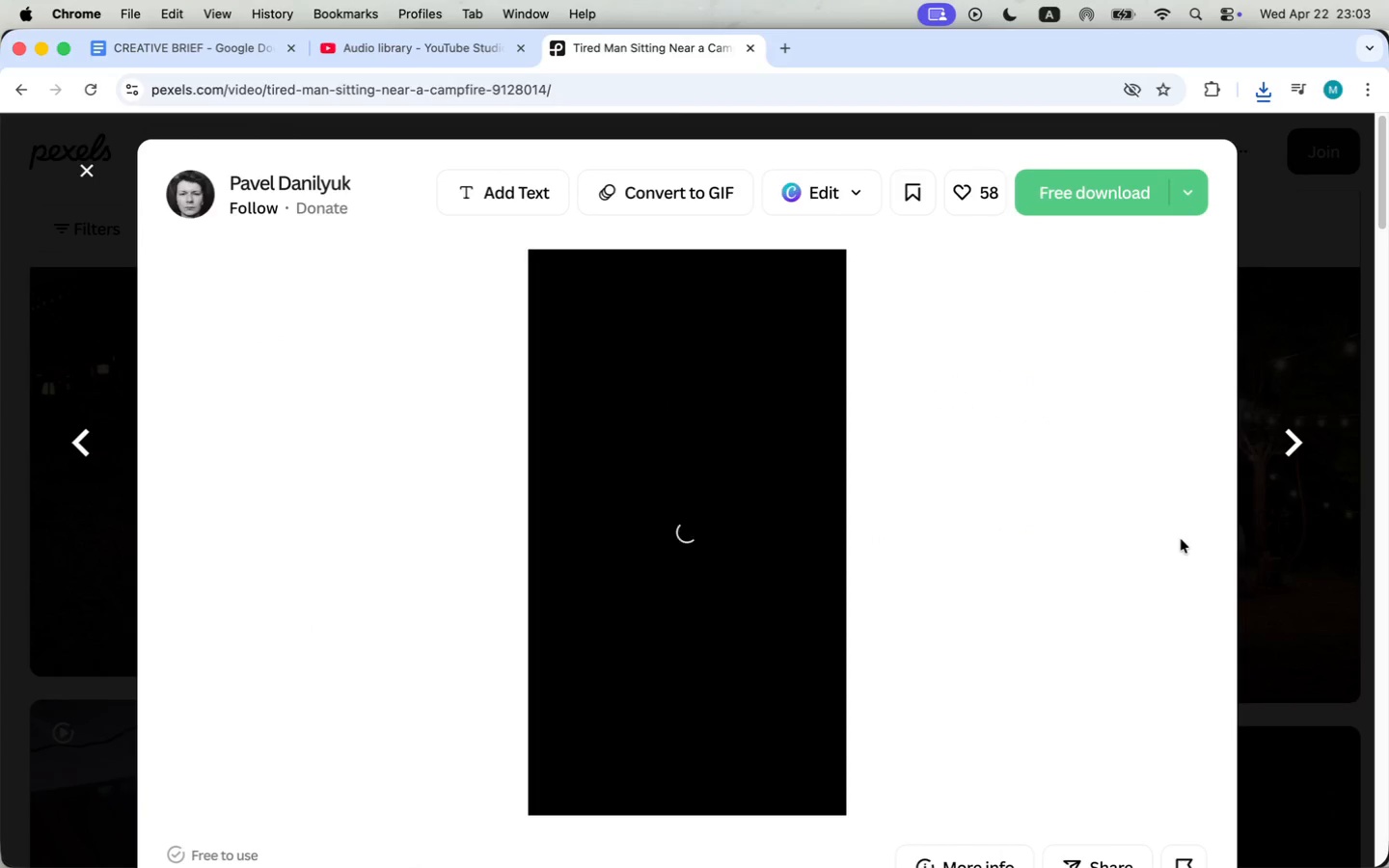 
scroll: coordinate [749, 568], scroll_direction: down, amount: 19.0
 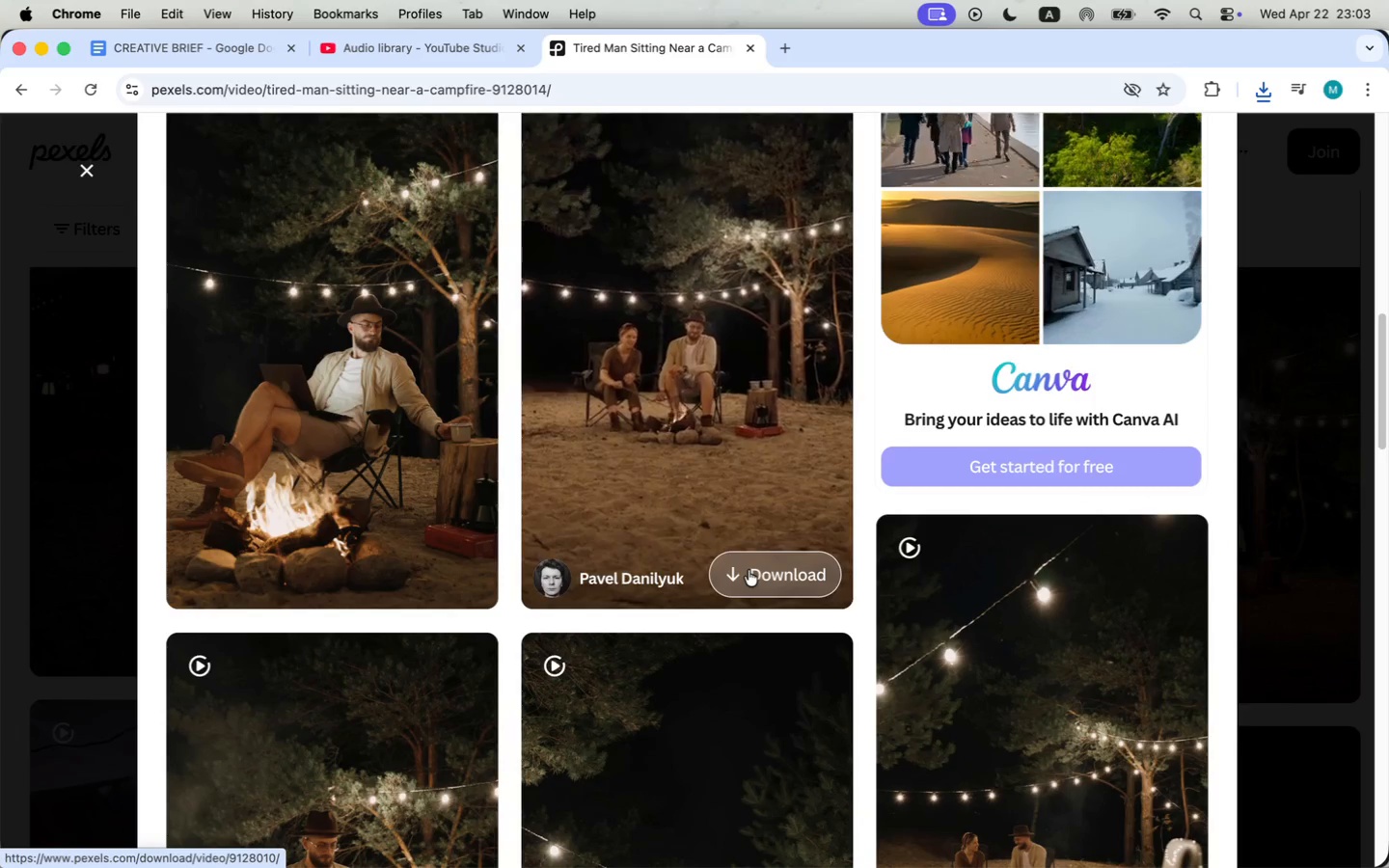 
scroll: coordinate [862, 476], scroll_direction: up, amount: 25.0
 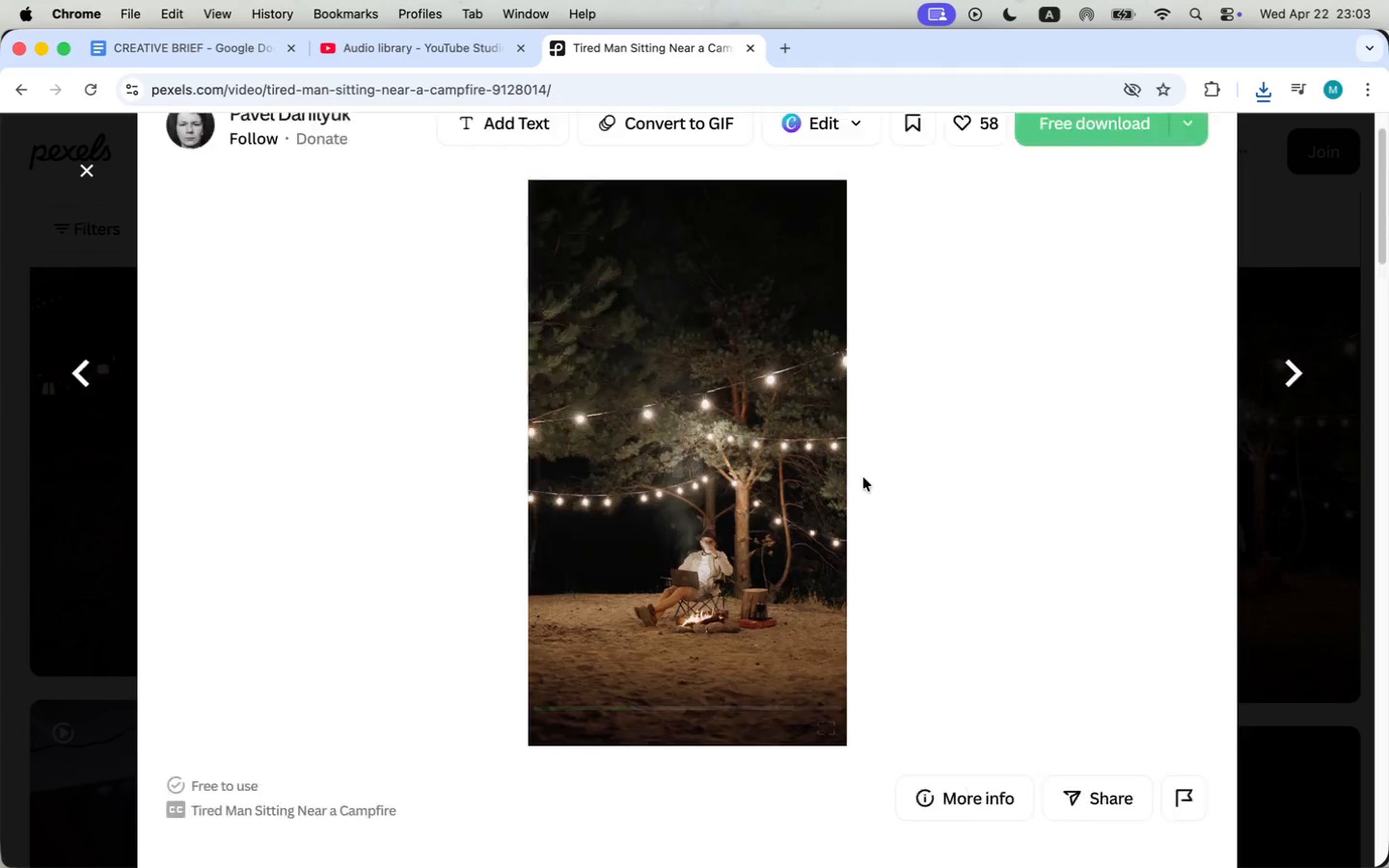 
left_click([1049, 200])
 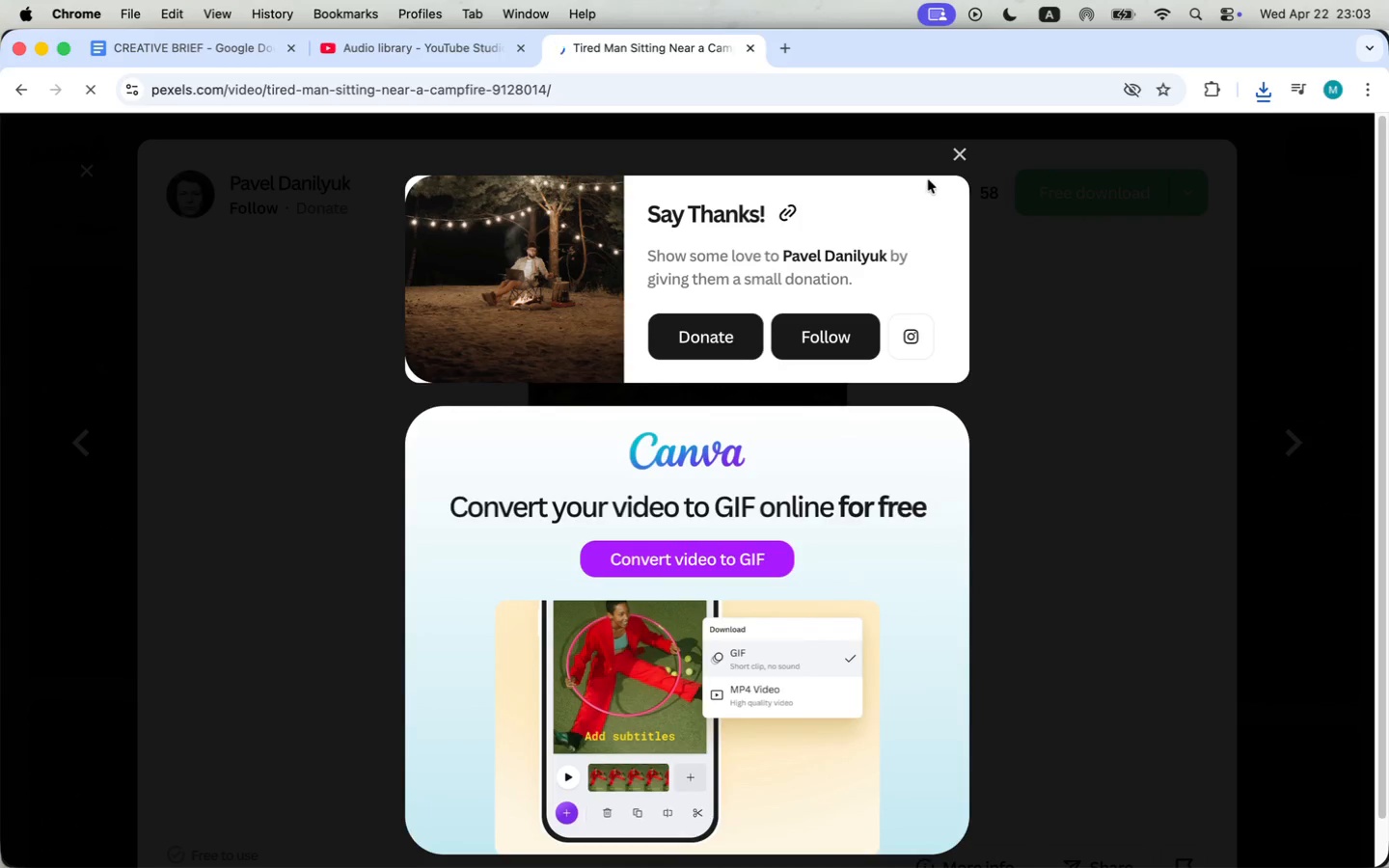 
left_click([954, 155])
 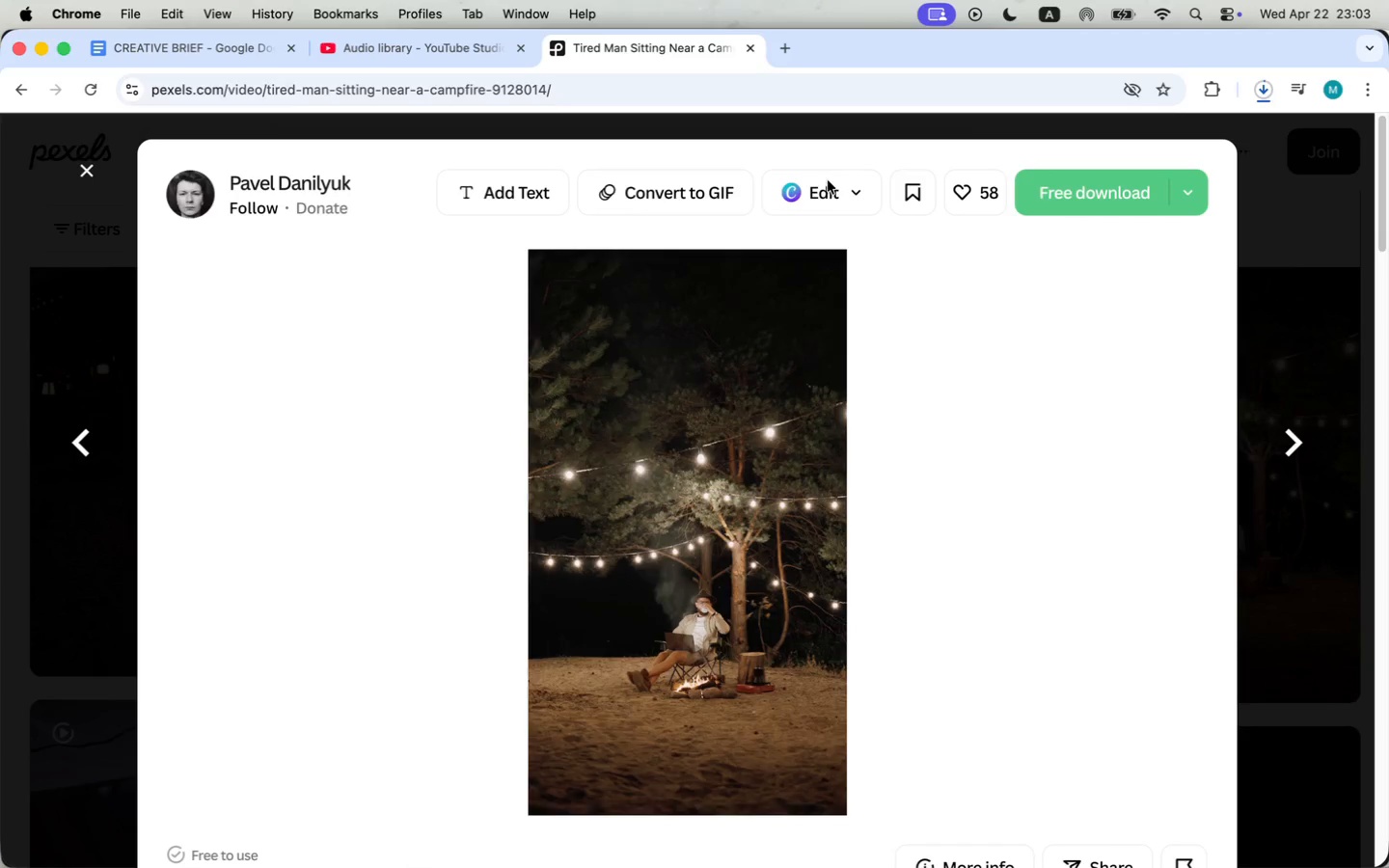 
left_click([81, 169])
 